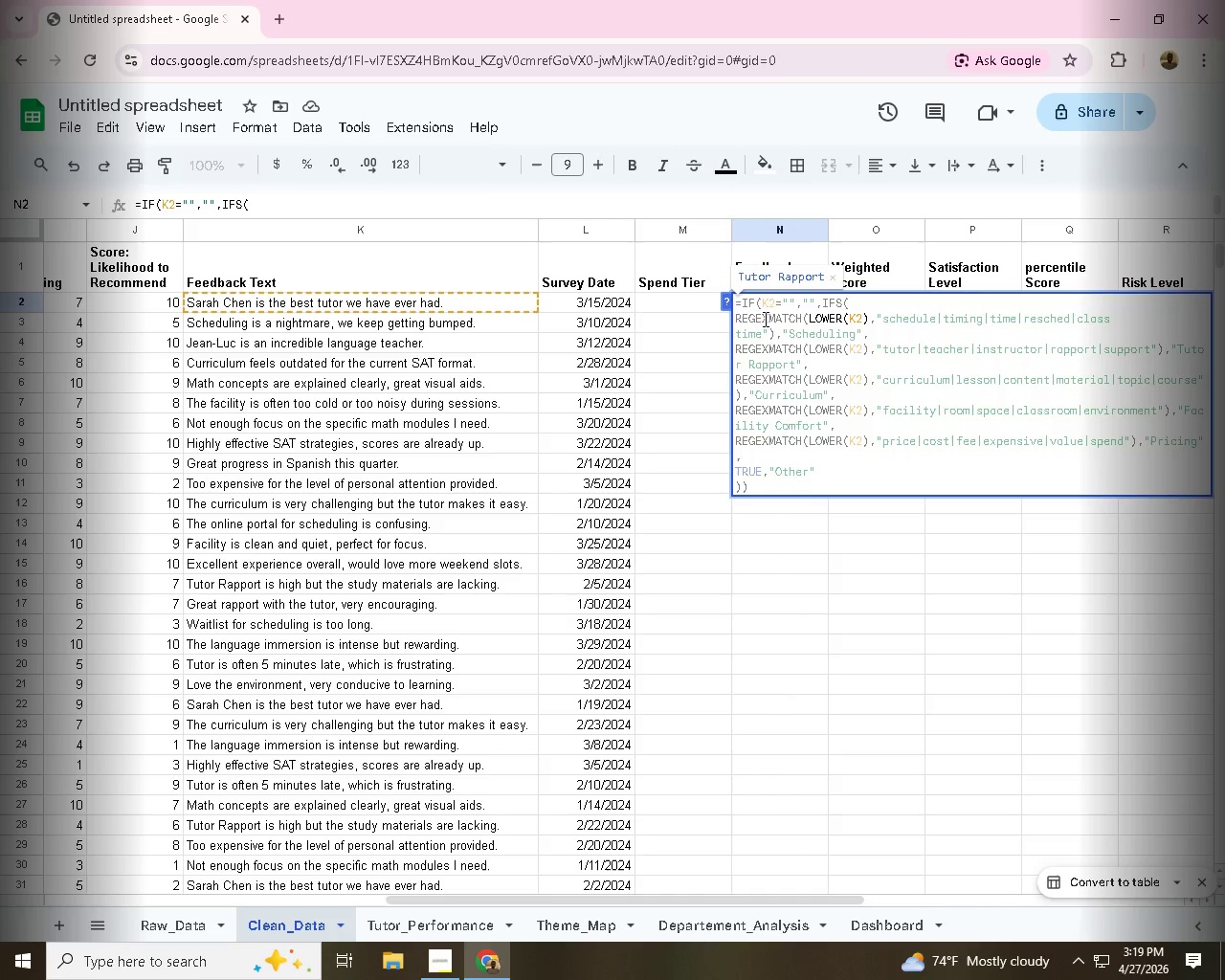 
left_click([764, 319])
 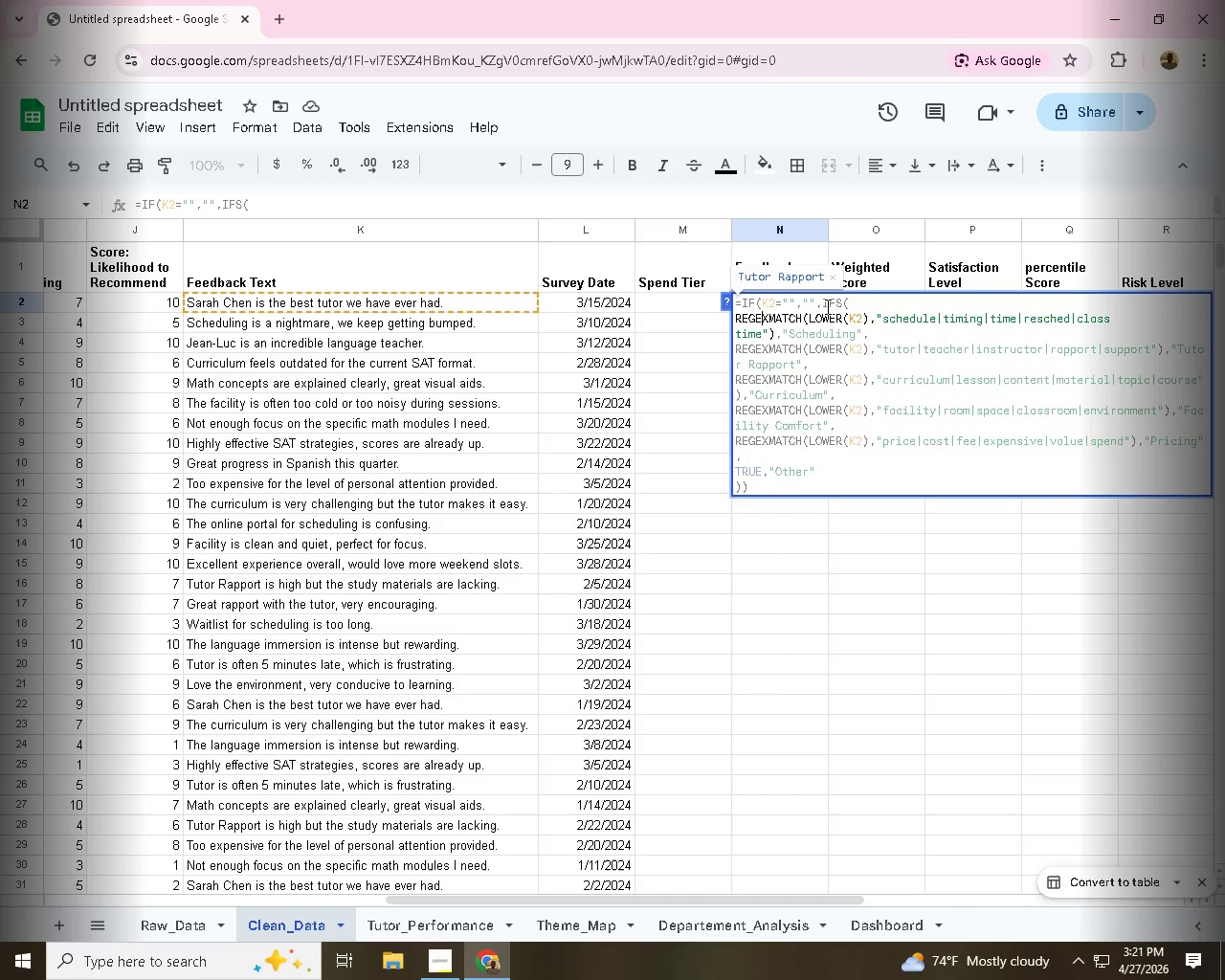 
wait(73.69)
 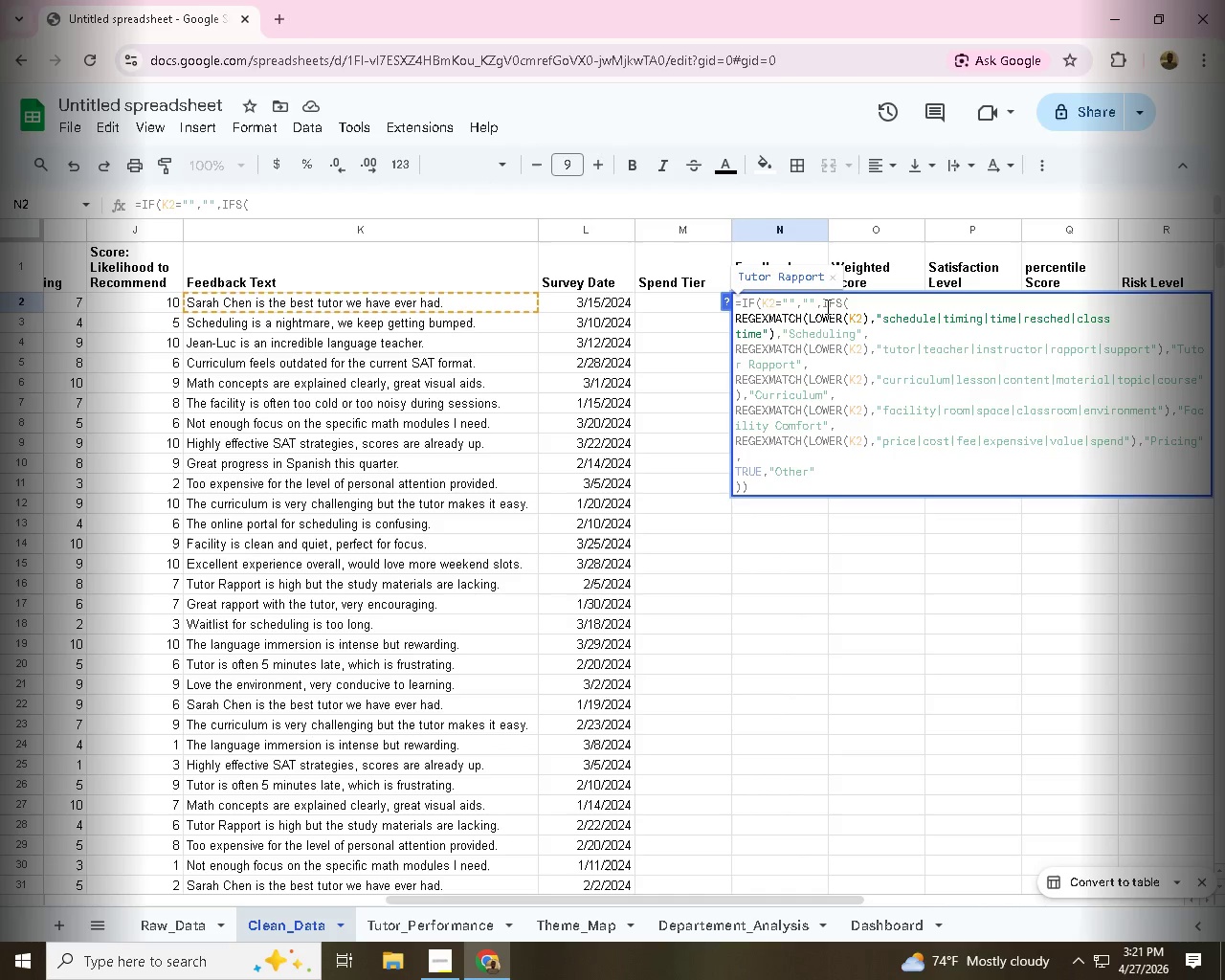 
left_click([762, 455])
 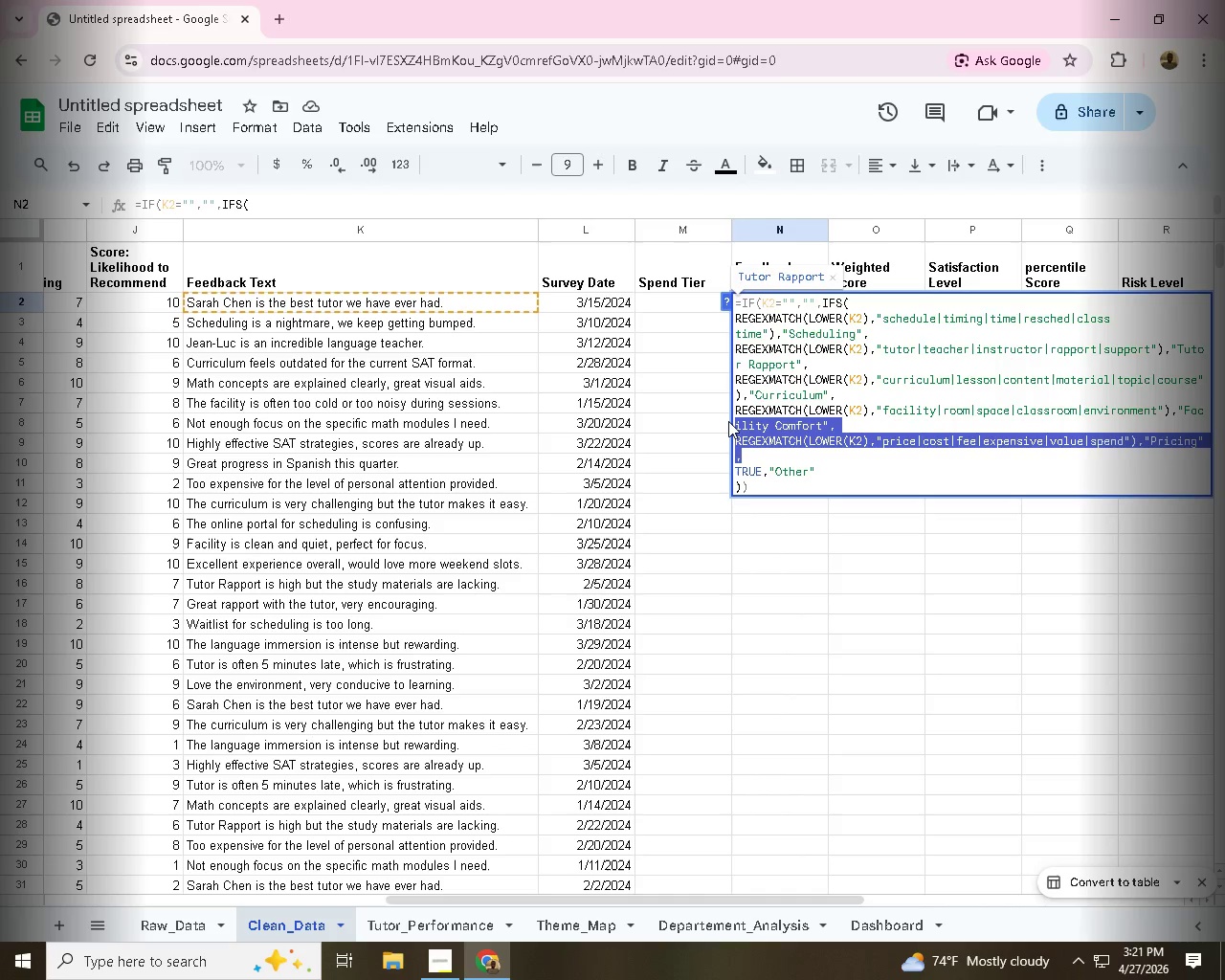 
left_click_drag(start_coordinate=[744, 457], to_coordinate=[730, 414])
 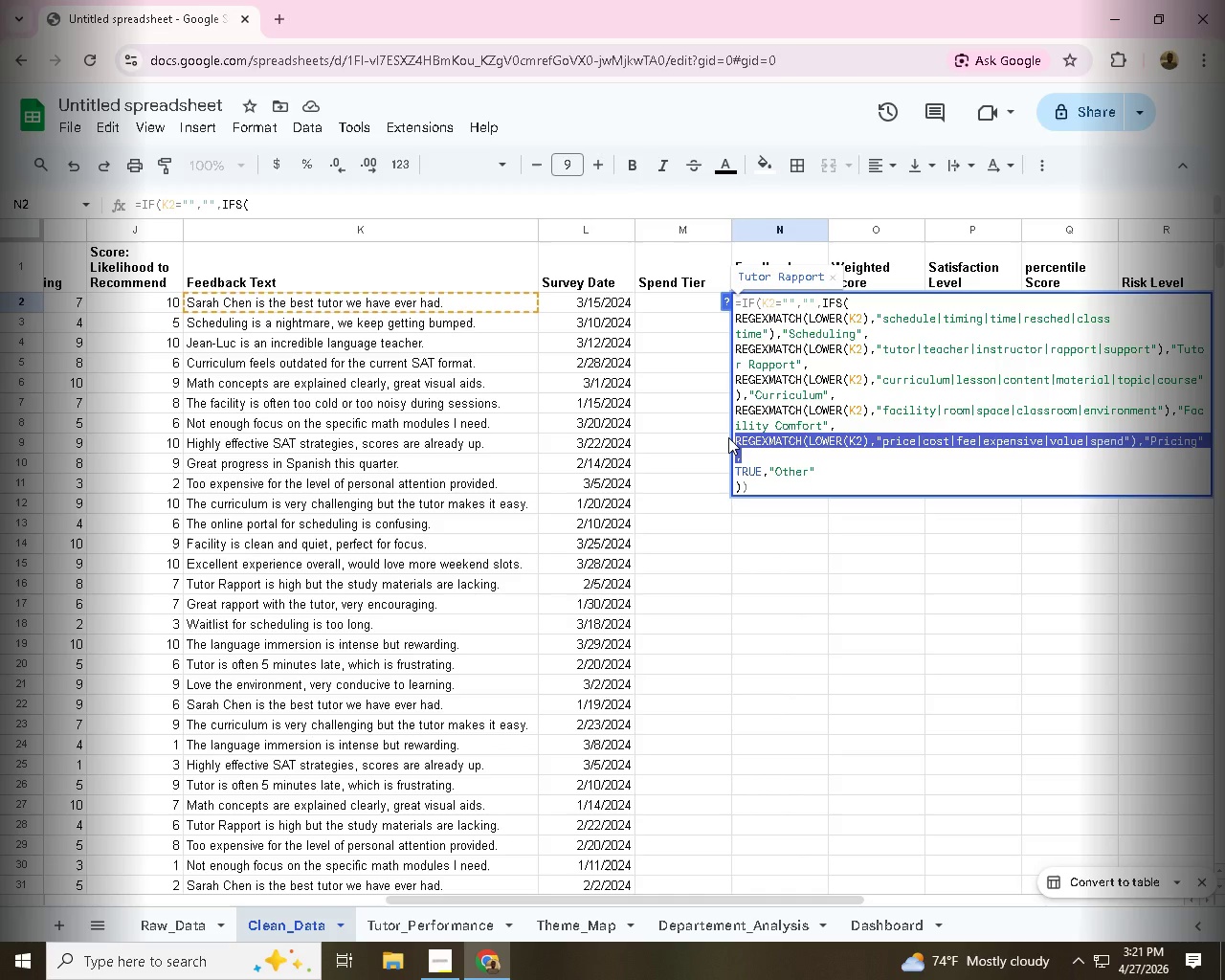 
right_click([770, 422])
 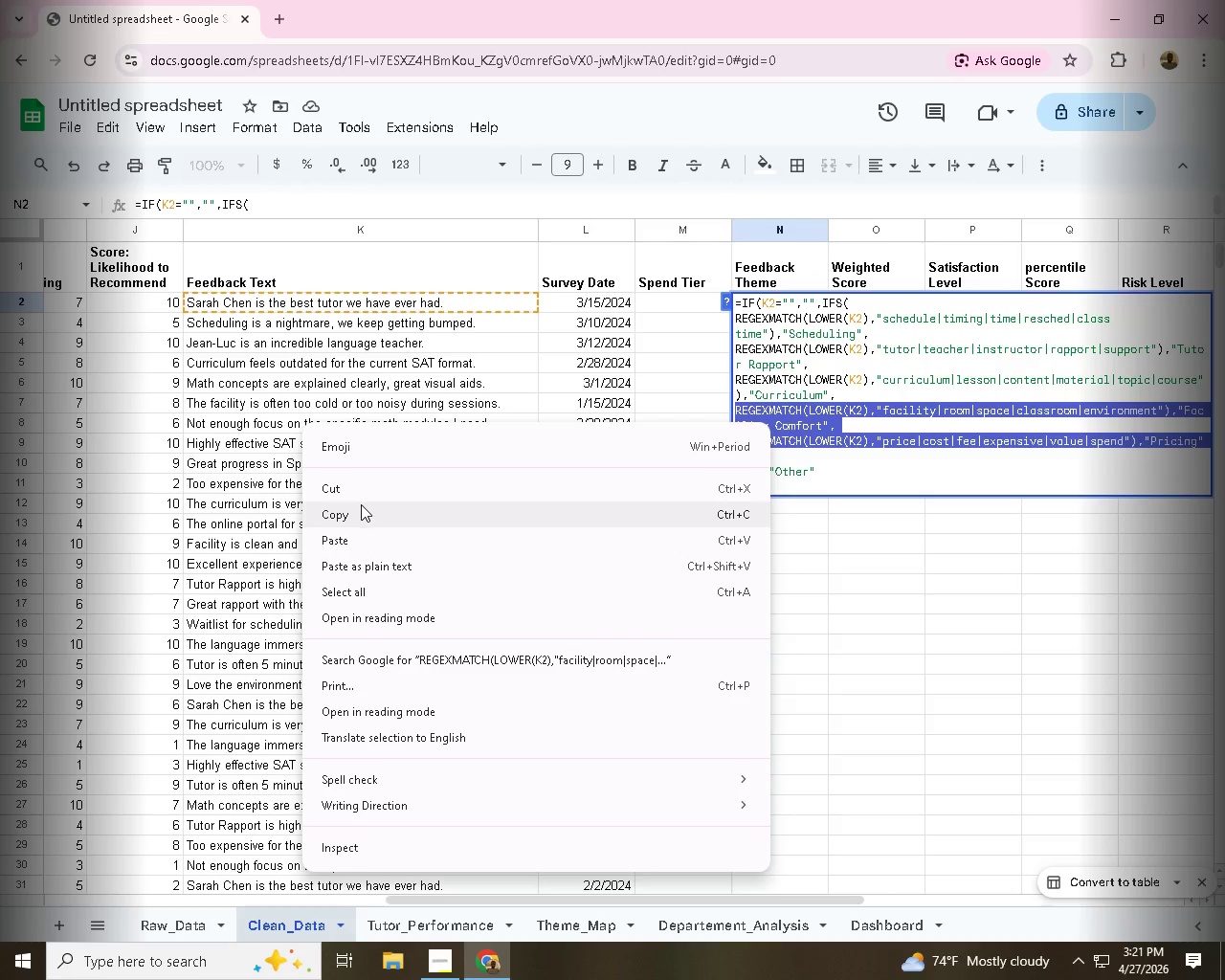 
left_click([358, 508])
 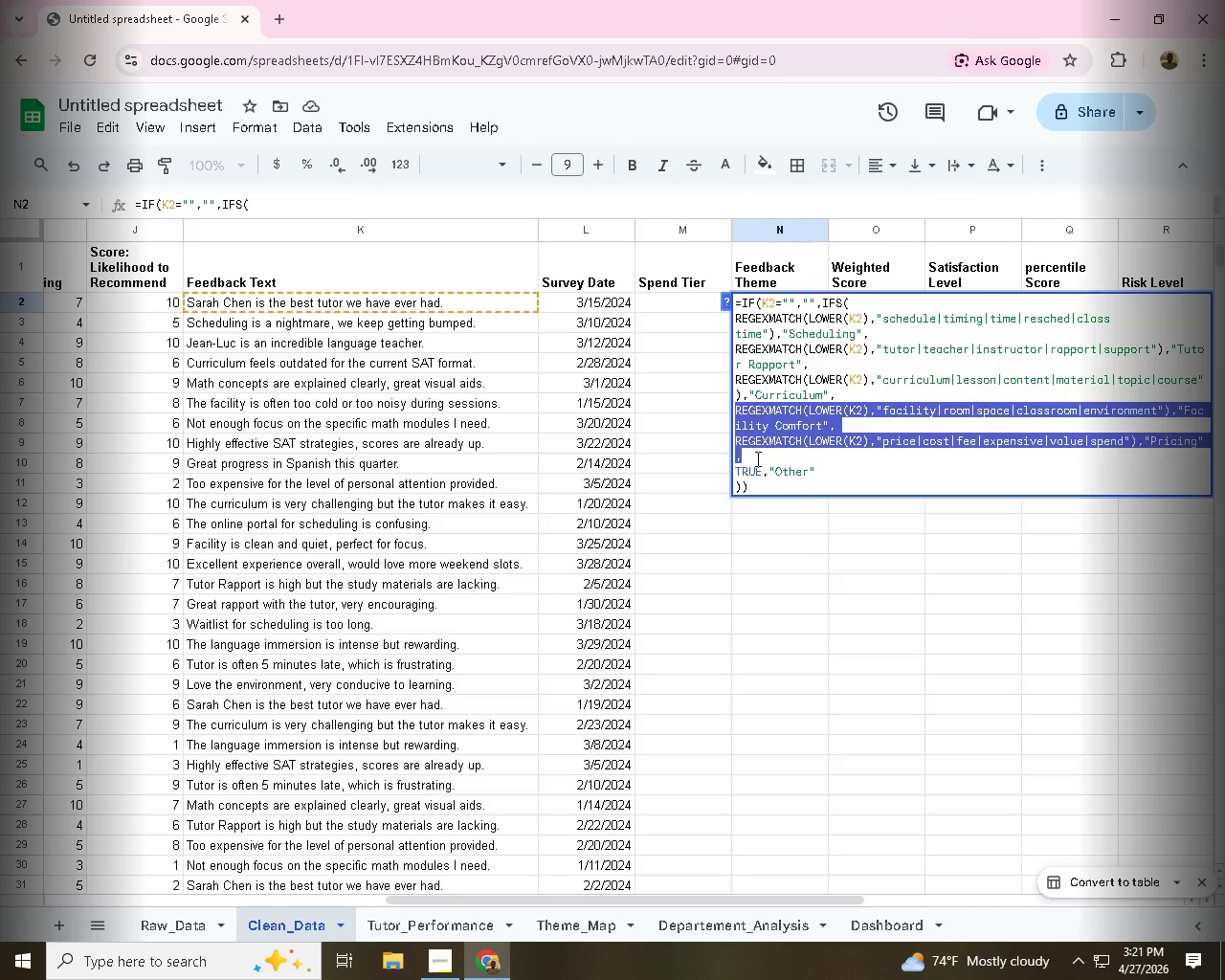 
double_click([749, 457])
 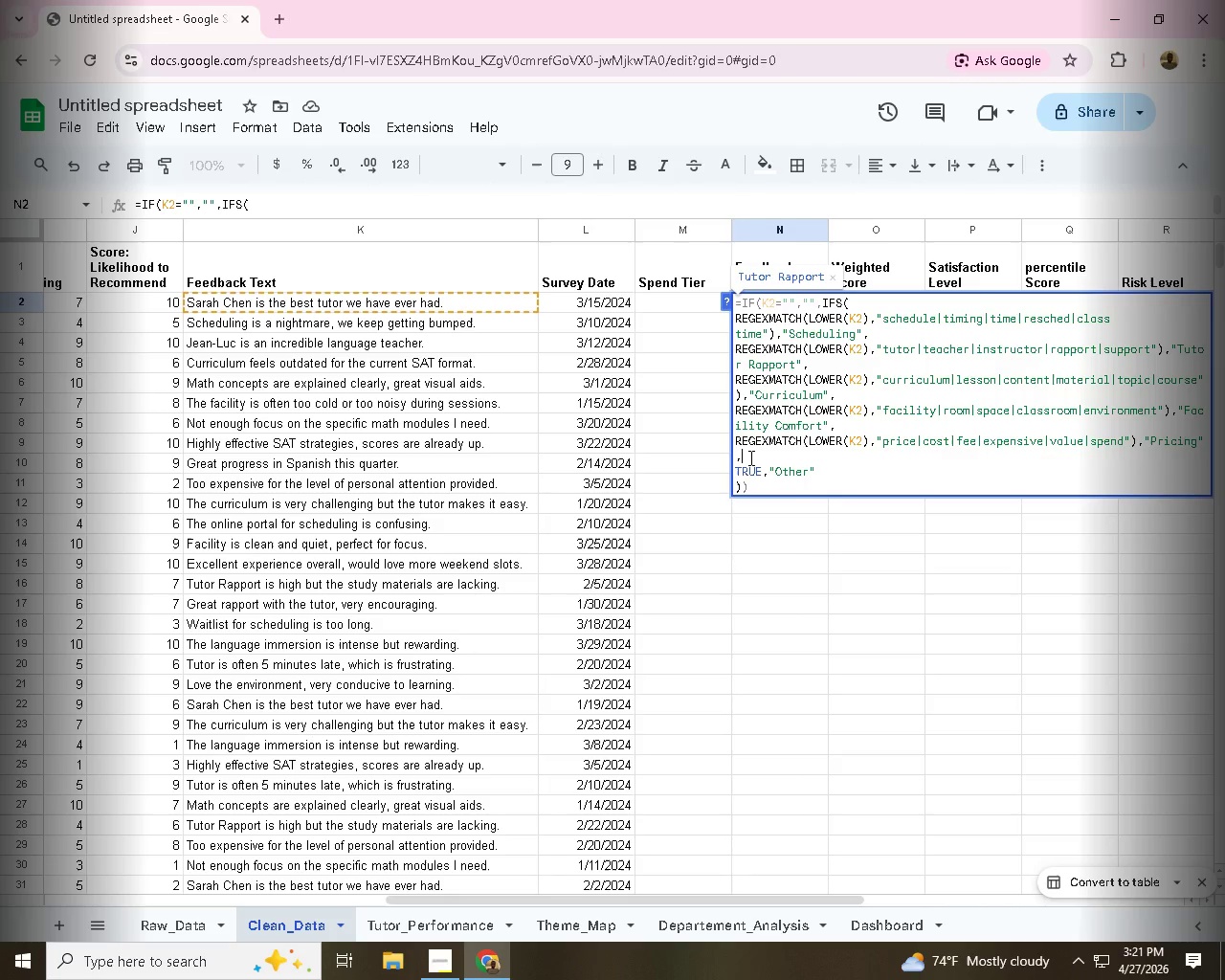 
key(Space)
 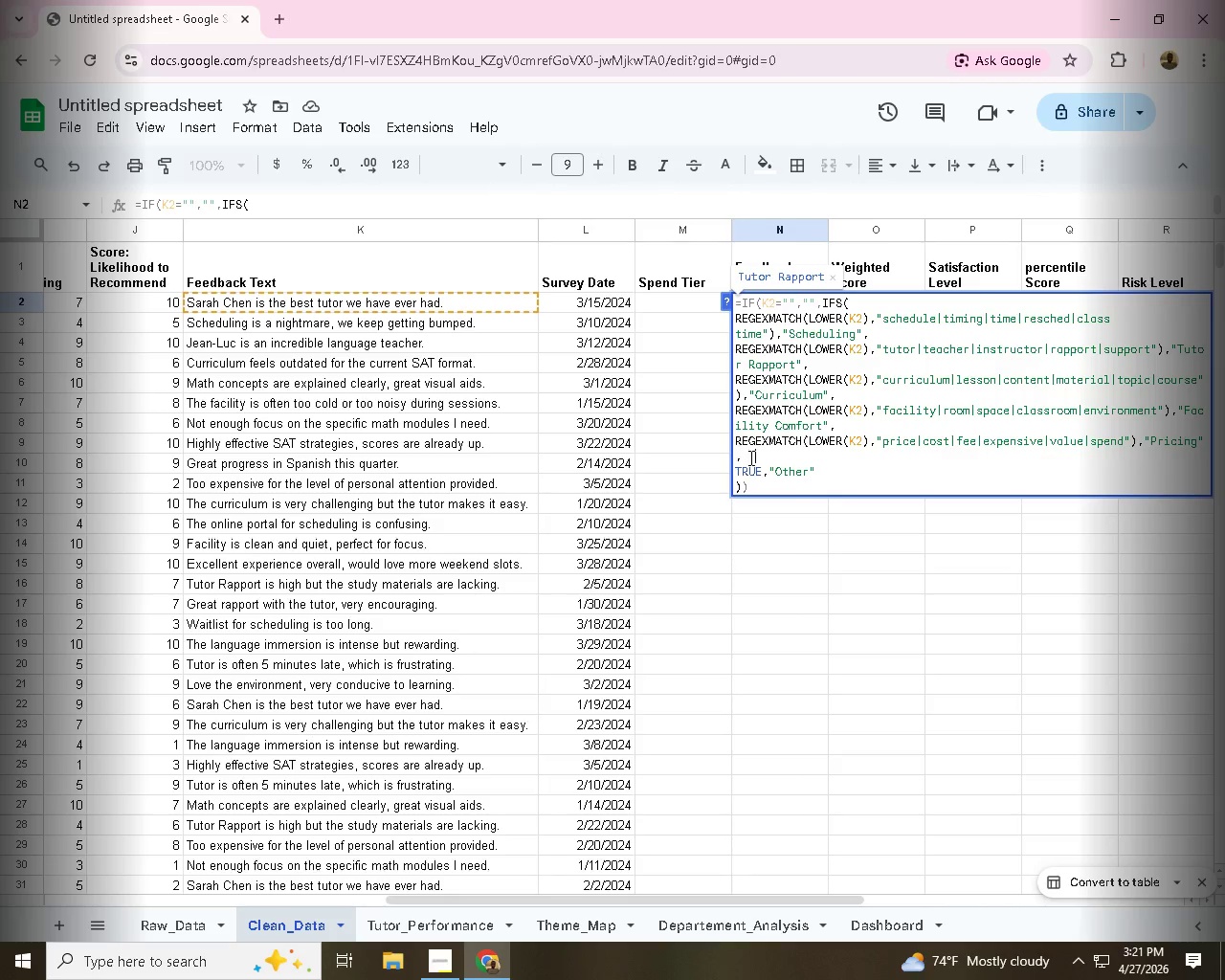 
key(Space)
 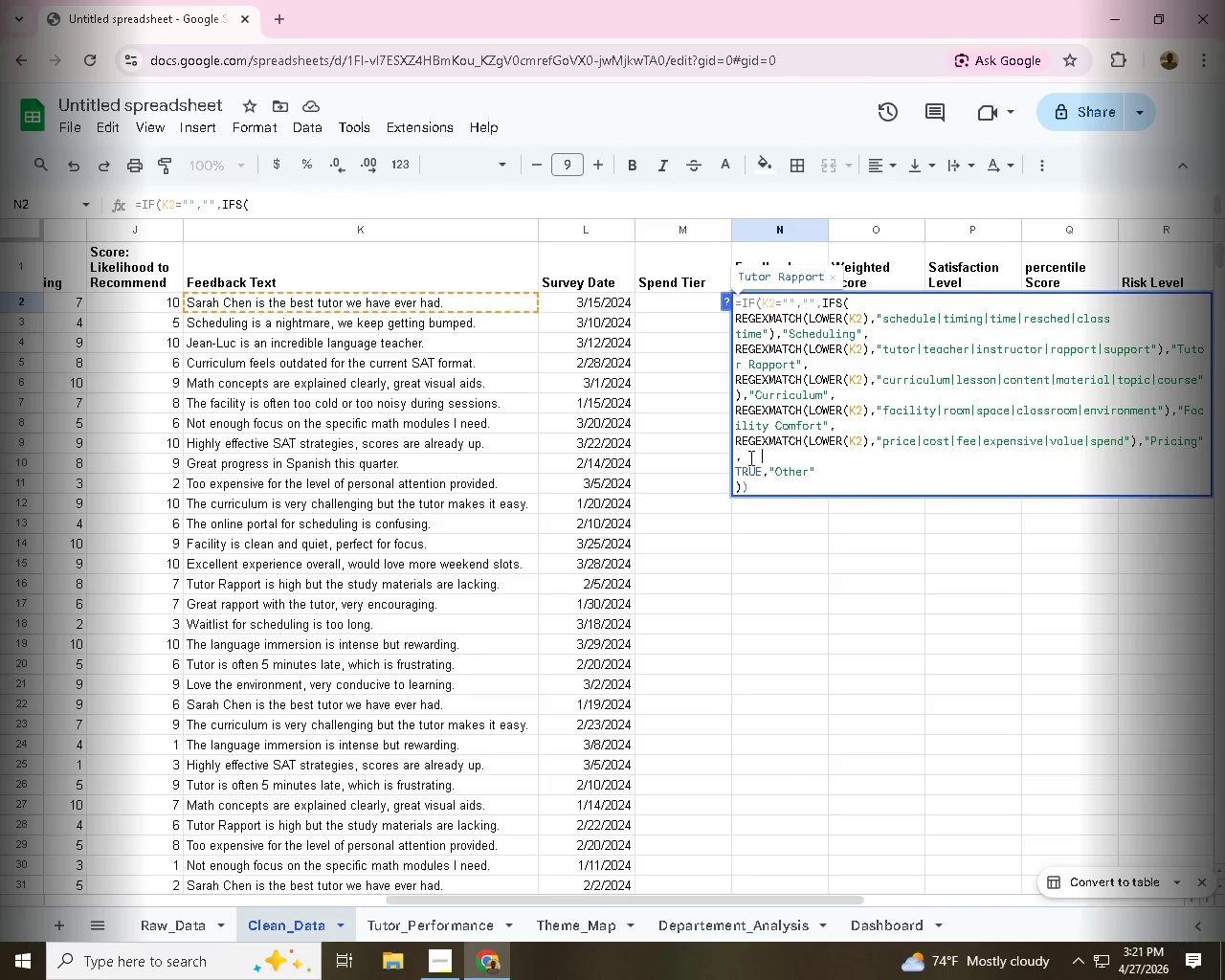 
key(Space)
 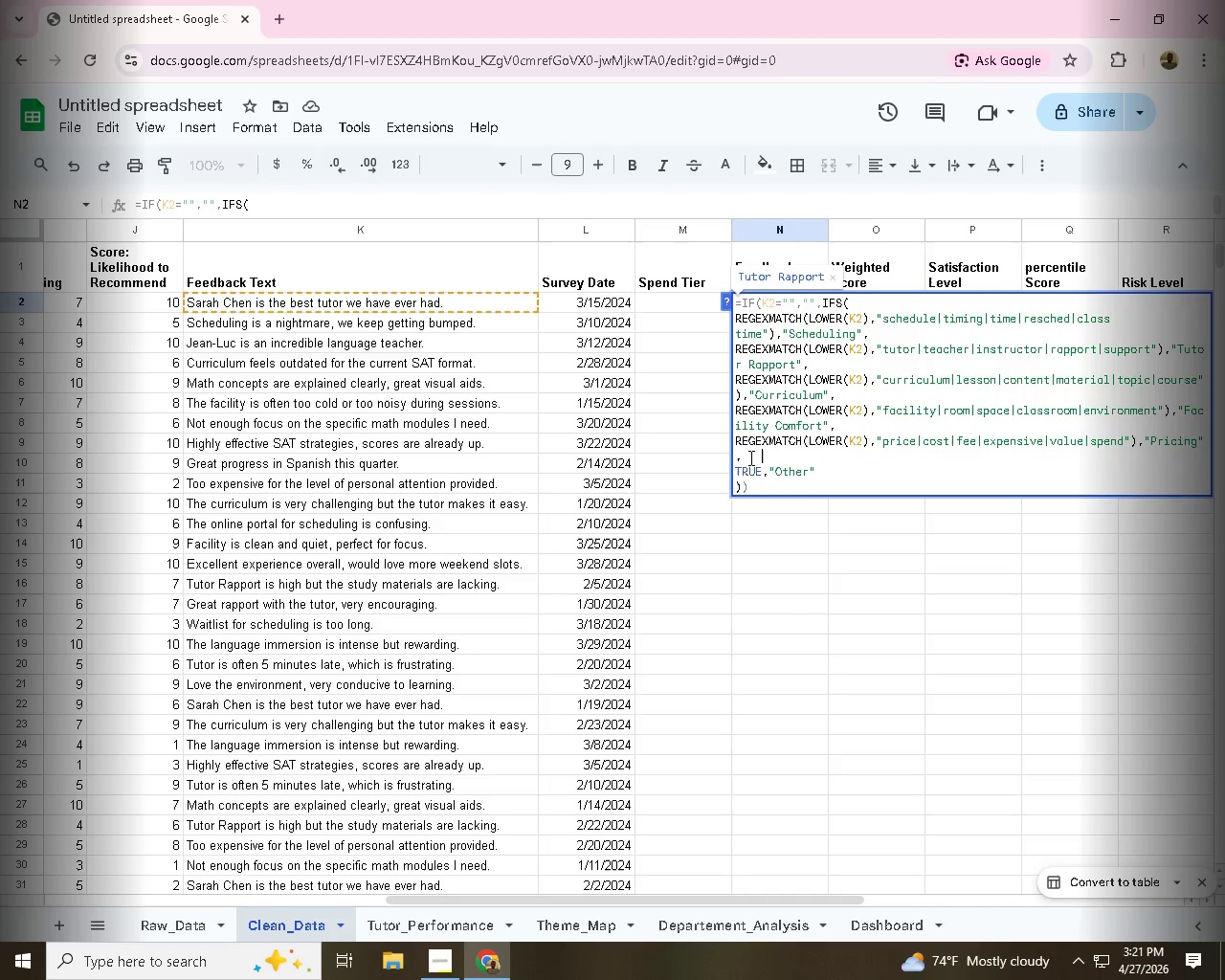 
key(Control+V)
 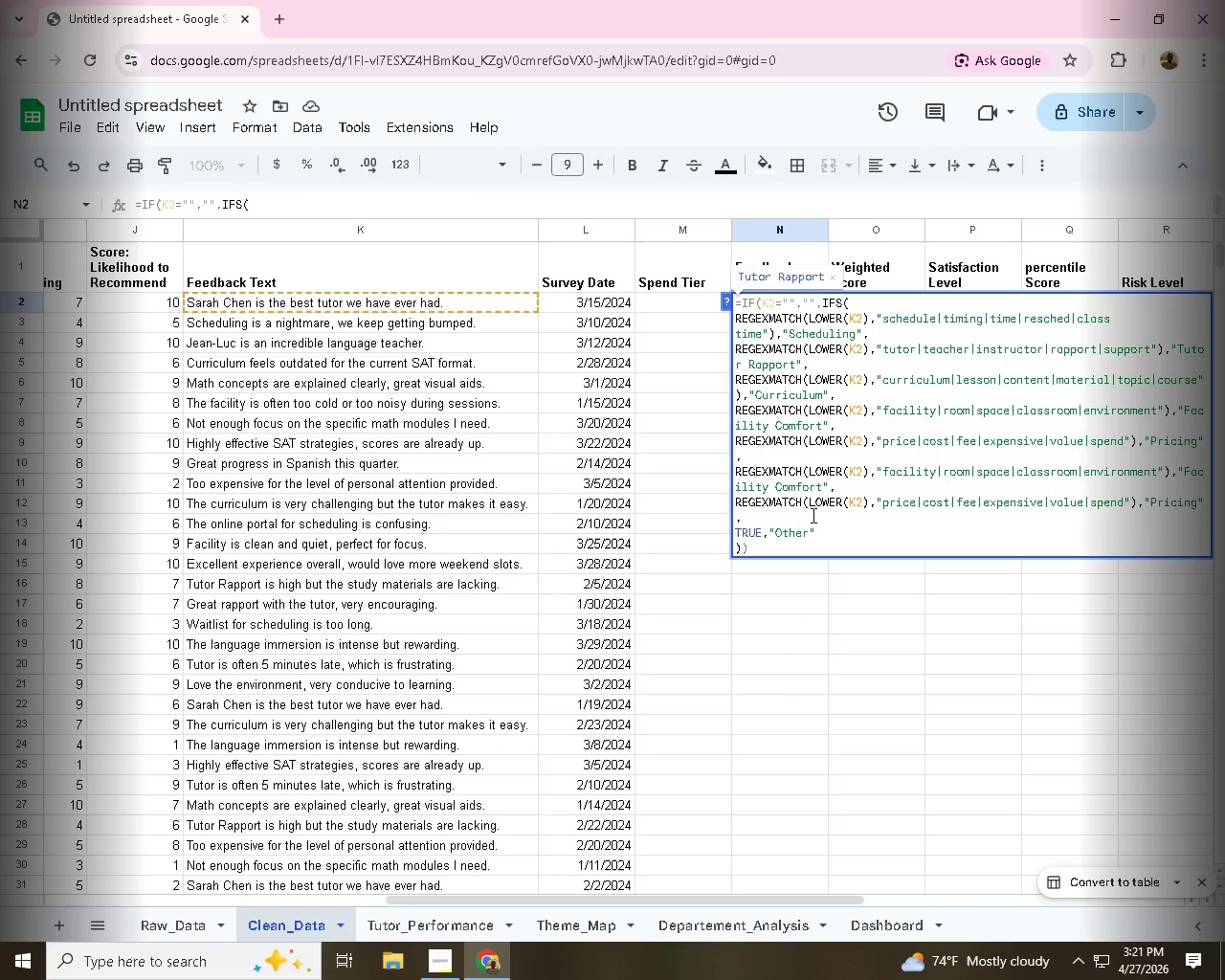 
left_click([849, 506])
 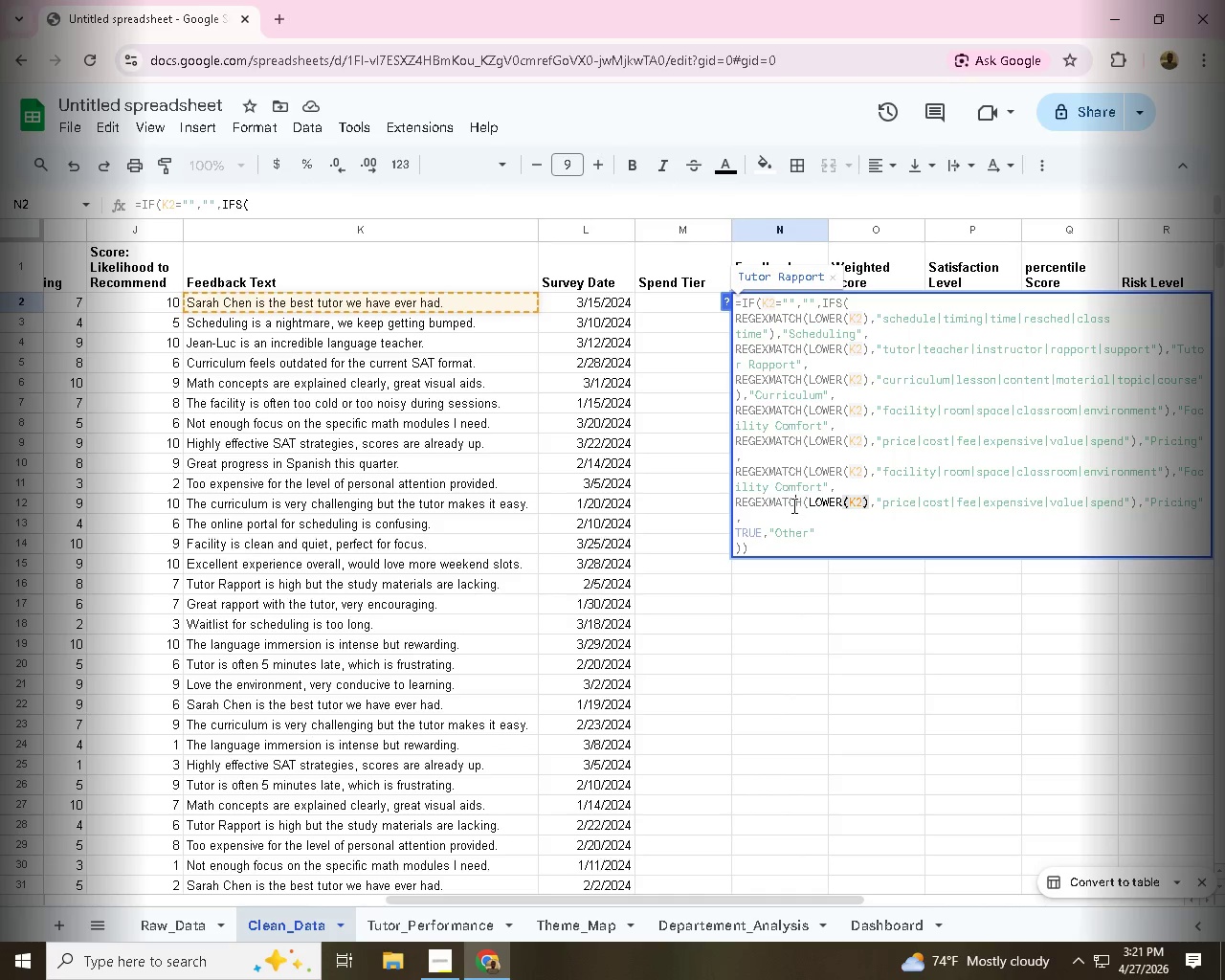 
left_click([792, 505])
 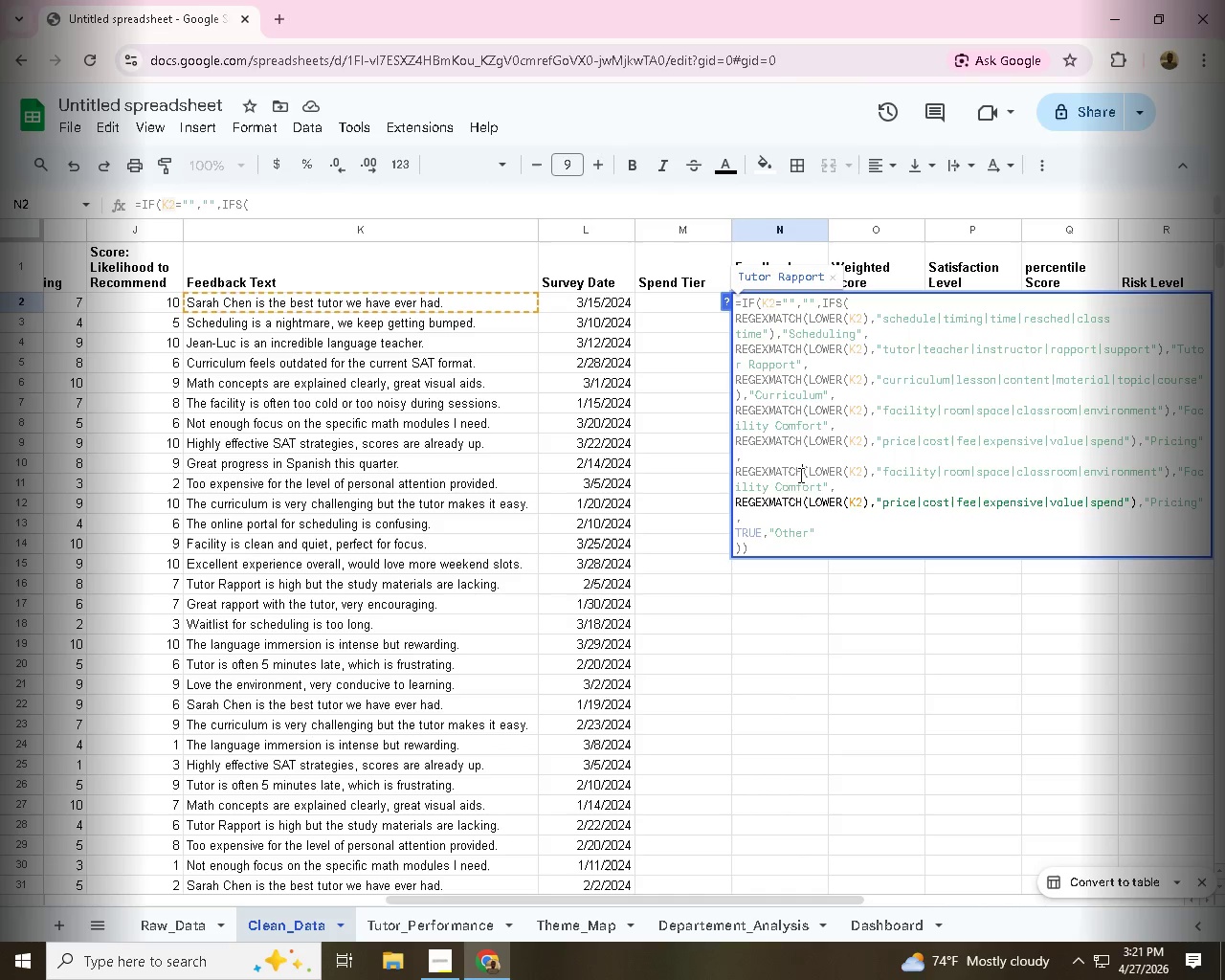 
left_click([799, 475])
 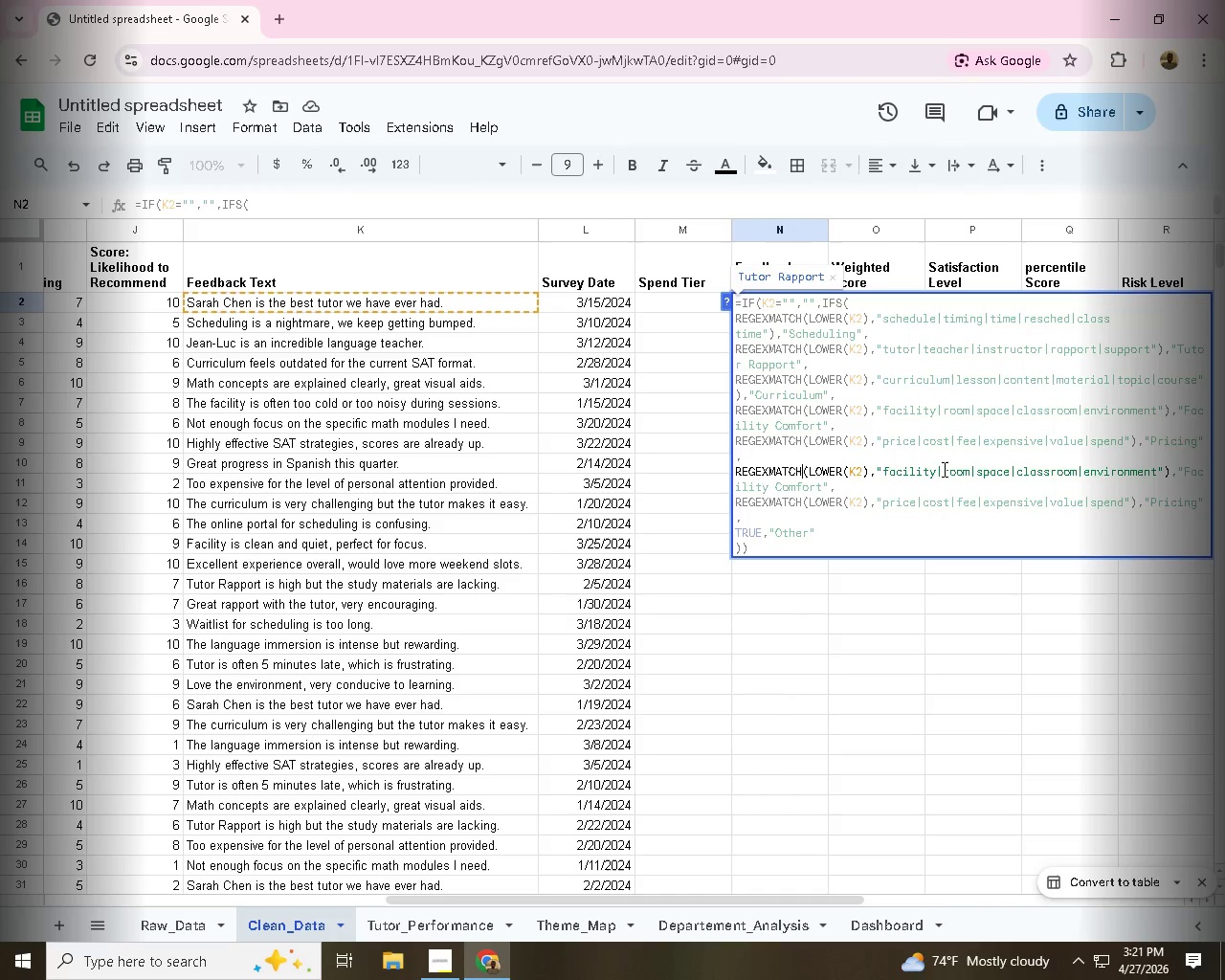 
left_click([943, 469])
 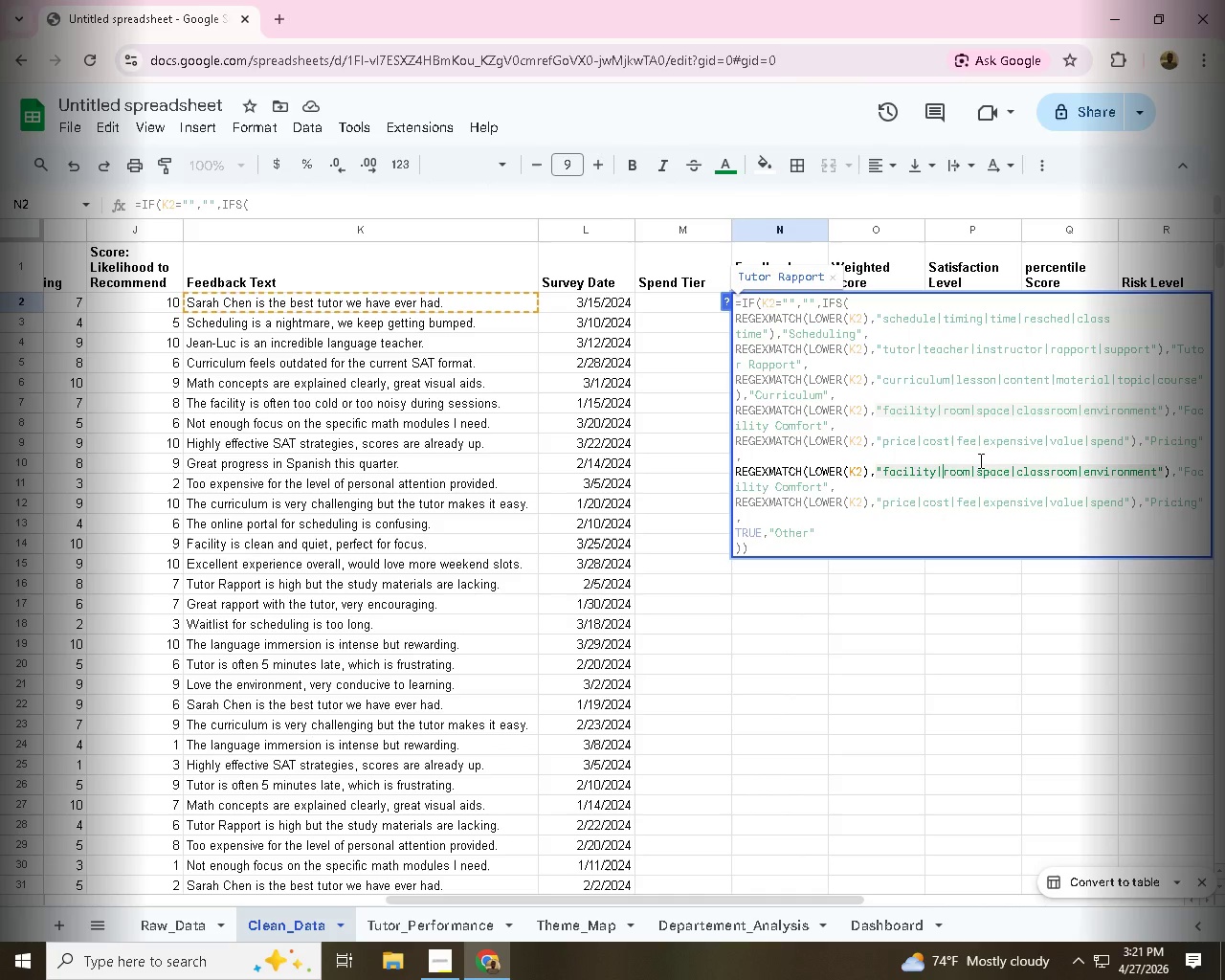 
key(Enter)
 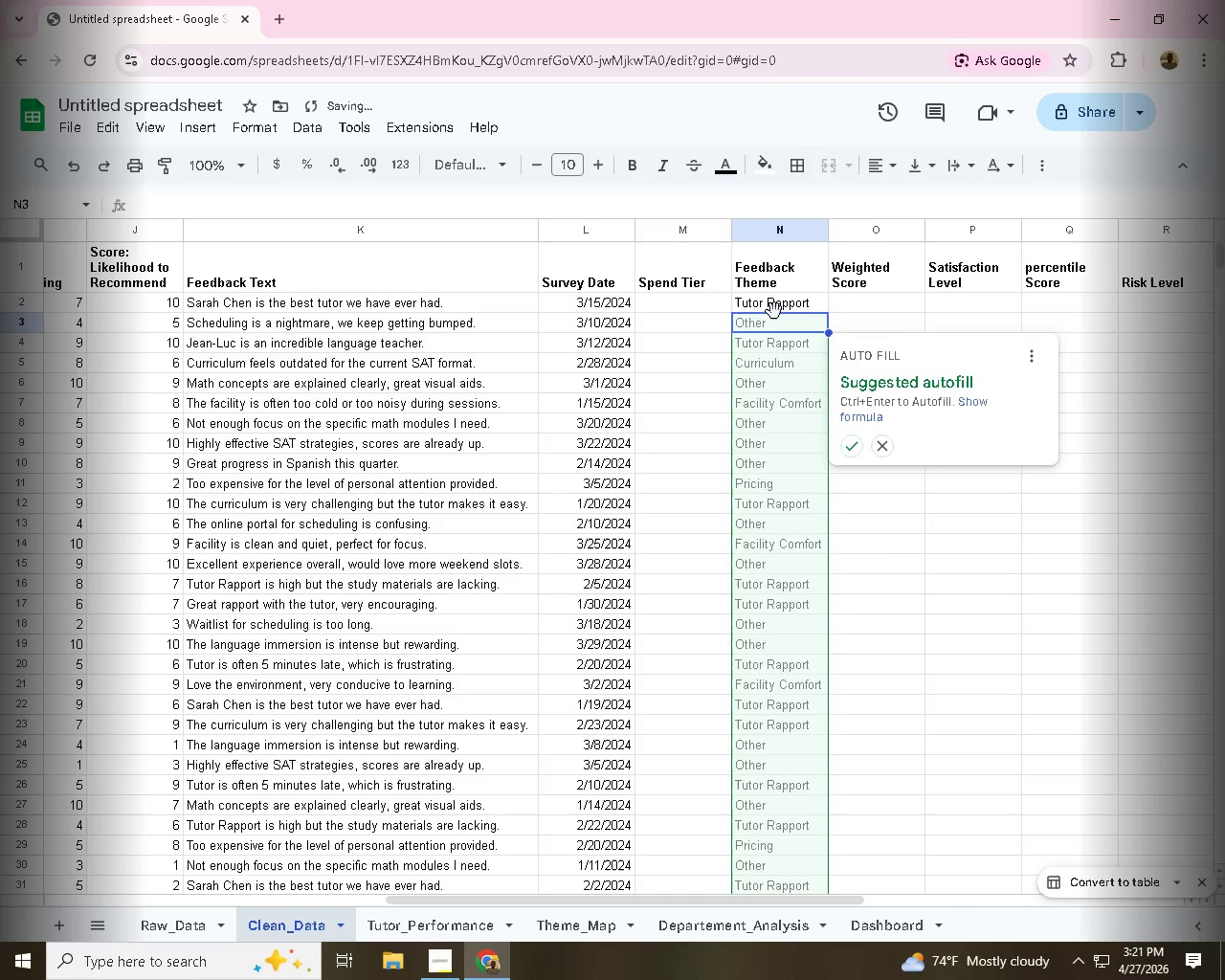 
left_click([771, 311])
 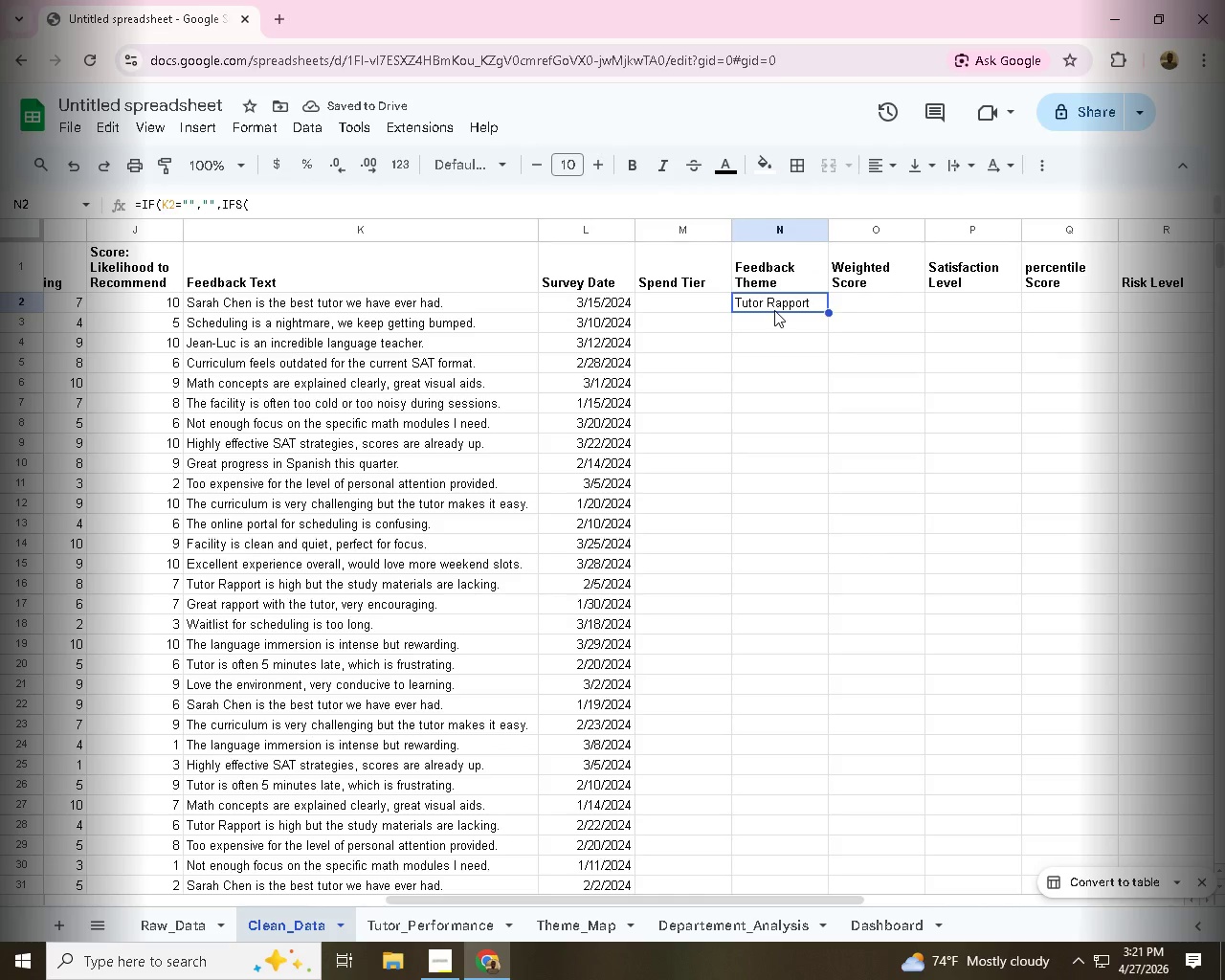 
double_click([774, 310])
 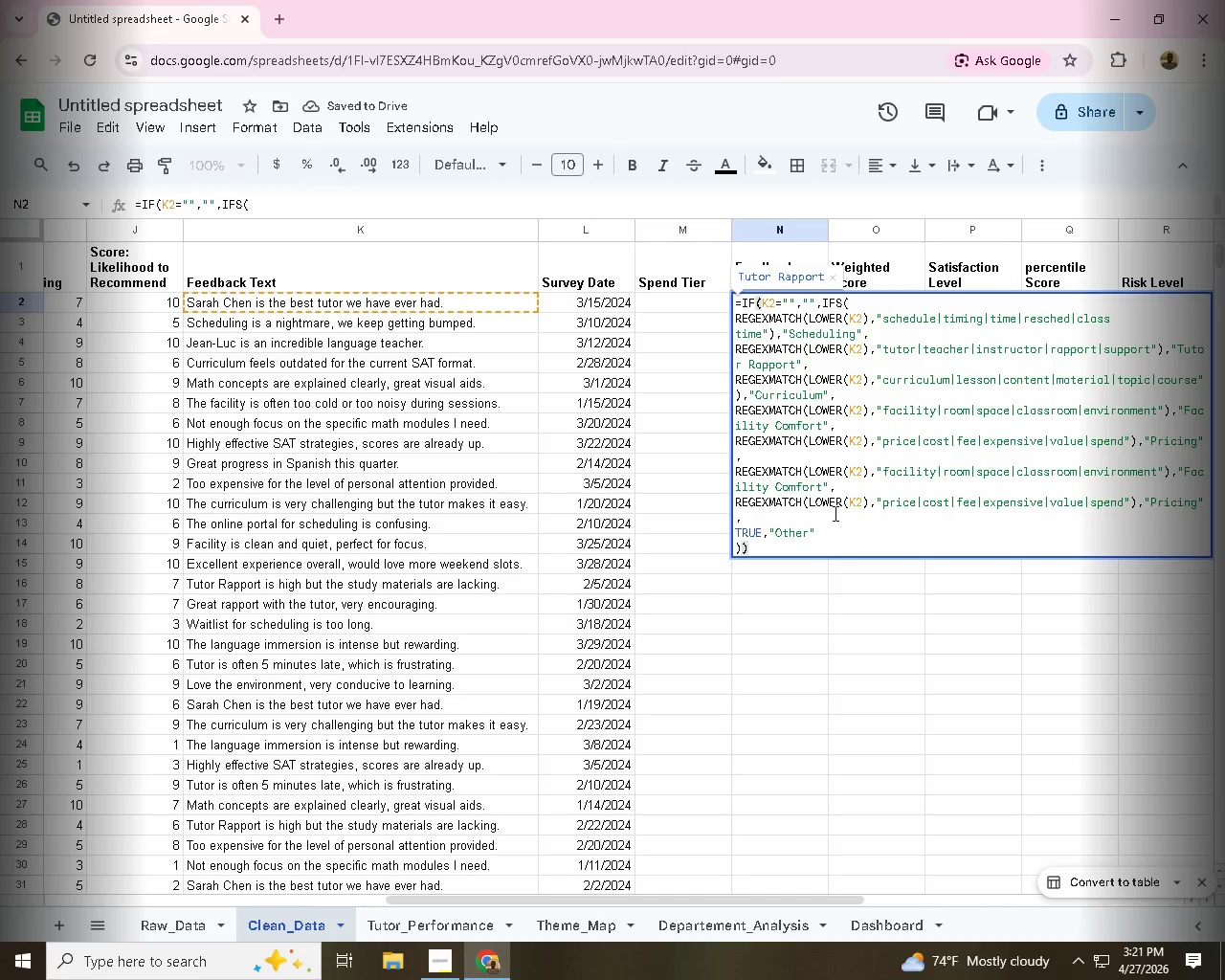 
left_click([834, 503])
 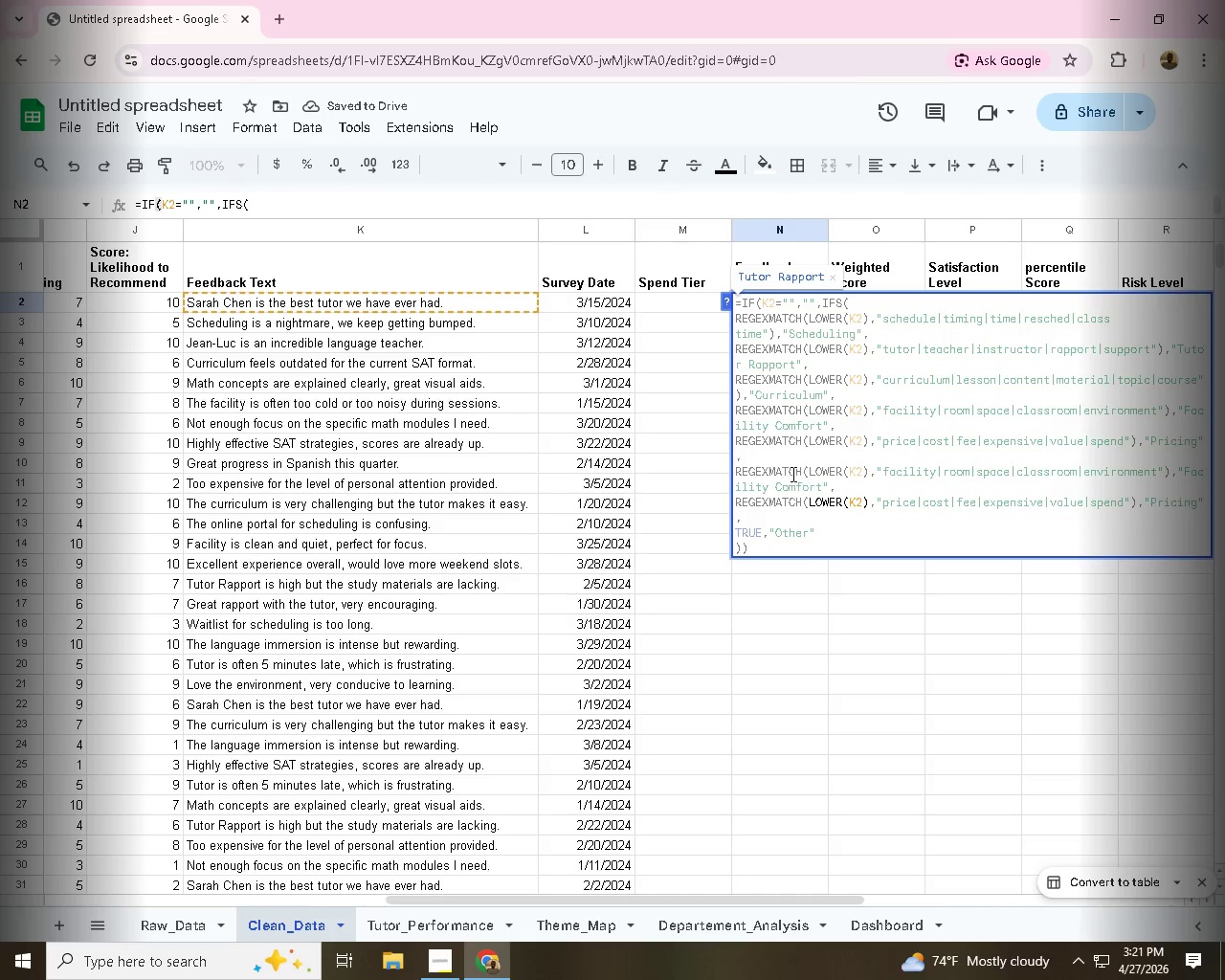 
left_click([791, 474])
 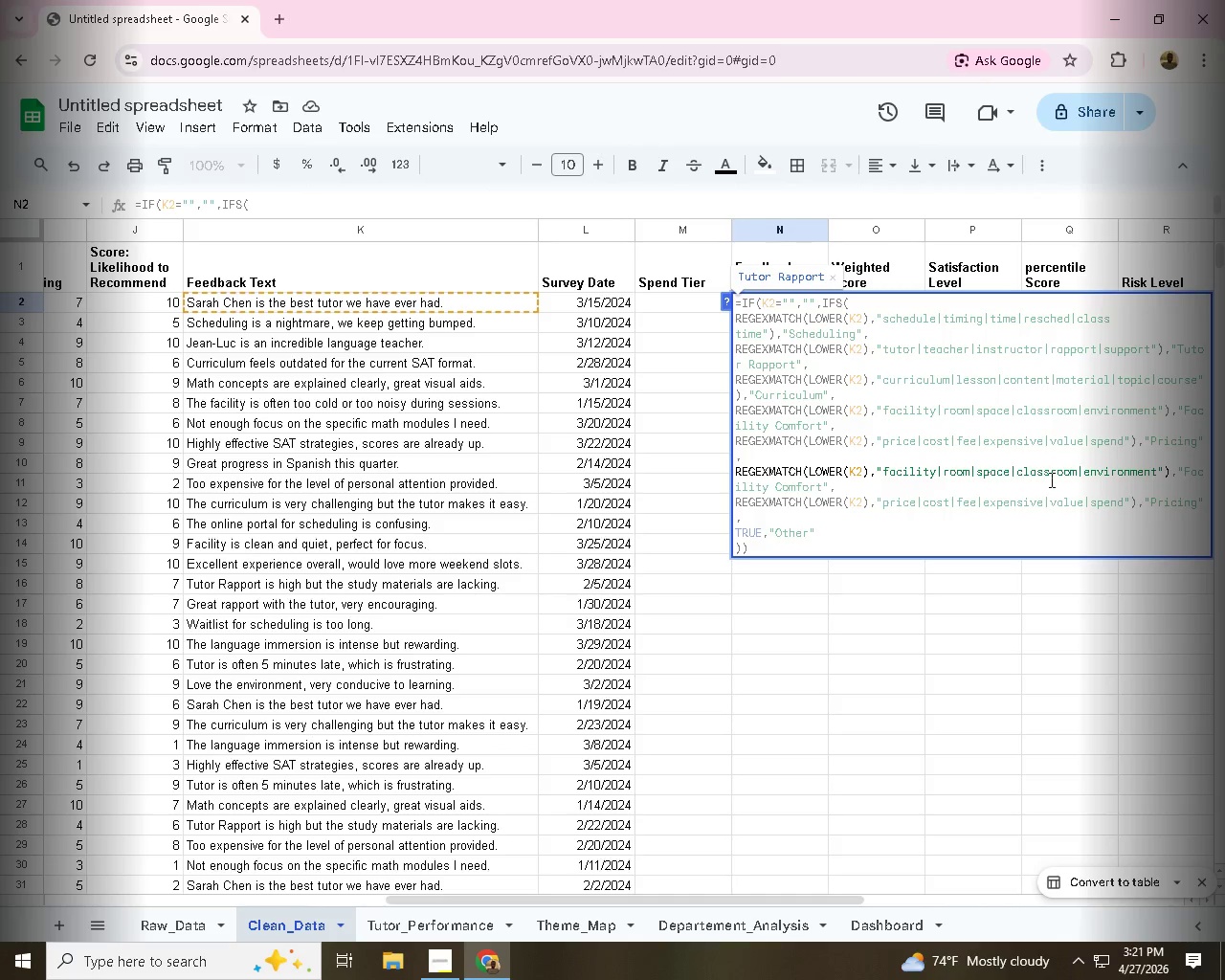 
left_click([1059, 479])
 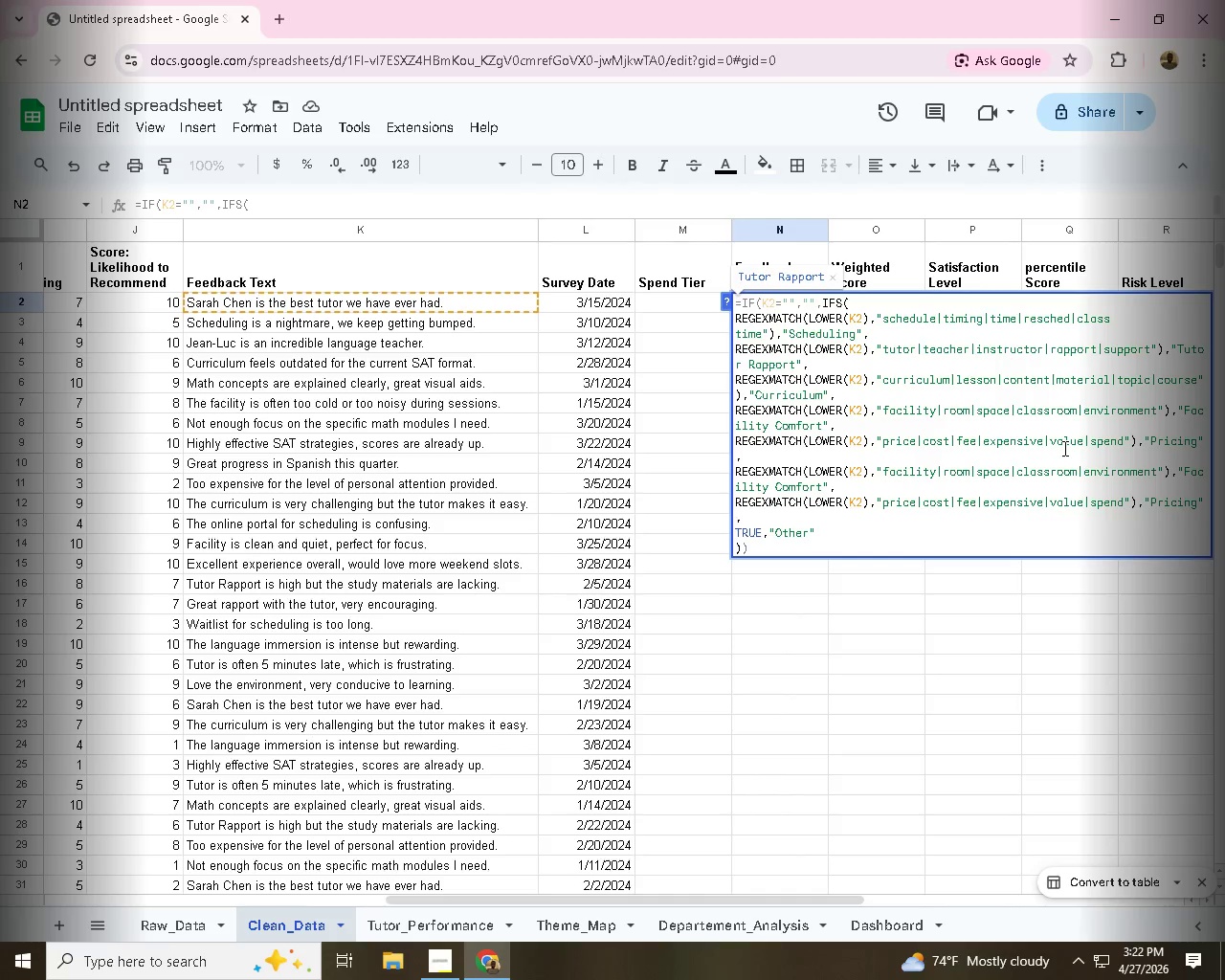 
wait(30.06)
 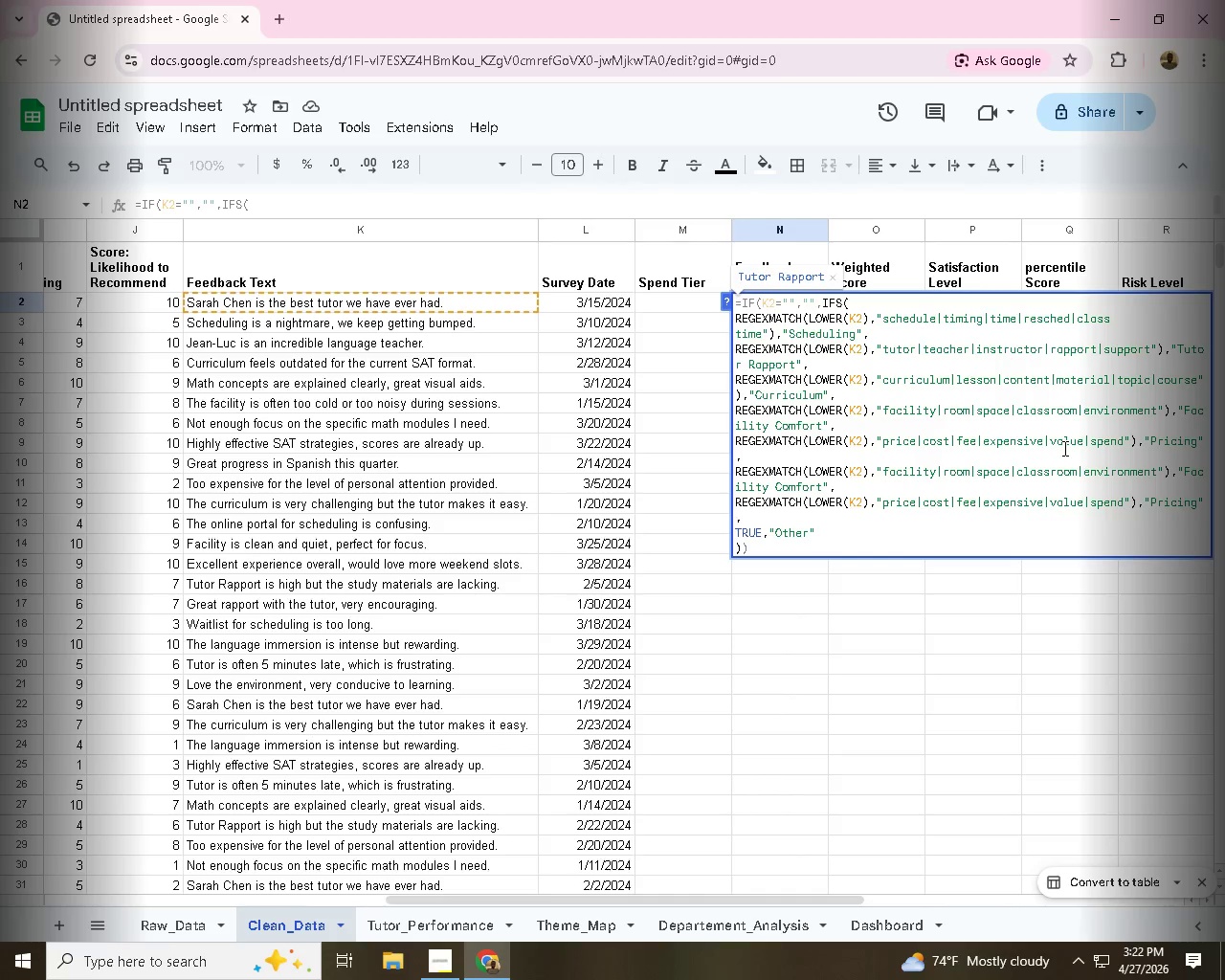 
left_click([924, 387])
 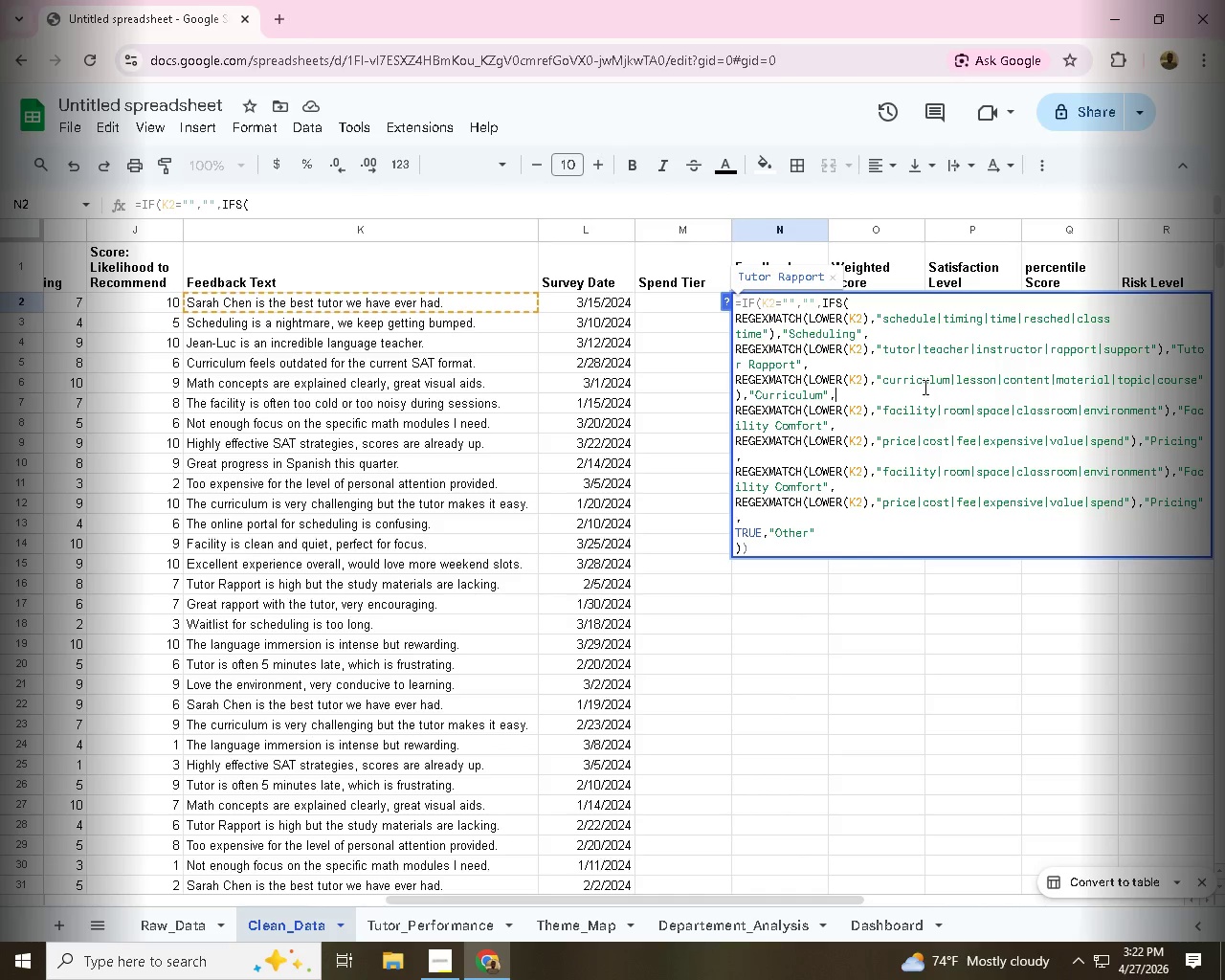 
left_click([923, 376])
 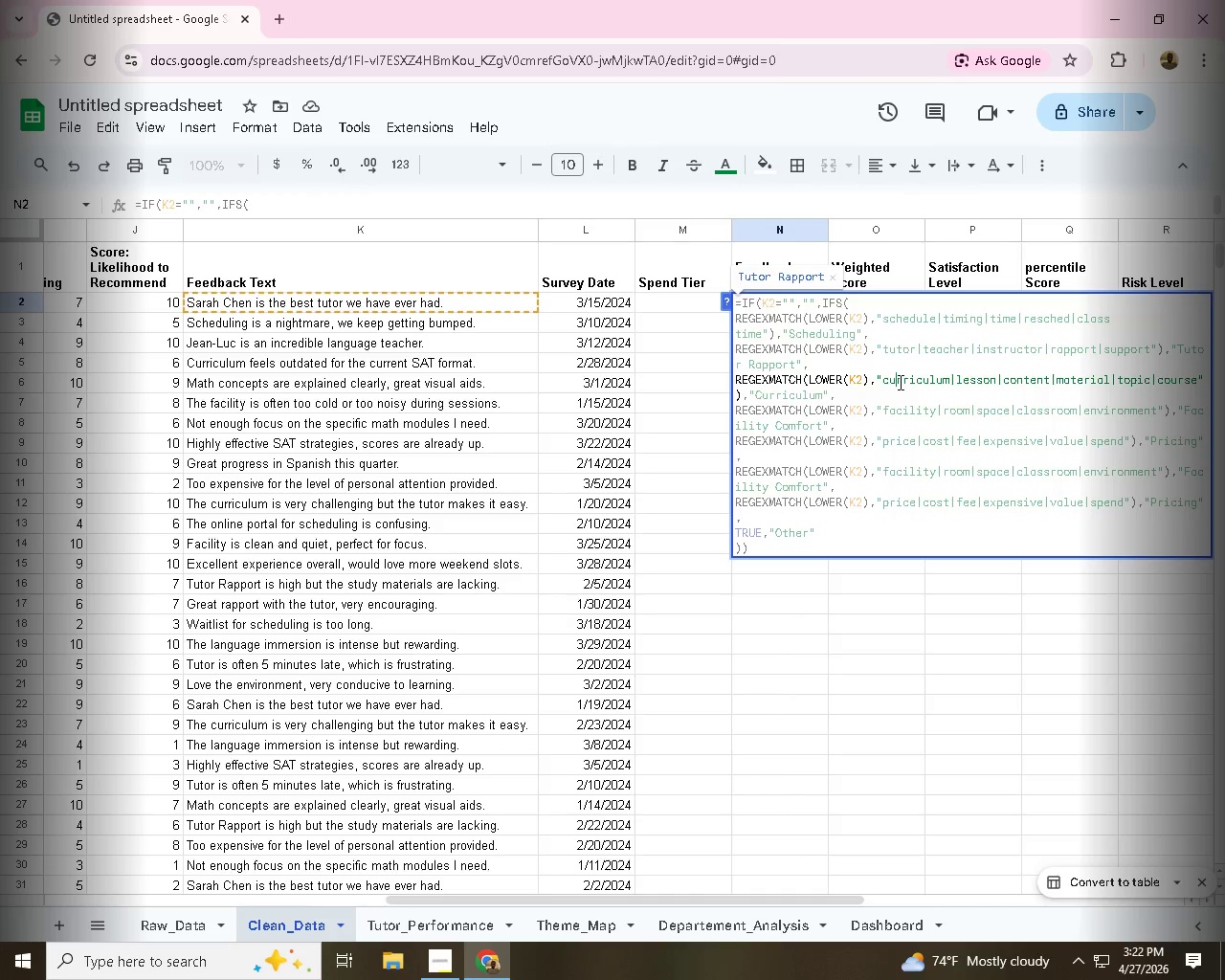 
double_click([899, 382])
 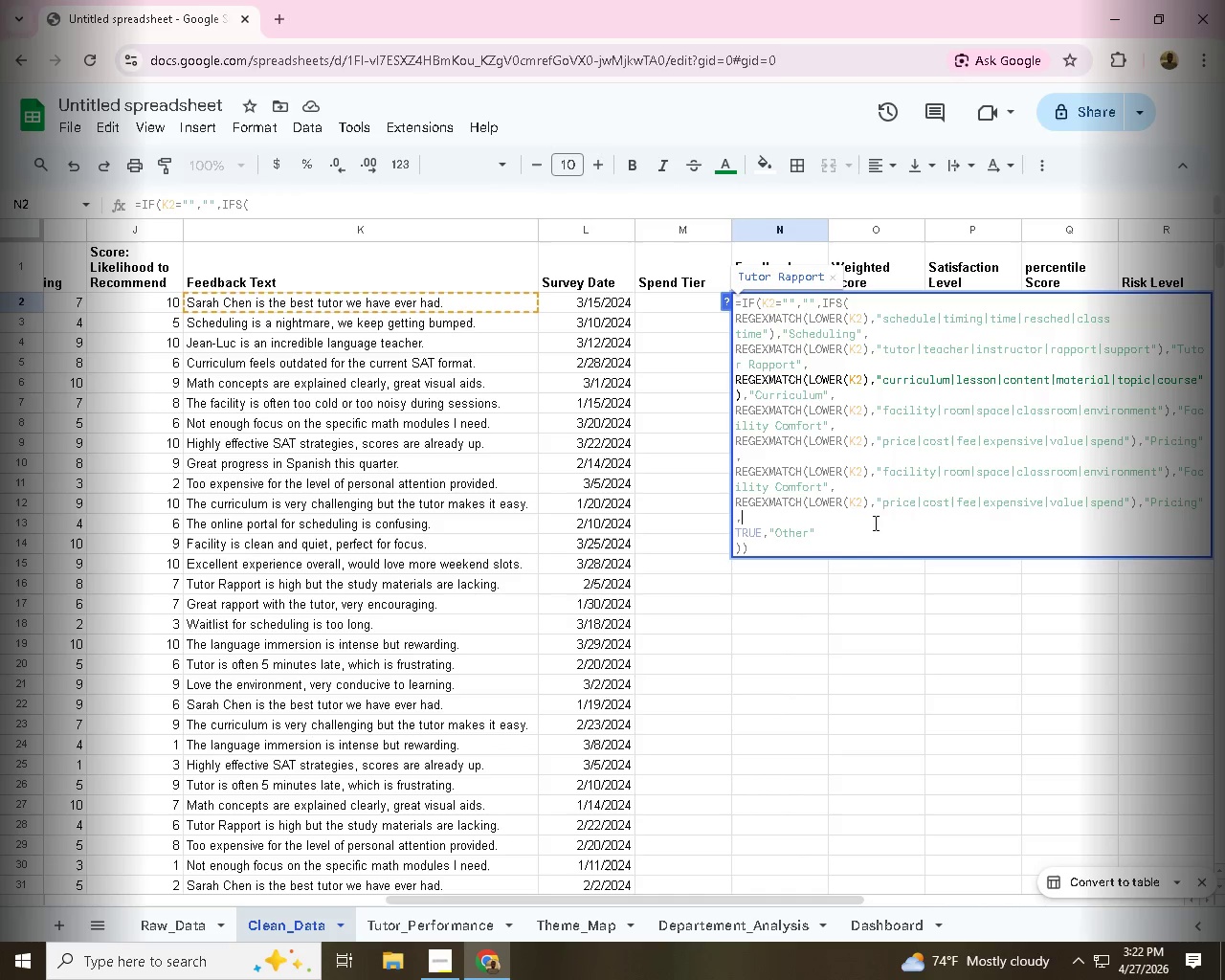 
left_click([874, 523])
 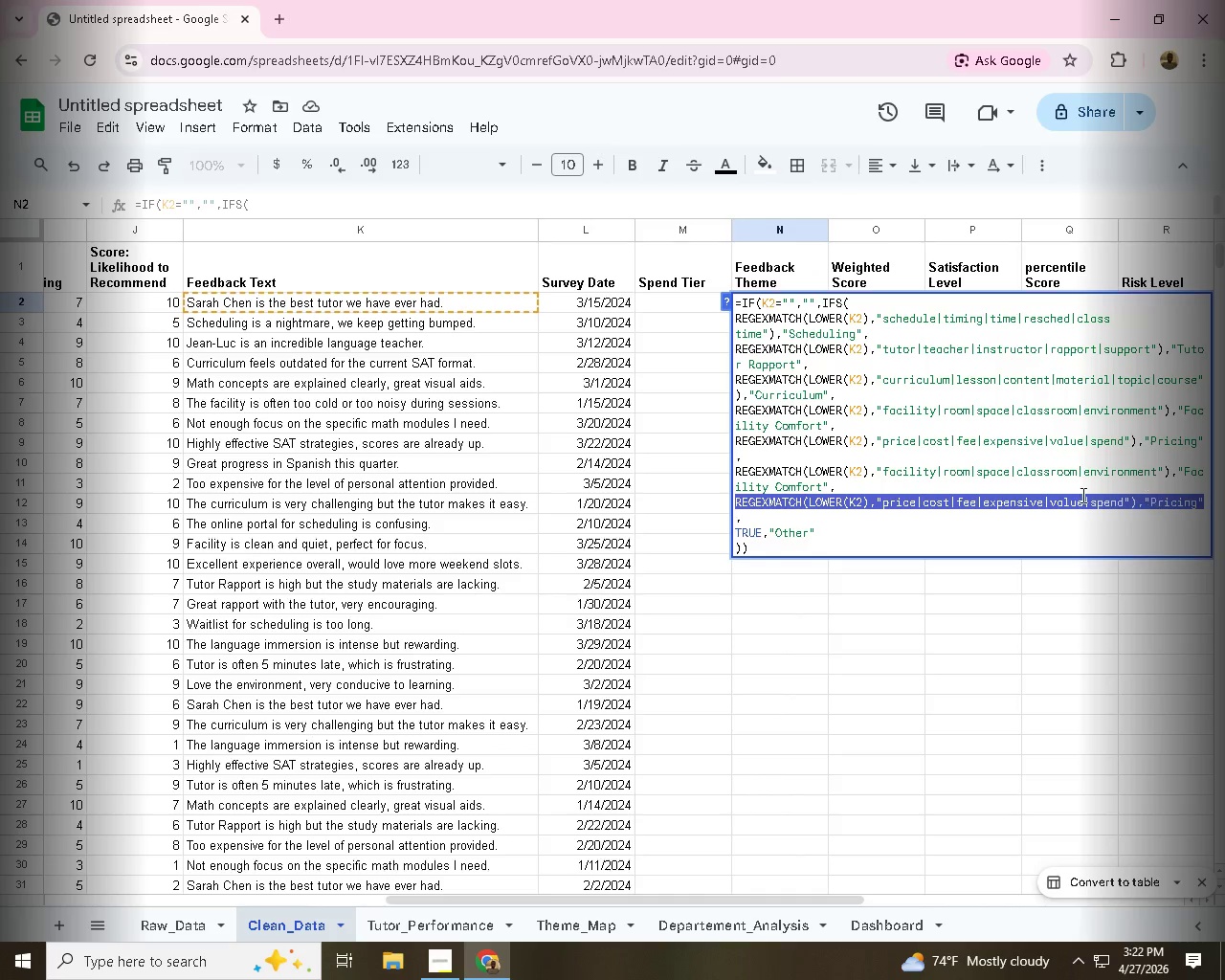 
left_click_drag(start_coordinate=[736, 503], to_coordinate=[1214, 497])
 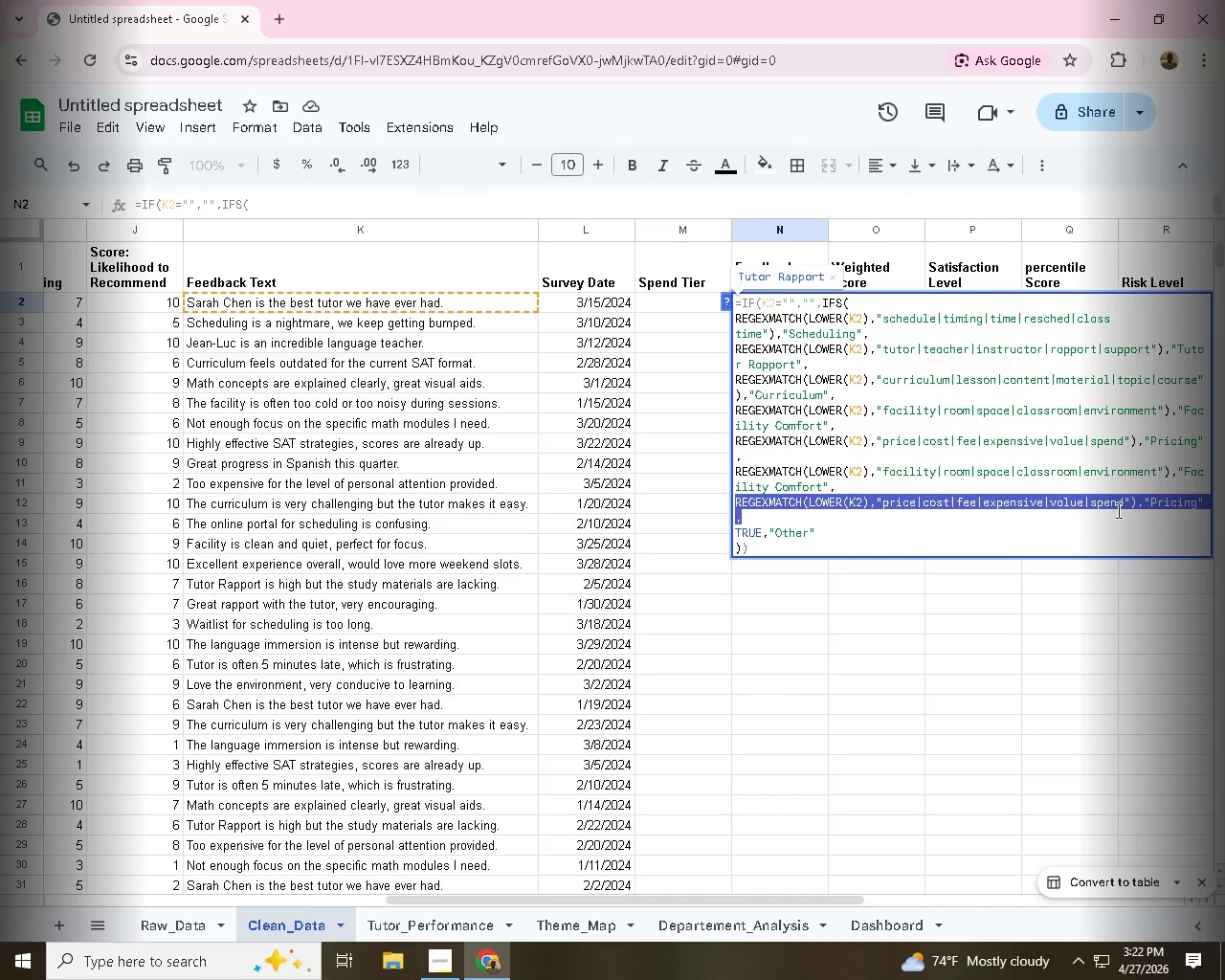 
wait(5.06)
 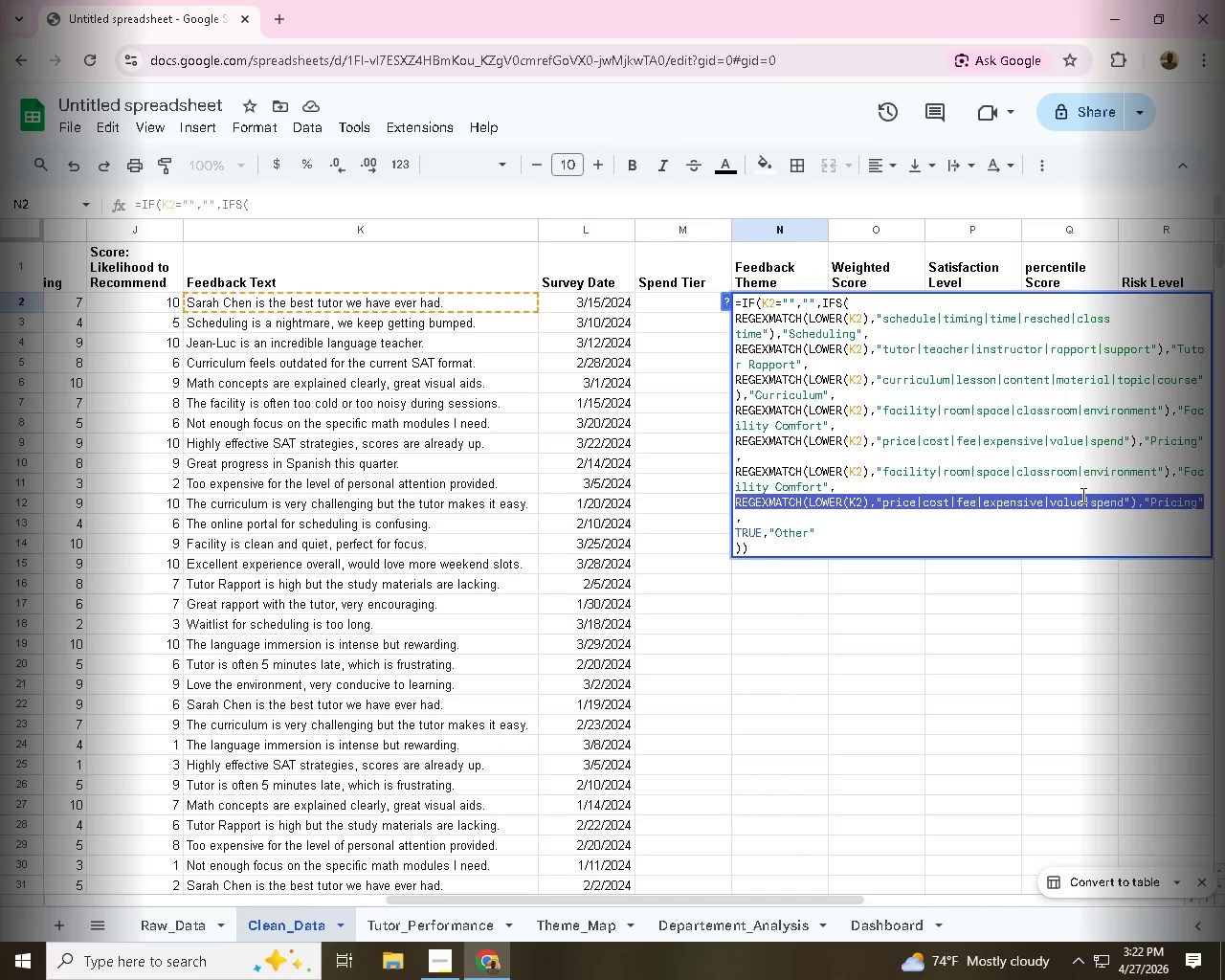 
left_click([943, 349])
 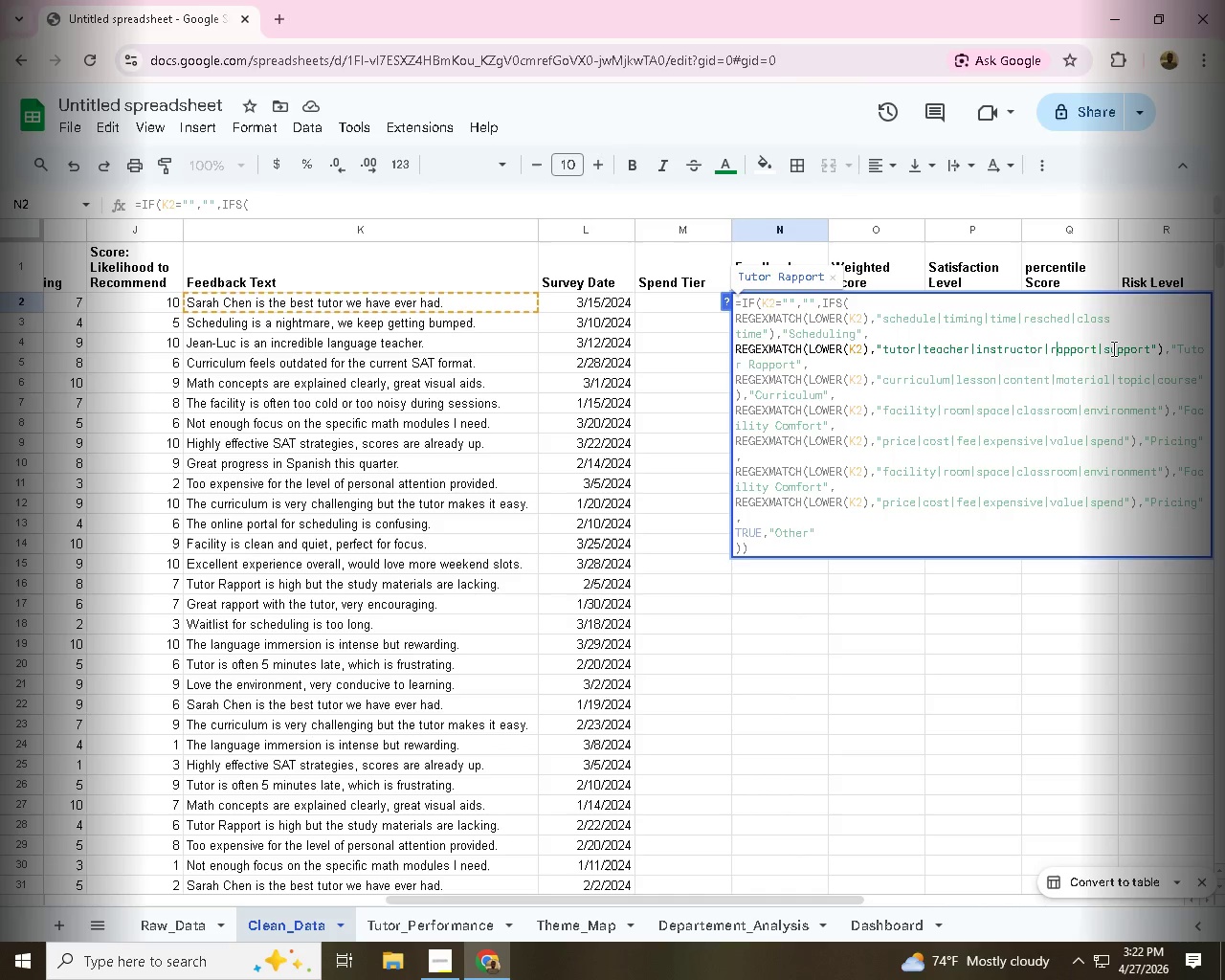 
double_click([1112, 348])
 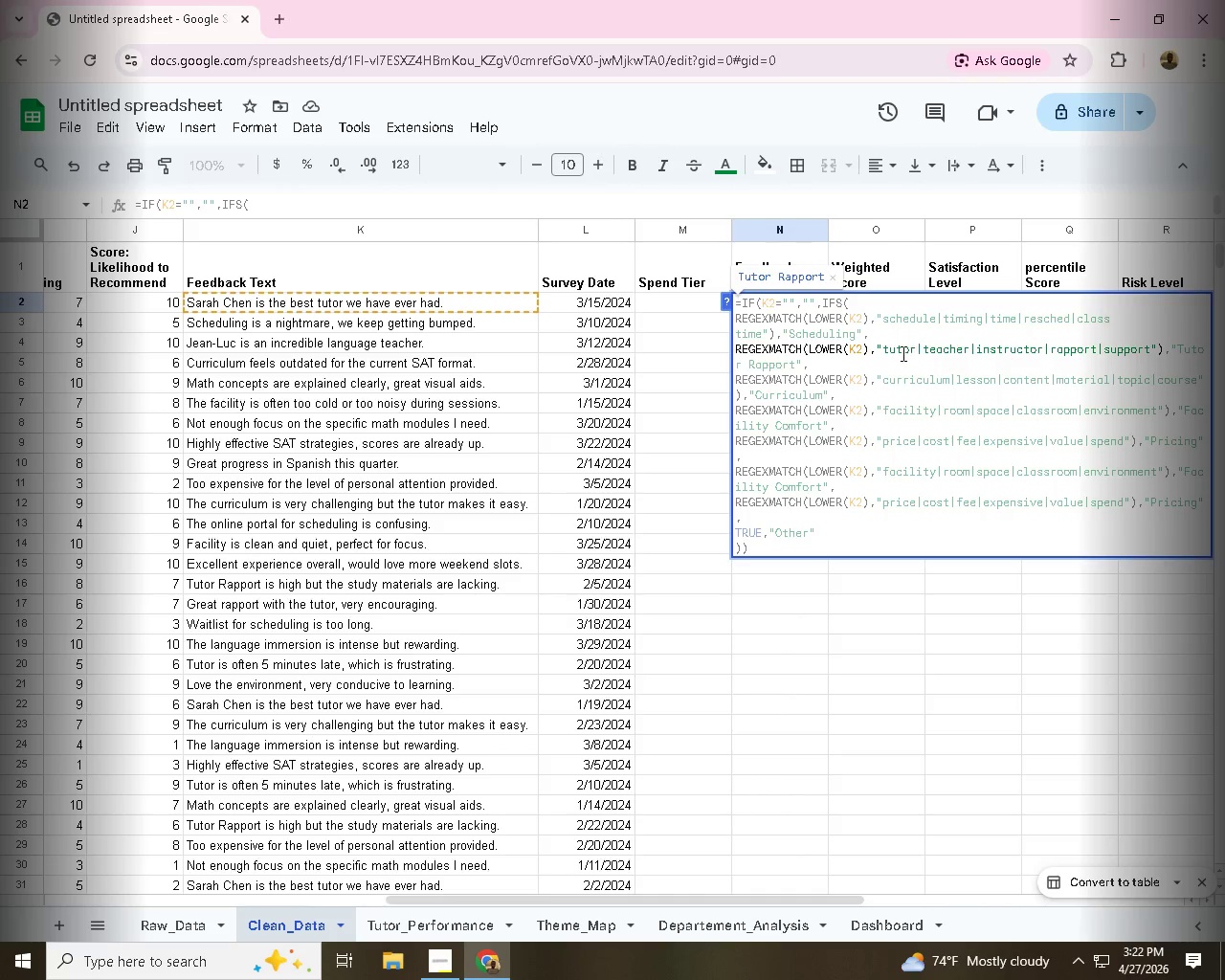 
left_click([898, 353])
 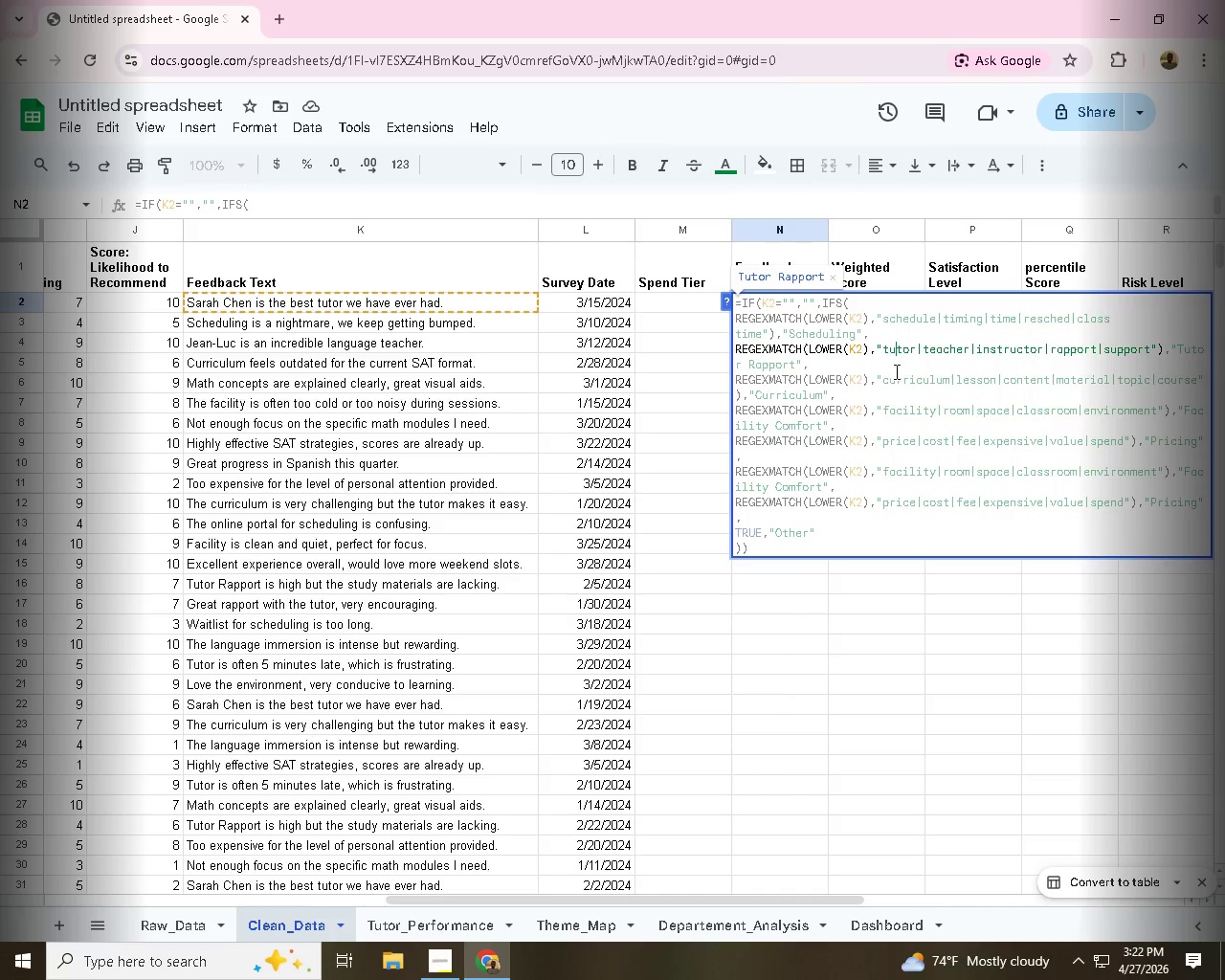 
left_click([895, 377])
 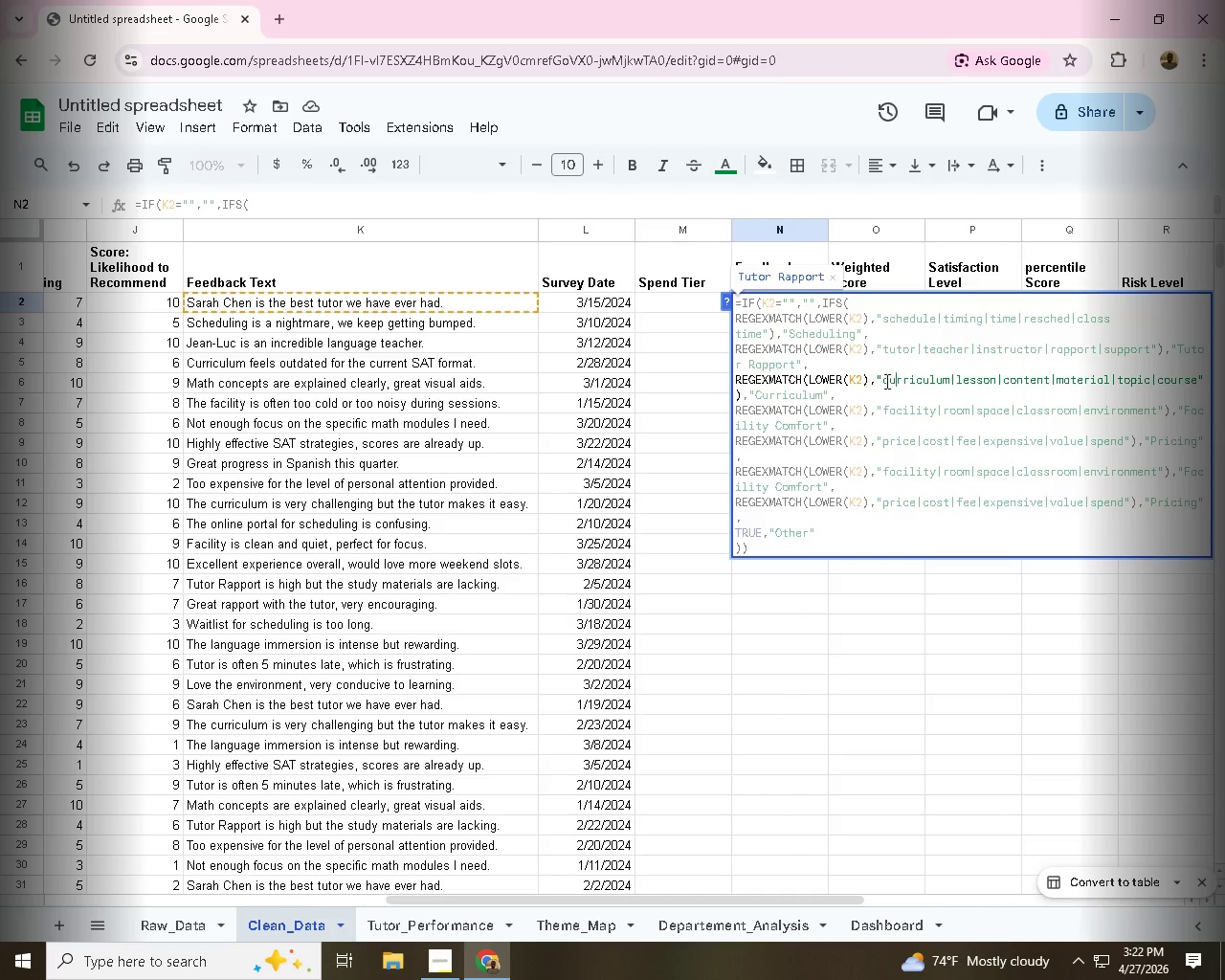 
left_click([862, 413])
 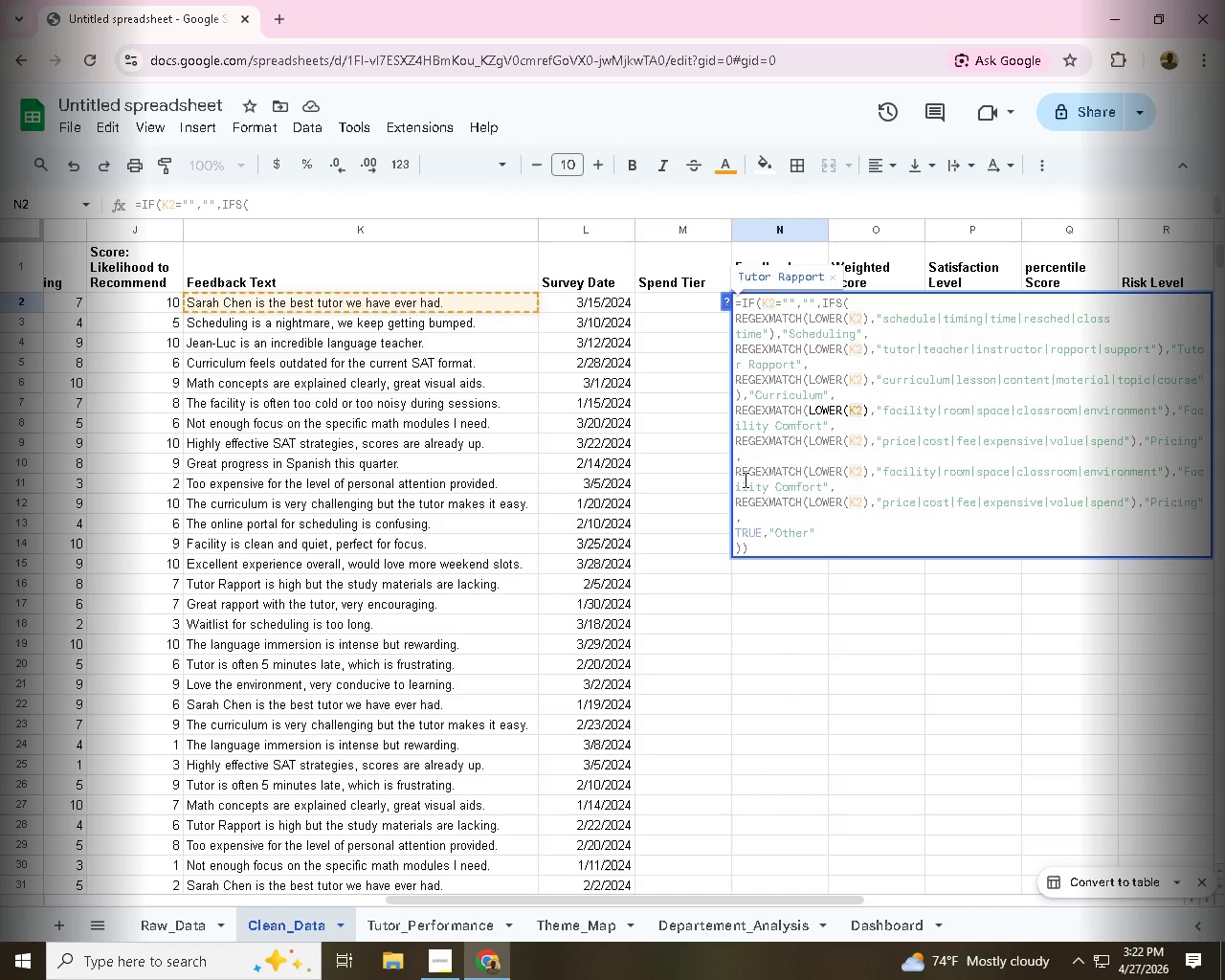 
left_click_drag(start_coordinate=[734, 473], to_coordinate=[797, 473])
 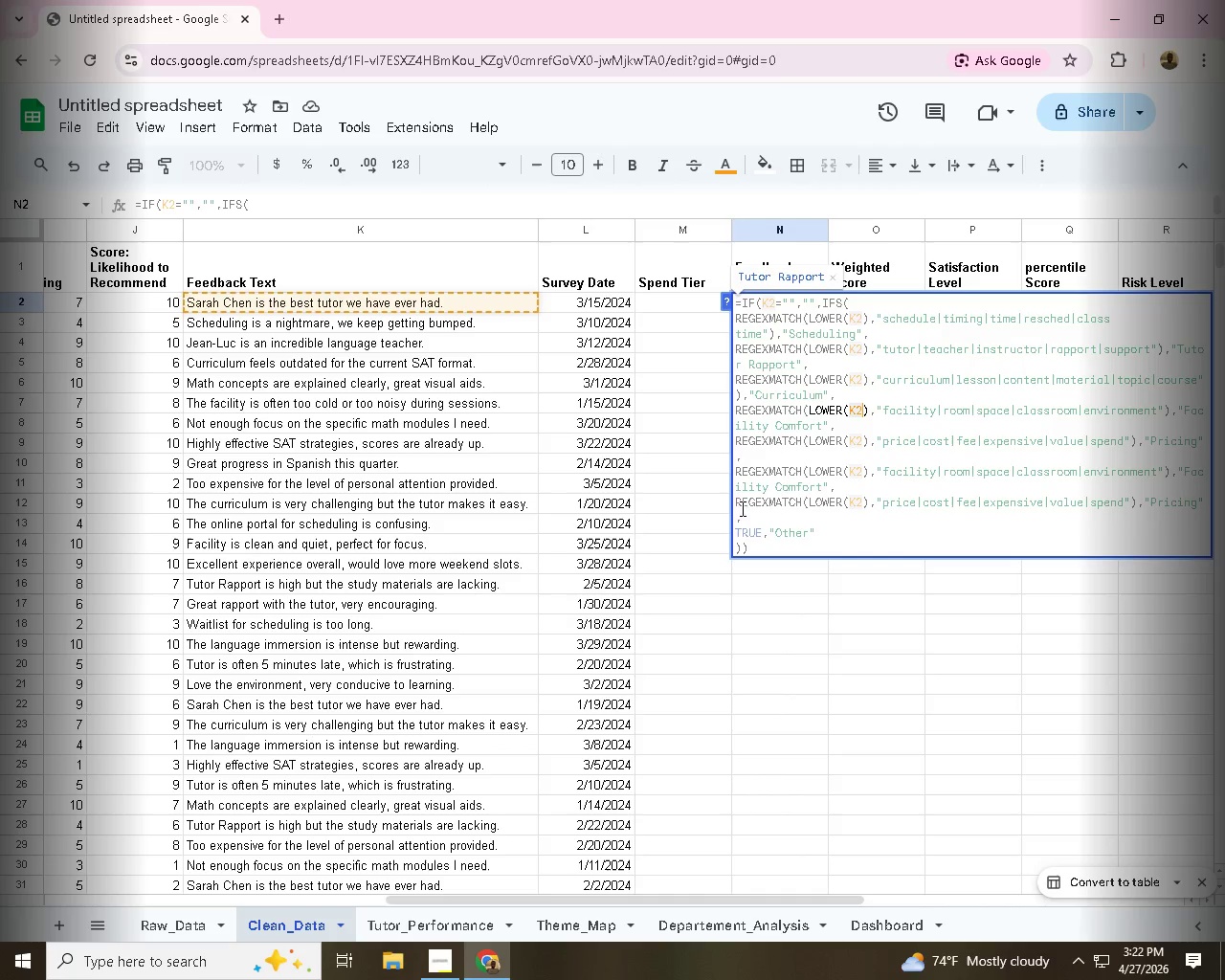 
left_click([796, 480])
 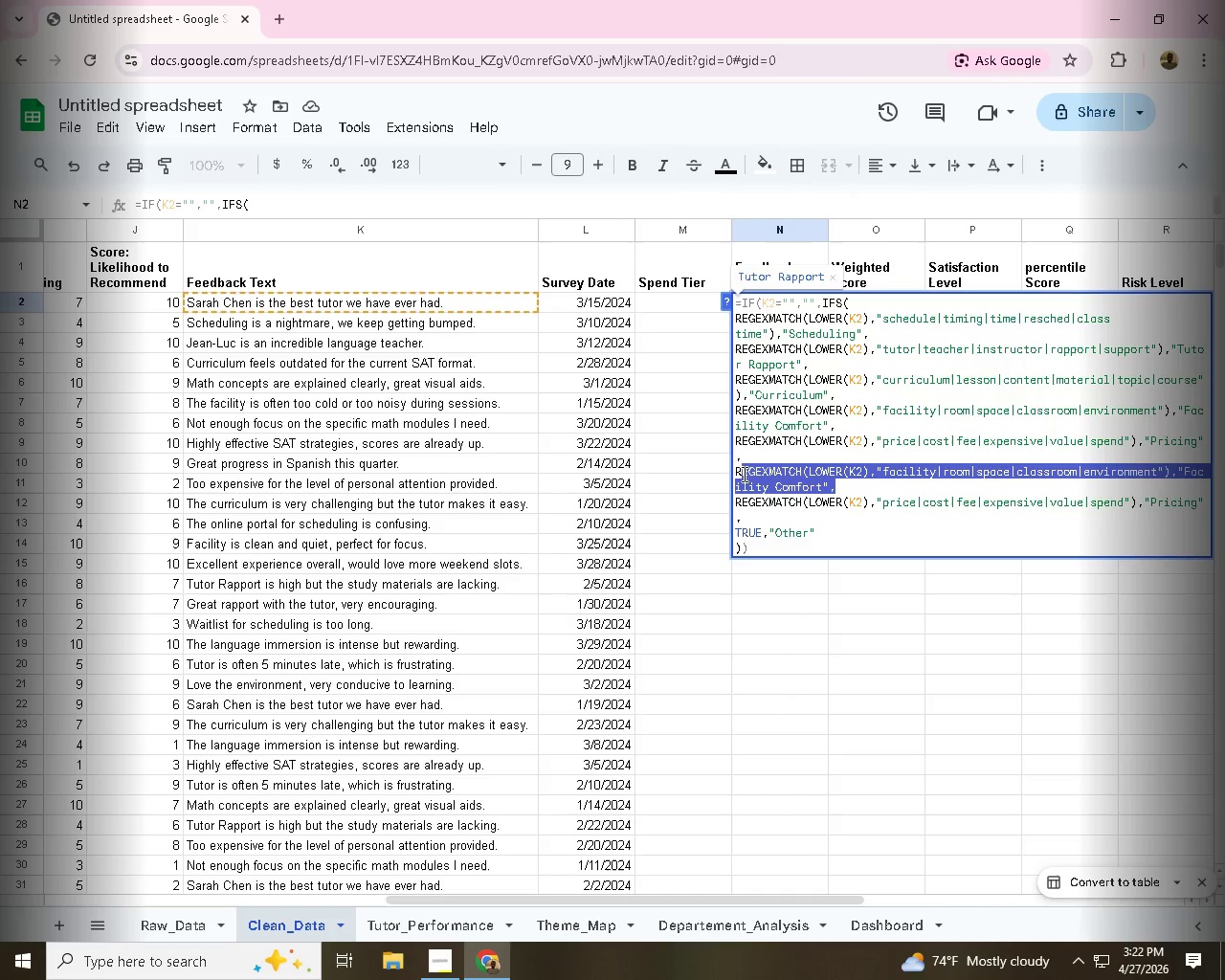 
left_click_drag(start_coordinate=[838, 483], to_coordinate=[733, 474])
 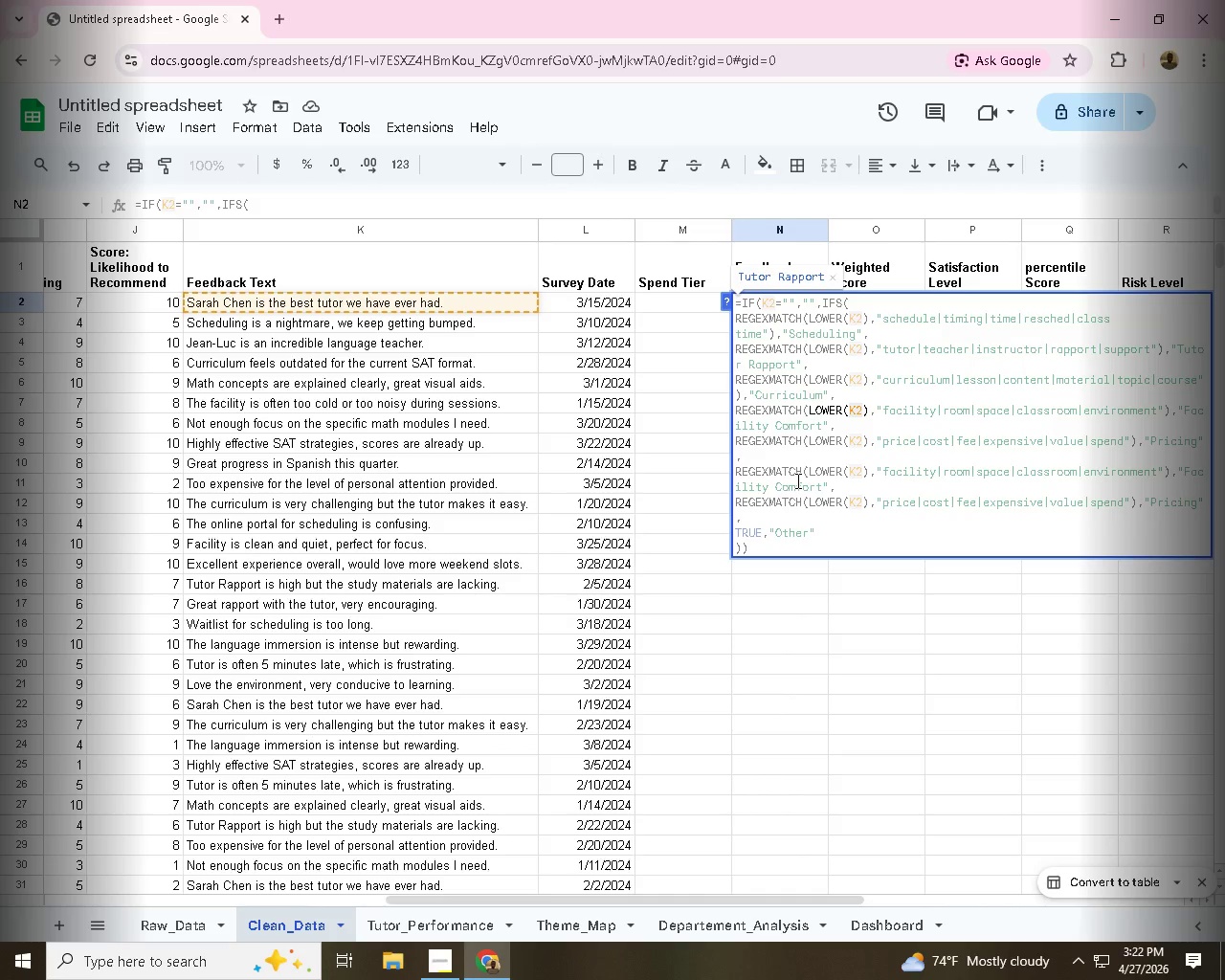 
key(Backspace)
 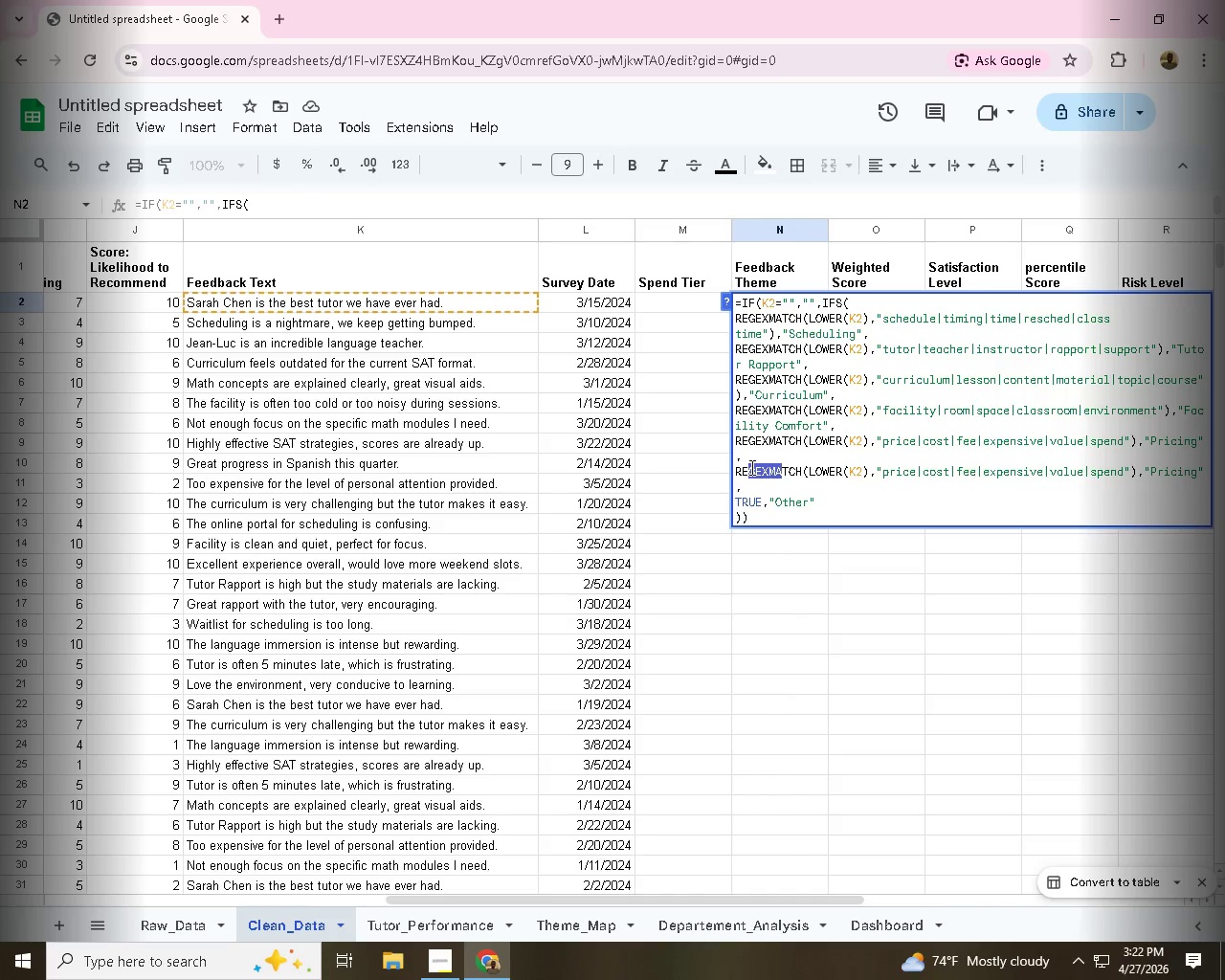 
left_click_drag(start_coordinate=[780, 470], to_coordinate=[751, 467])
 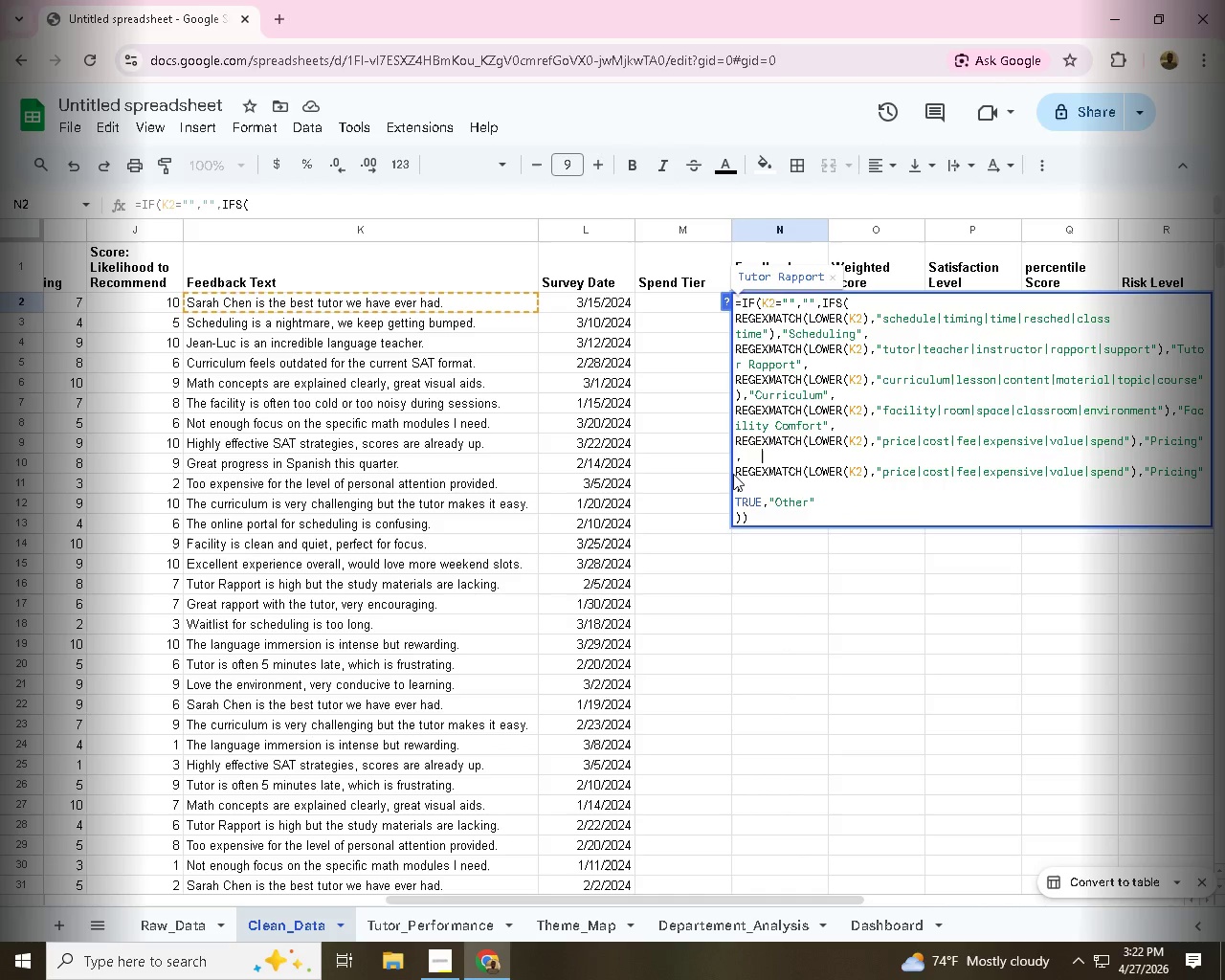 
key(Backspace)
 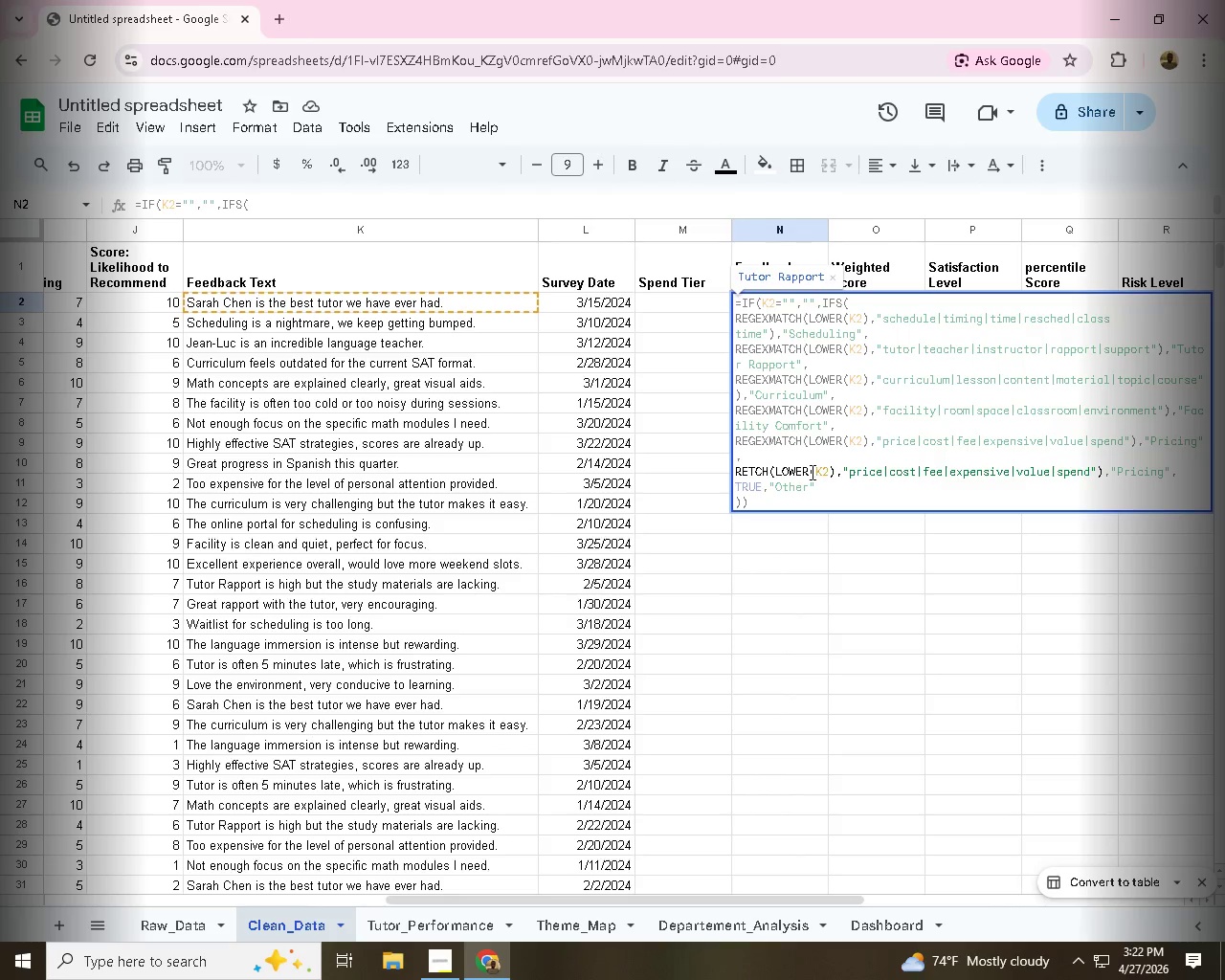 
left_click([815, 473])
 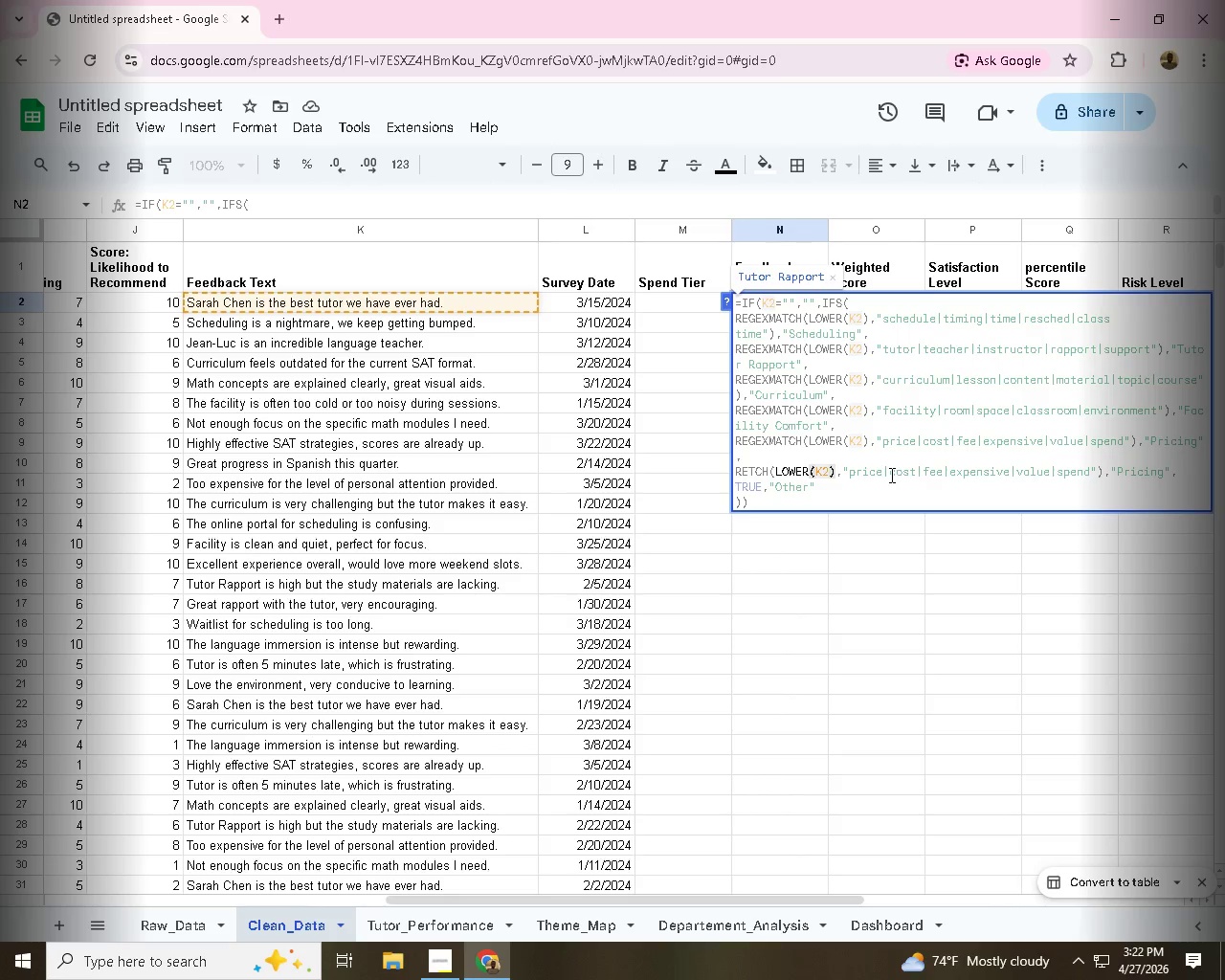 
left_click([890, 475])
 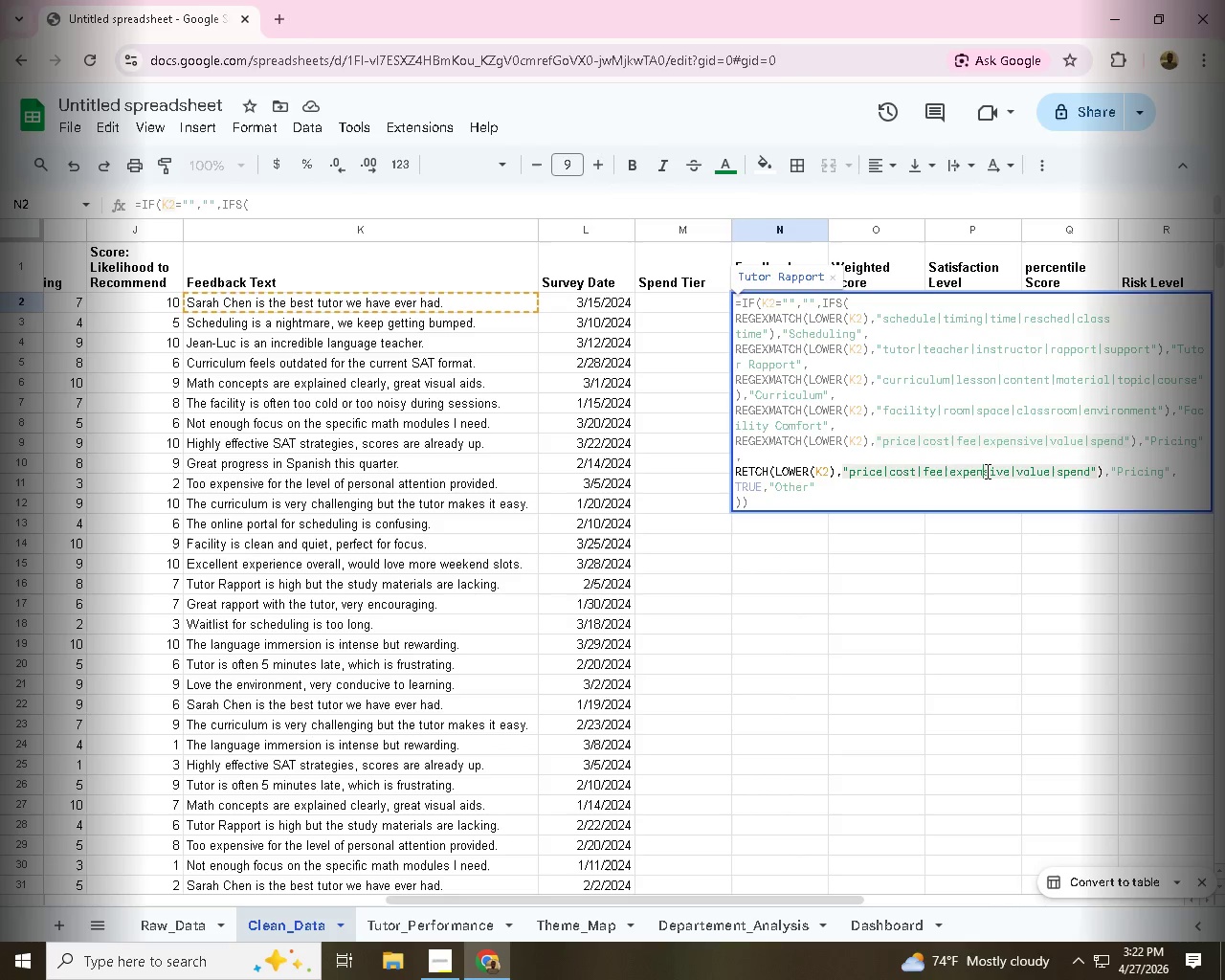 
left_click([986, 471])
 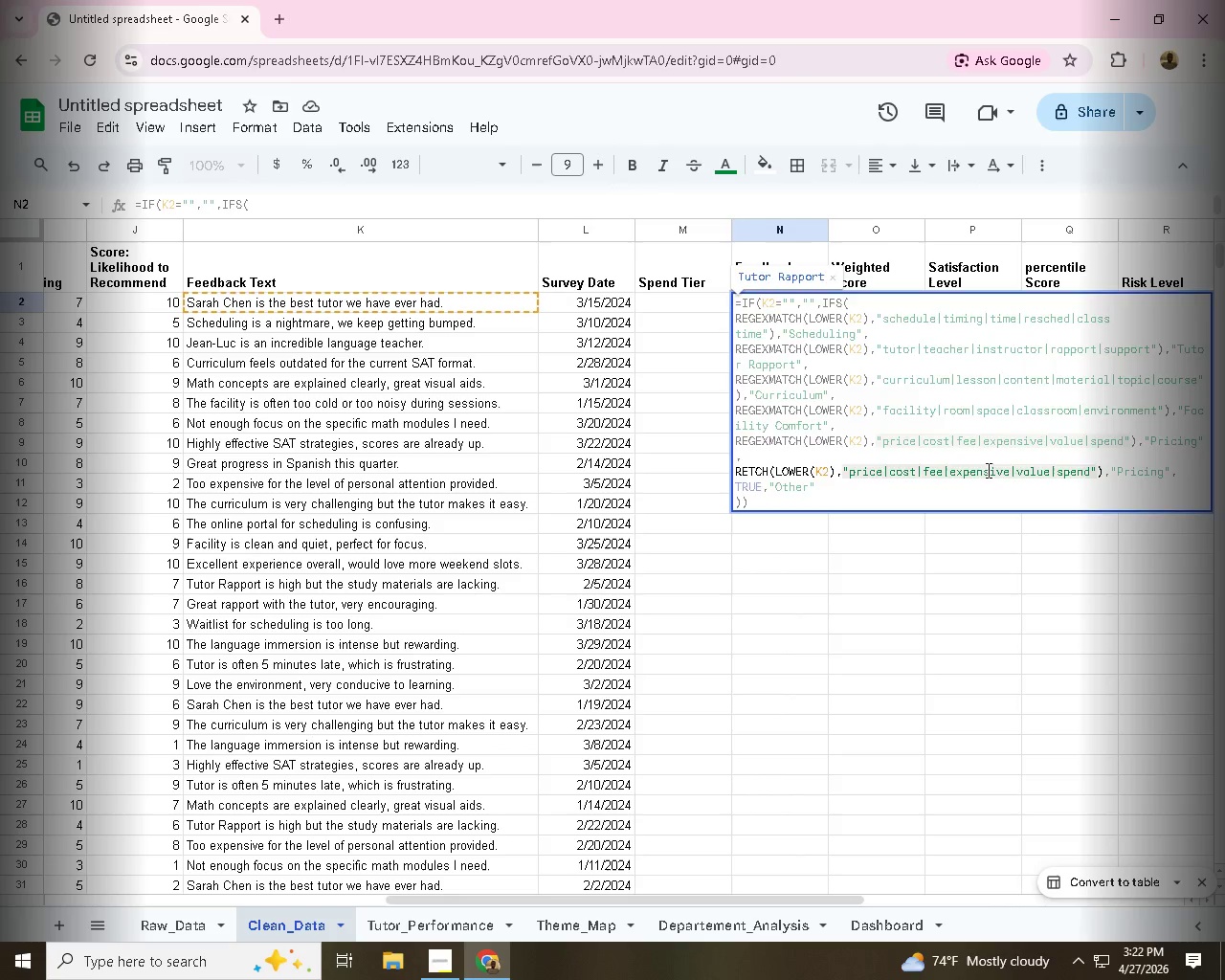 
key(Enter)
 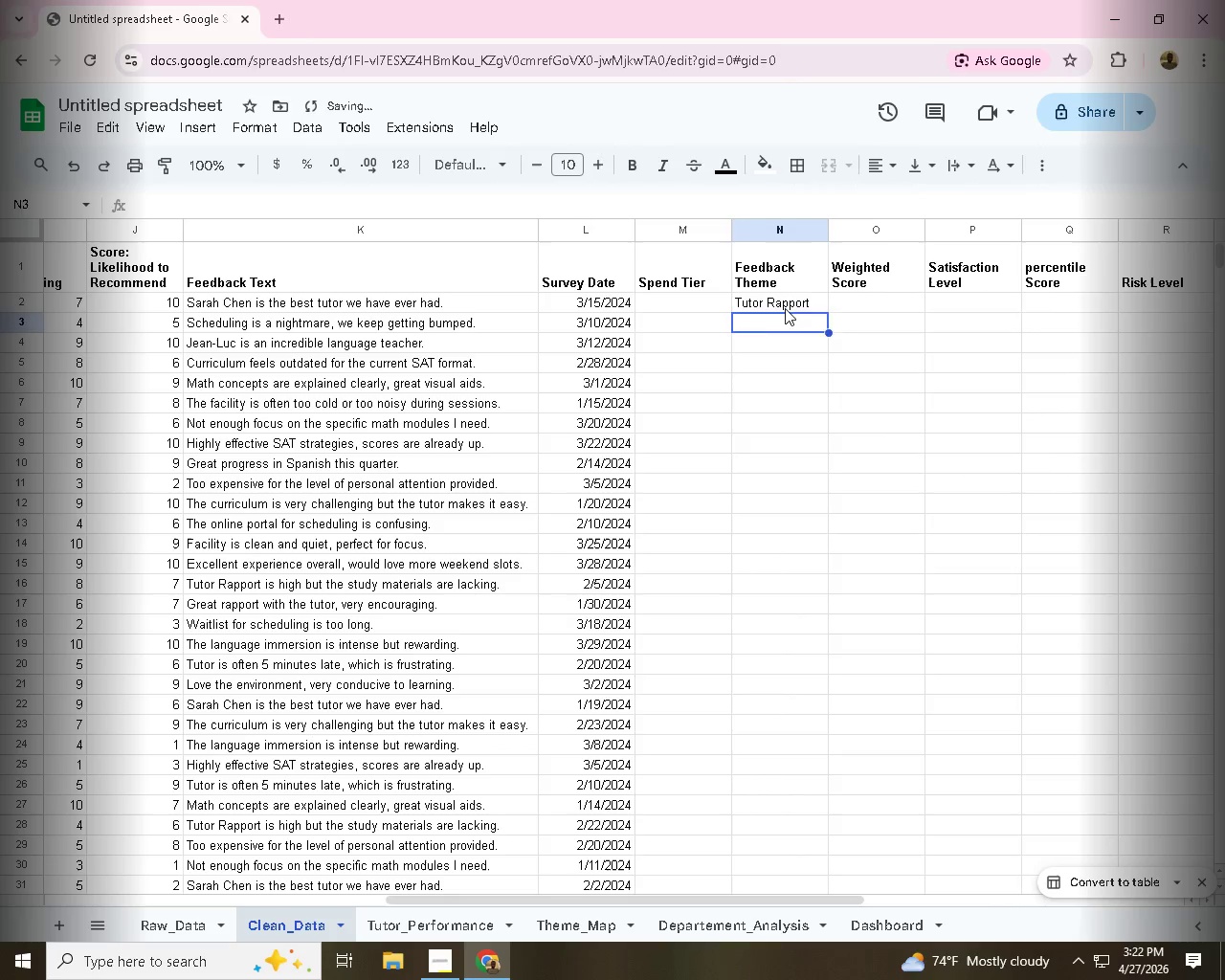 
double_click([785, 308])
 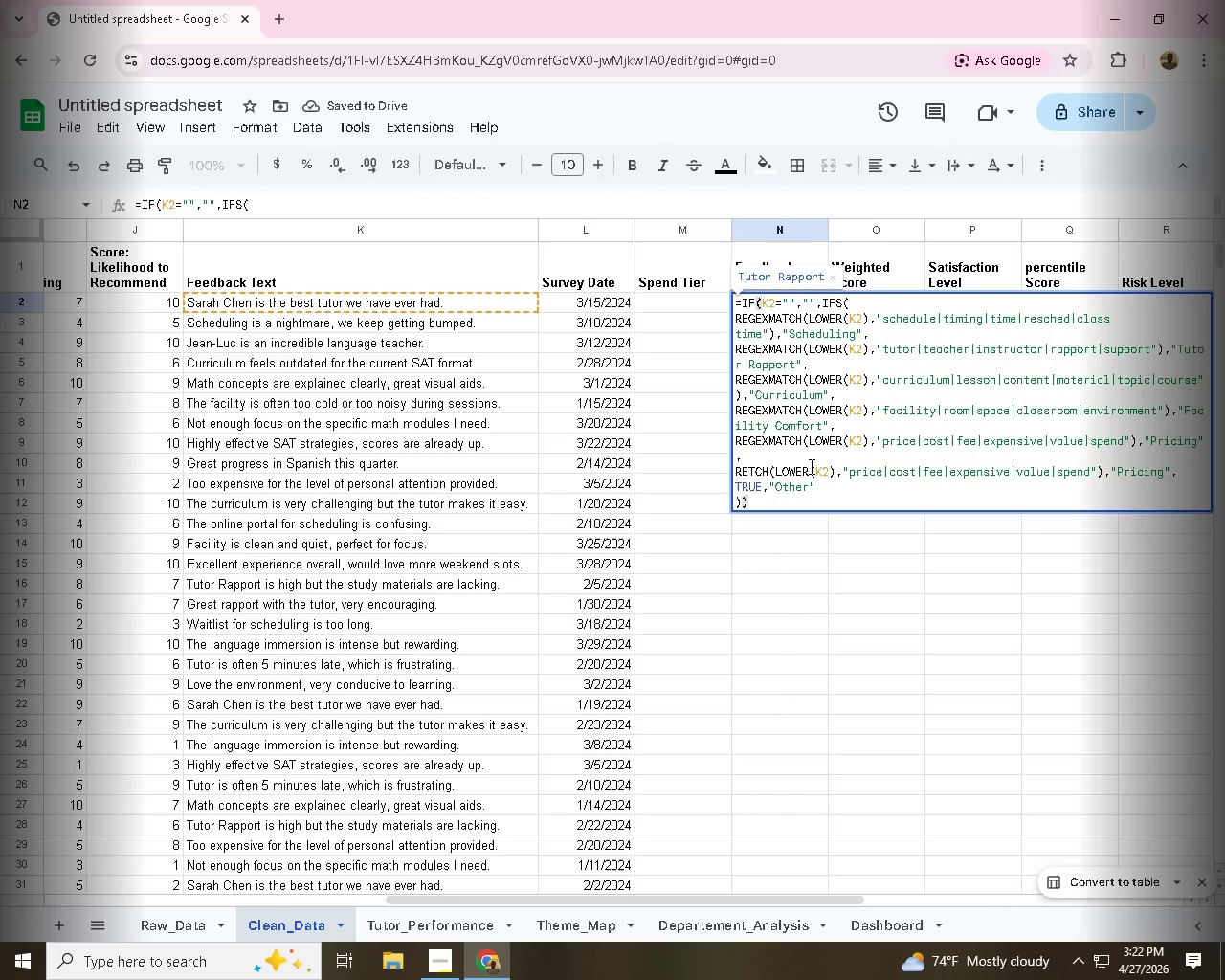 
left_click([810, 466])
 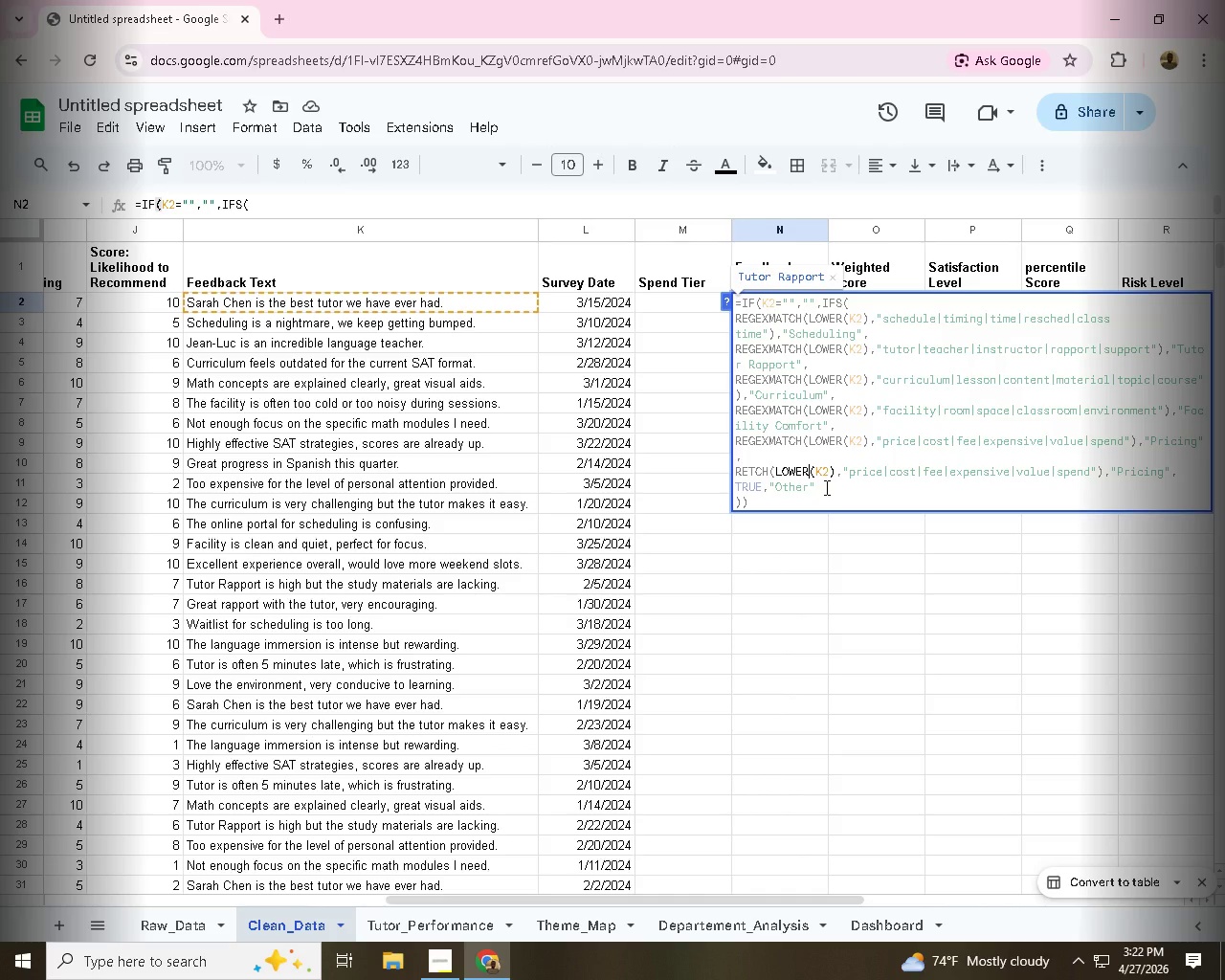 
wait(6.42)
 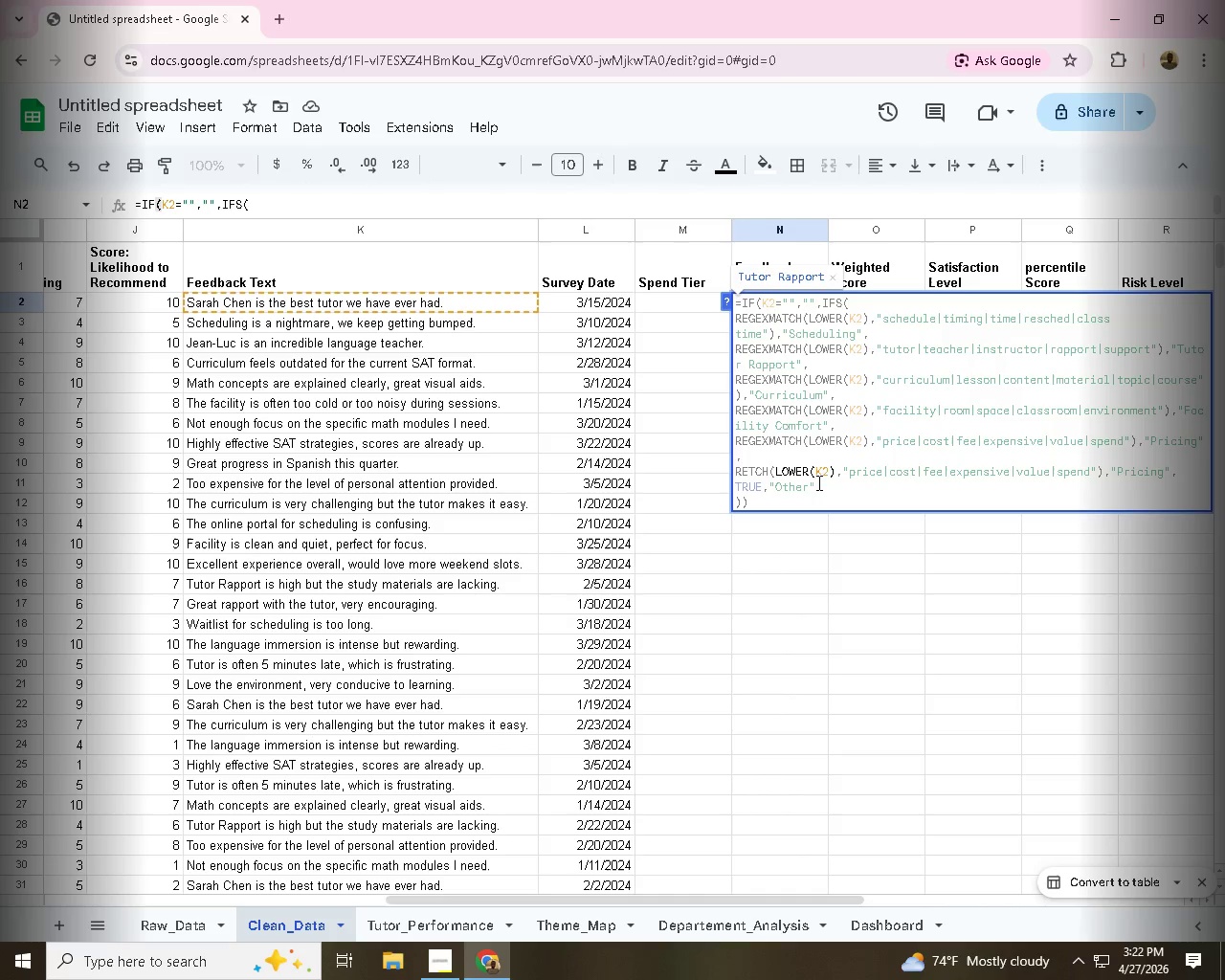 
left_click([816, 407])
 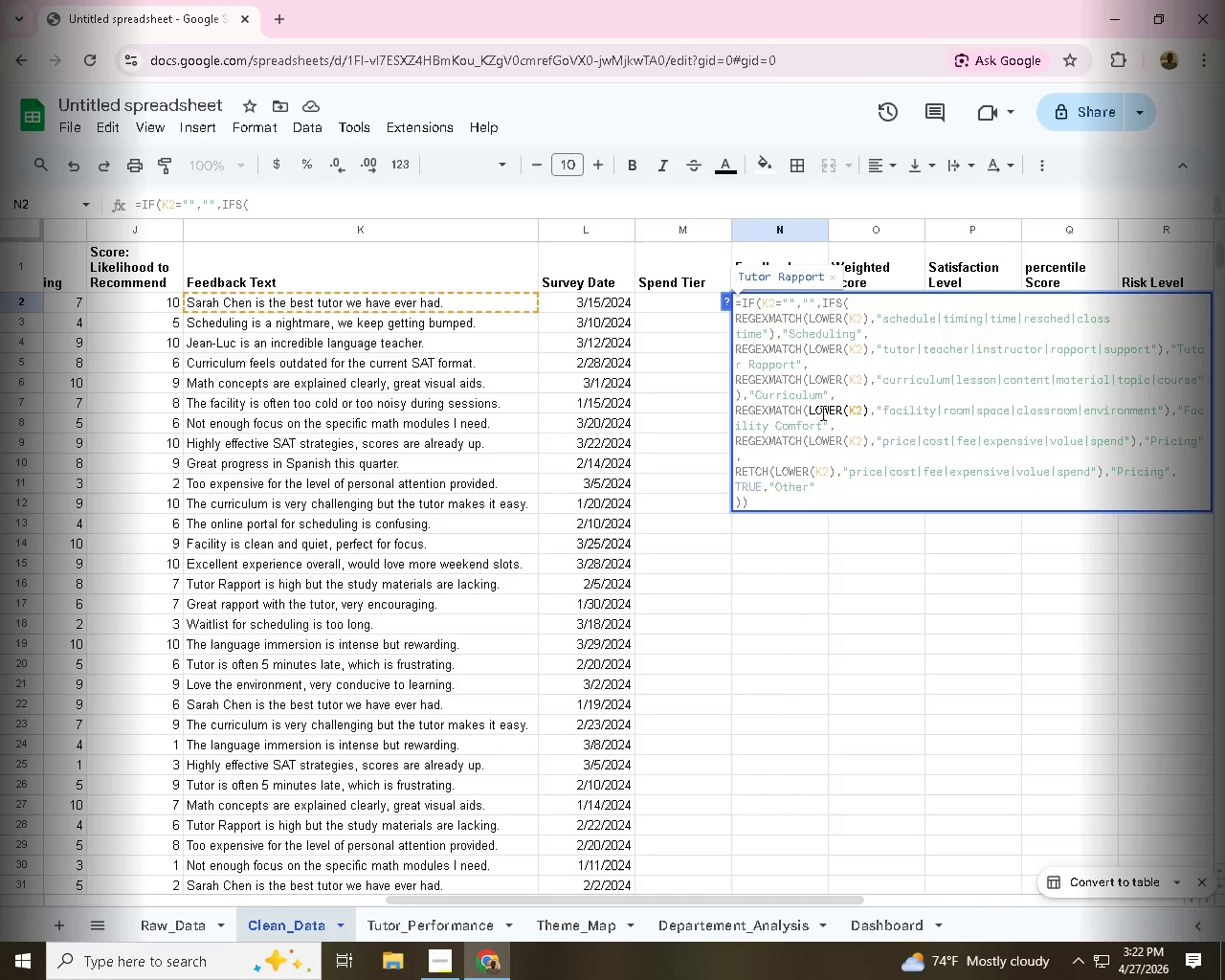 
key(Control+A)
 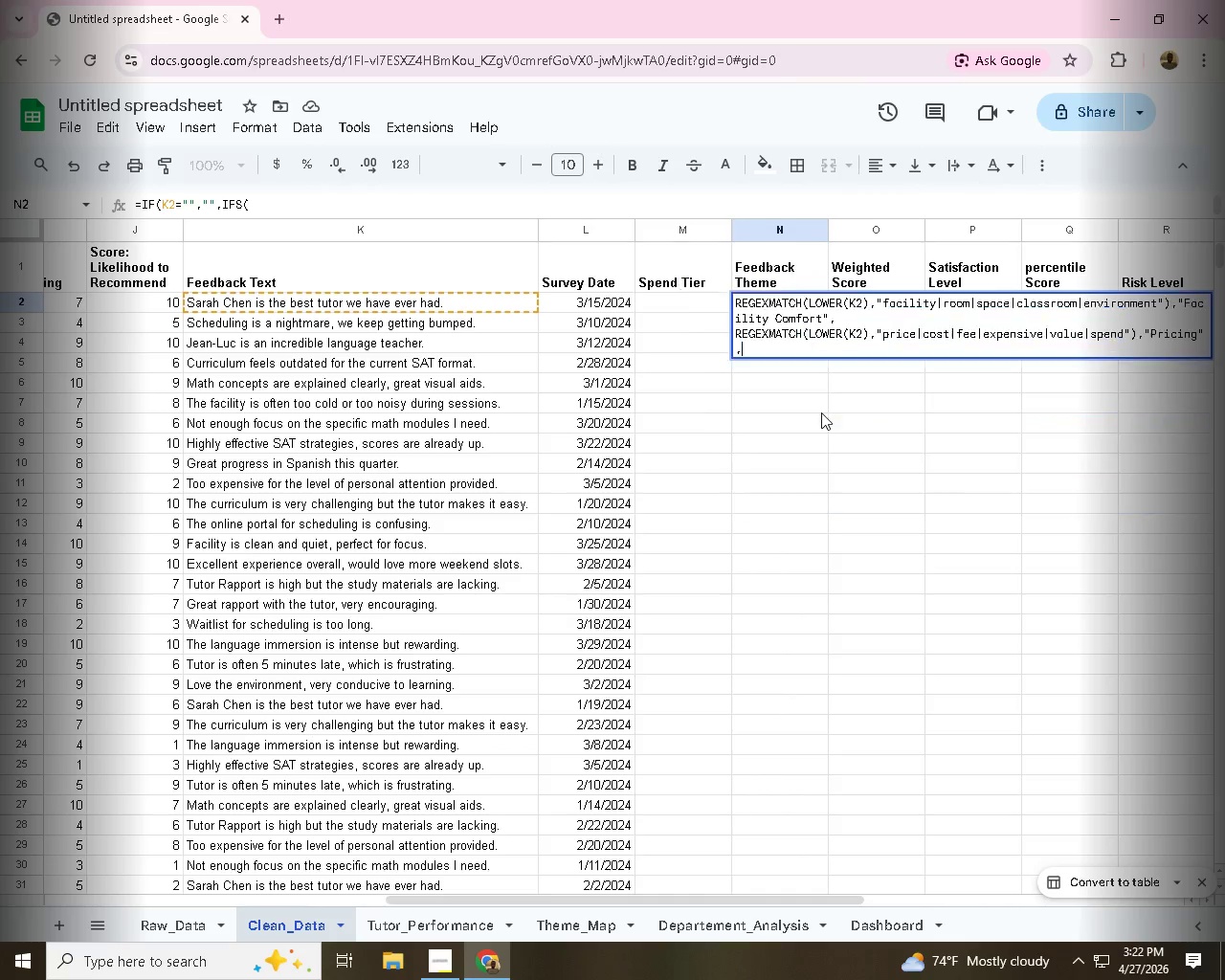 
key(Control+V)
 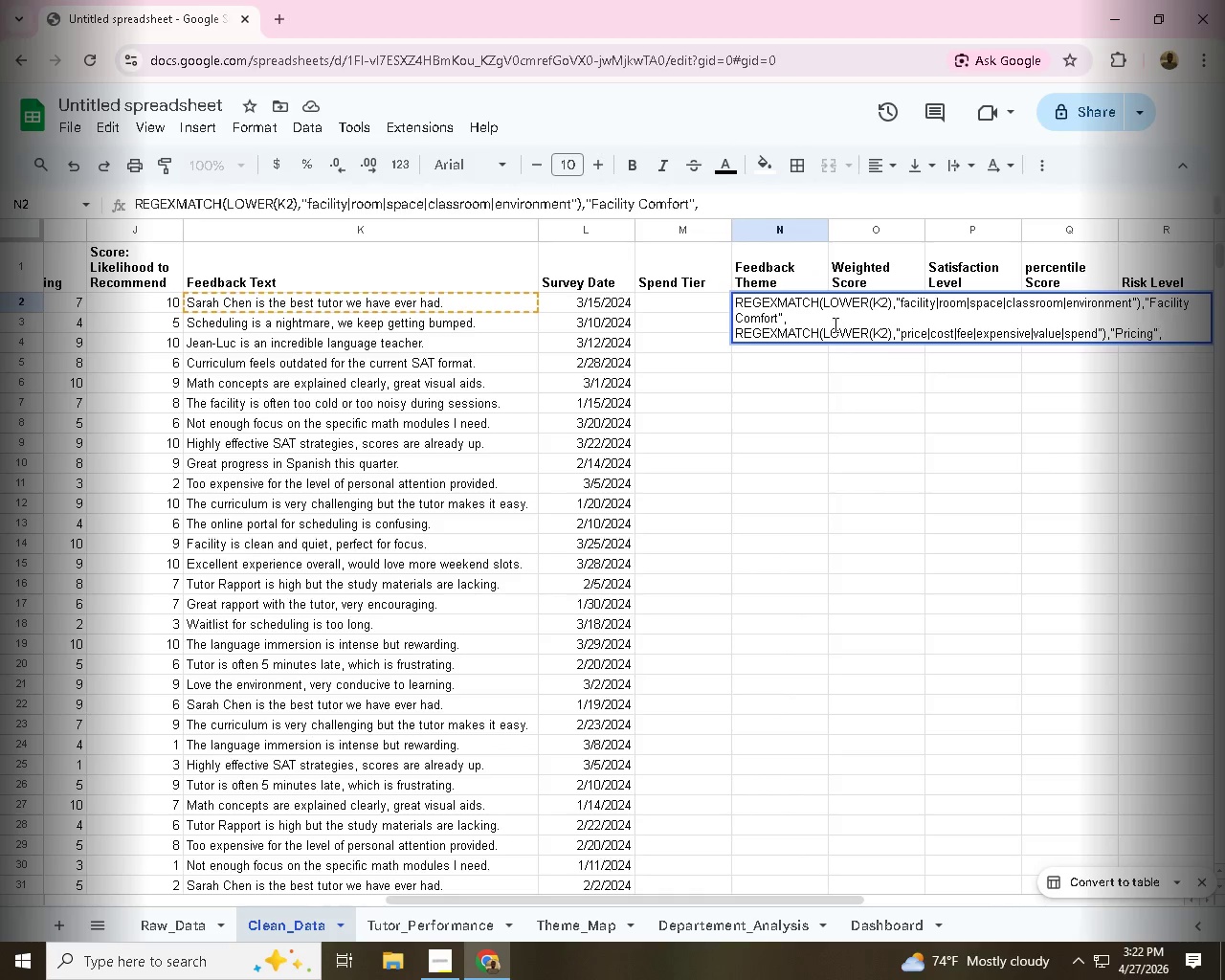 
scroll: coordinate [834, 324], scroll_direction: up, amount: 1.0
 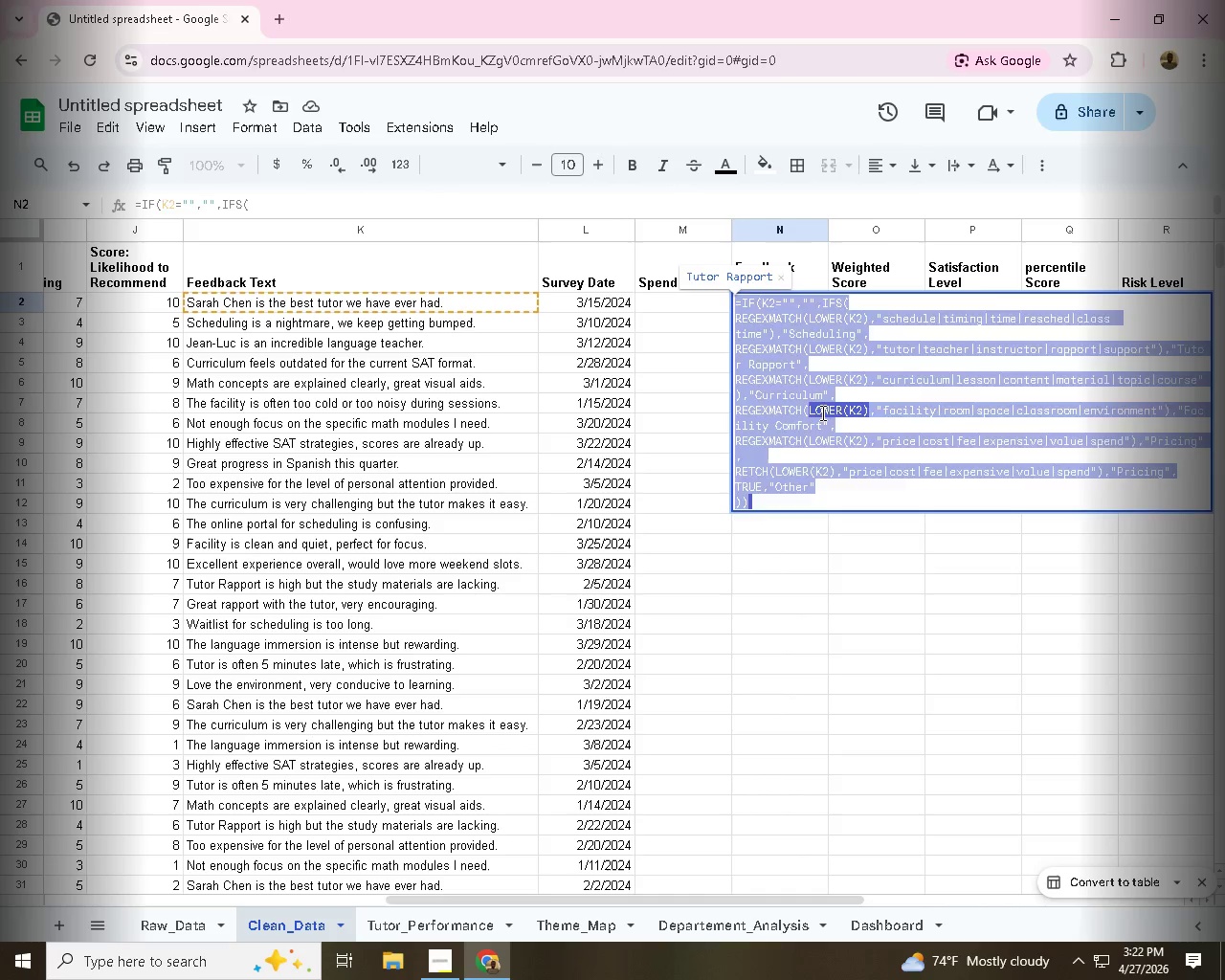 
key(Control+Z)
 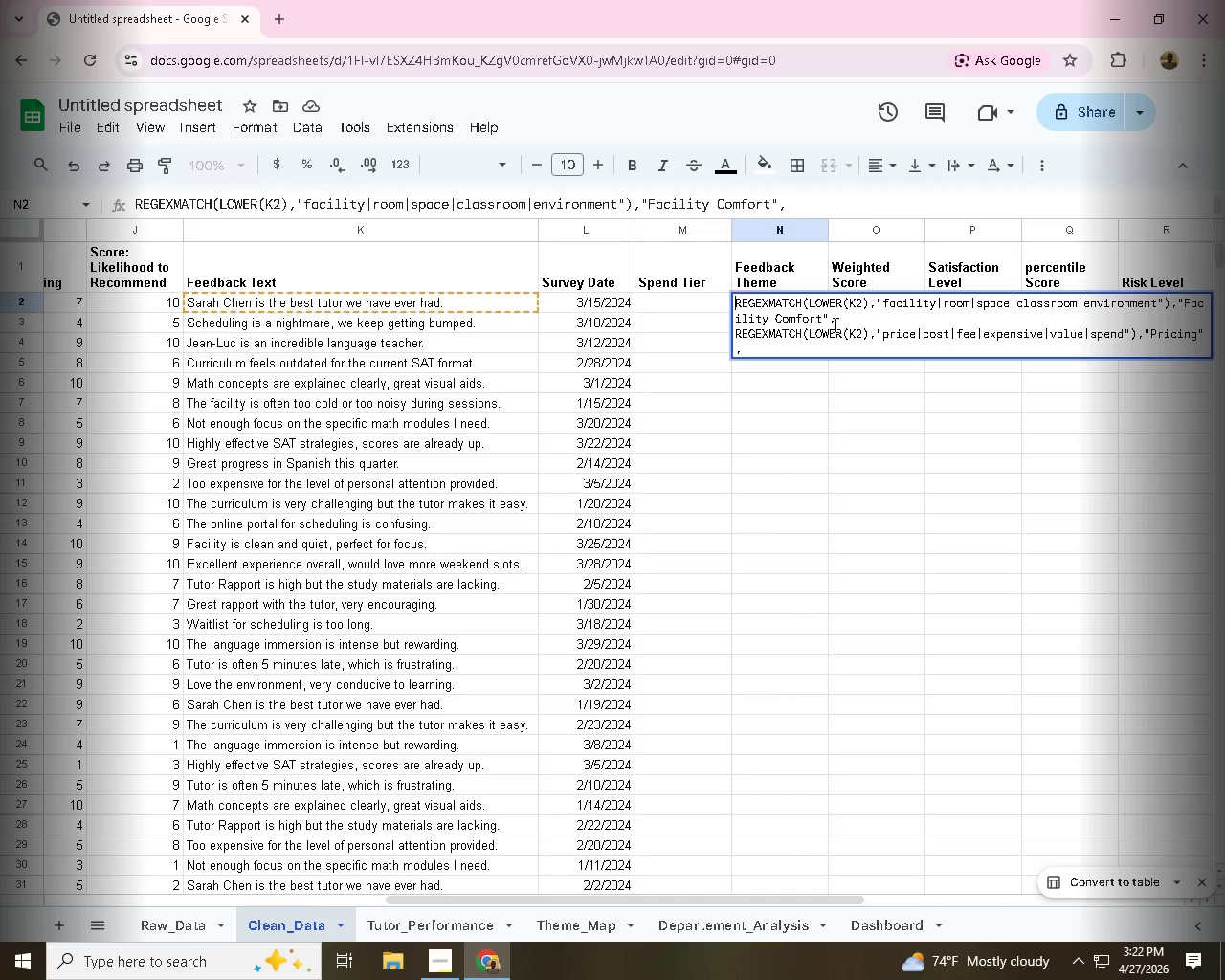 
key(Control+Z)
 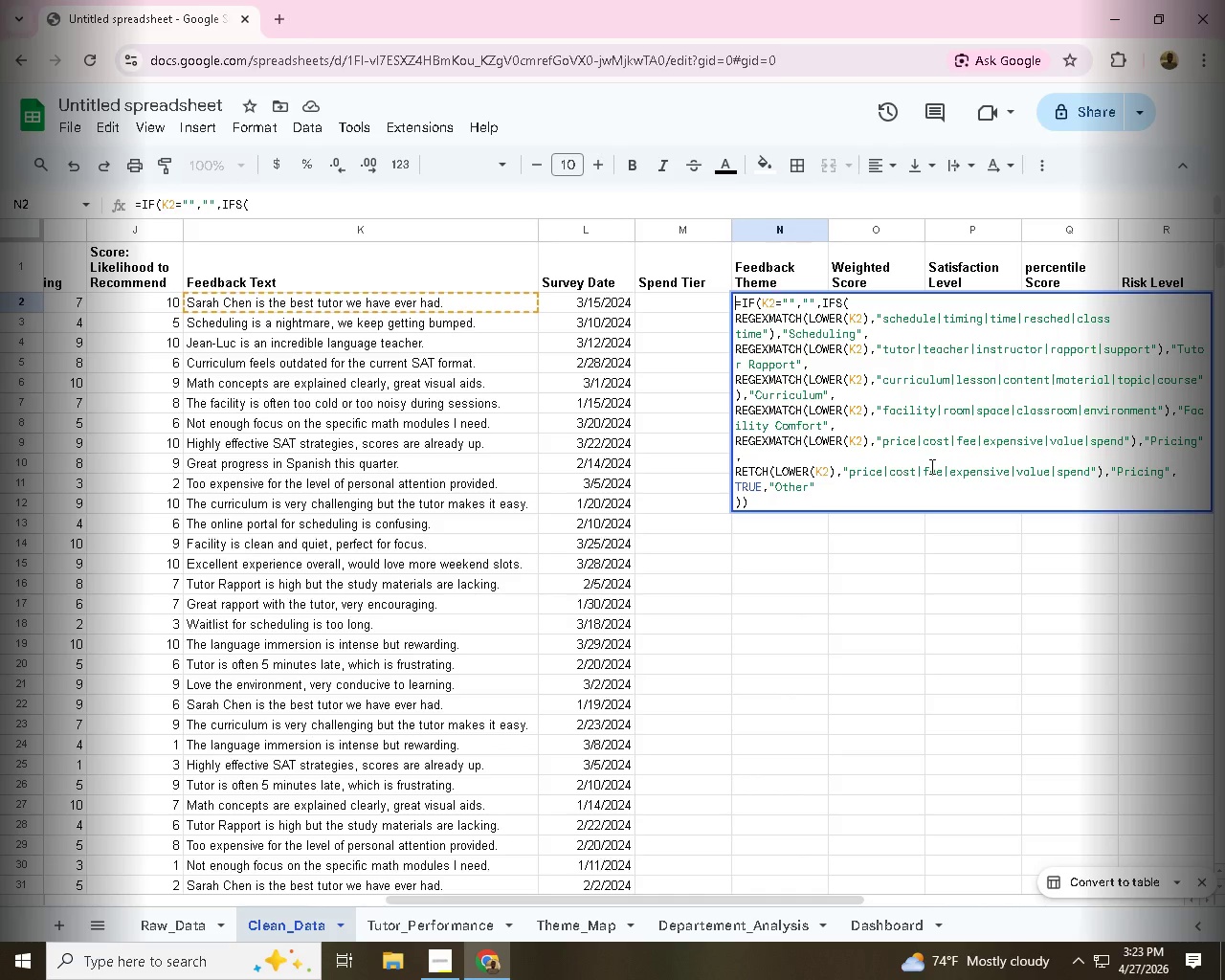 
wait(7.62)
 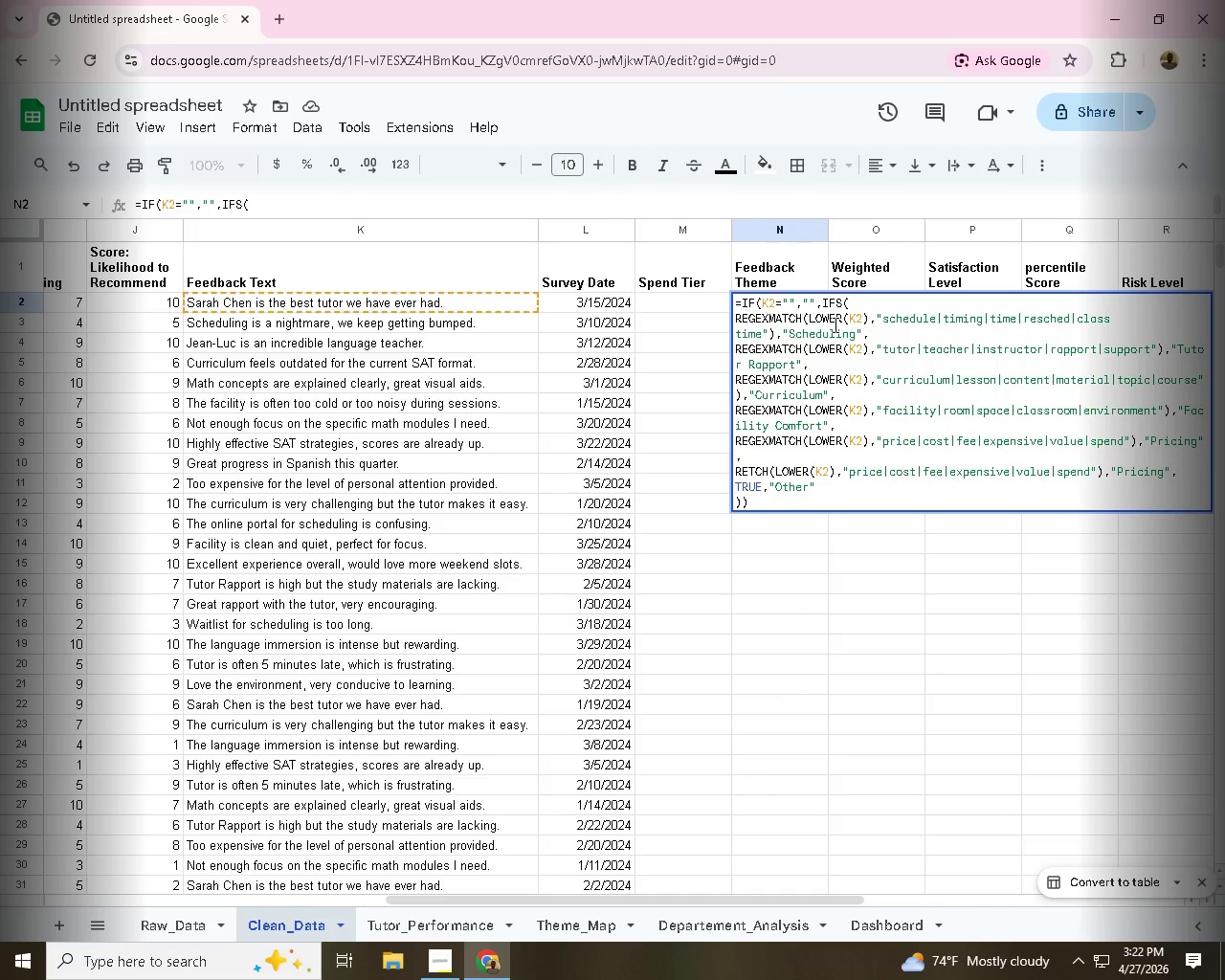 
left_click_drag(start_coordinate=[820, 483], to_coordinate=[724, 473])
 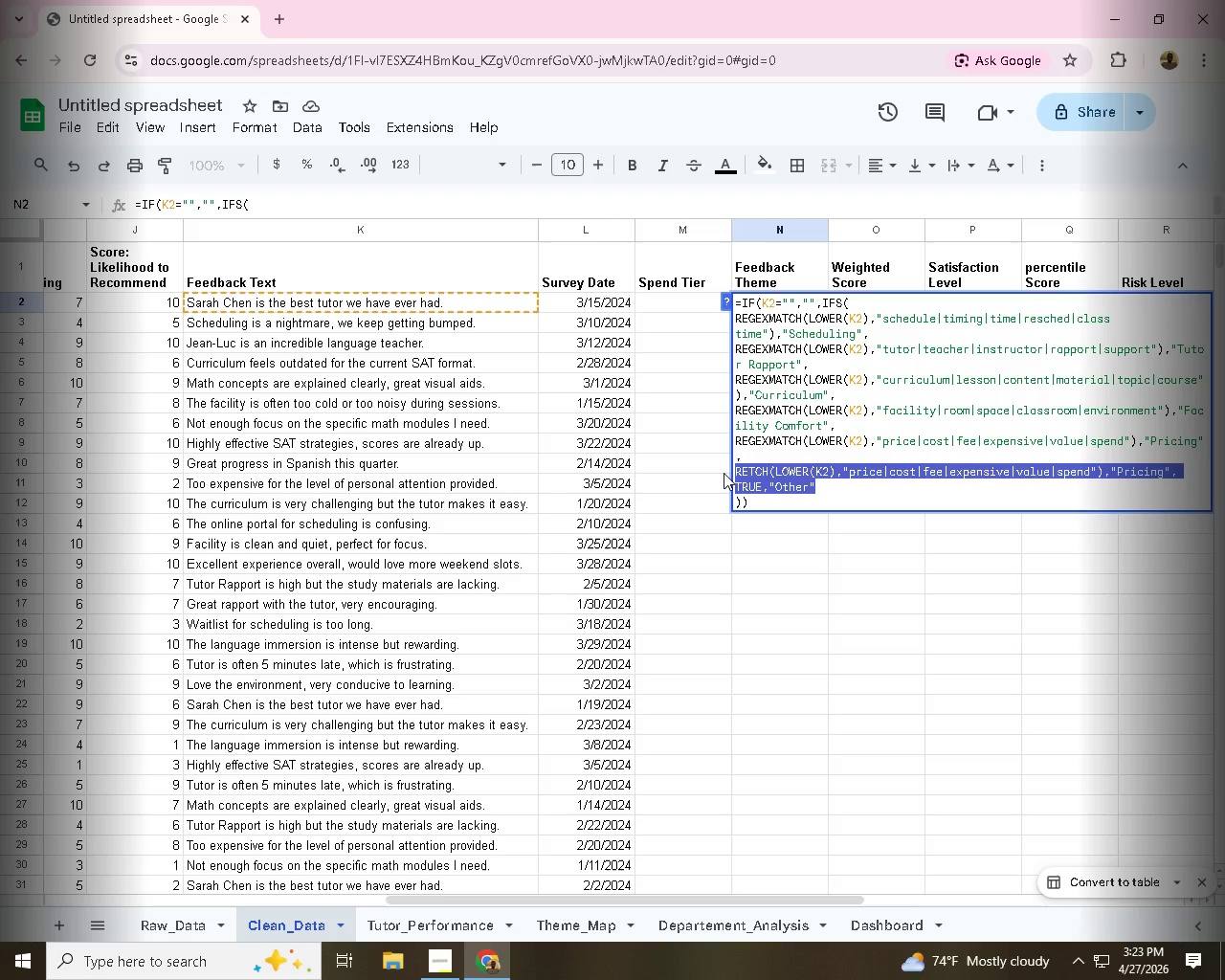 
key(Backspace)
 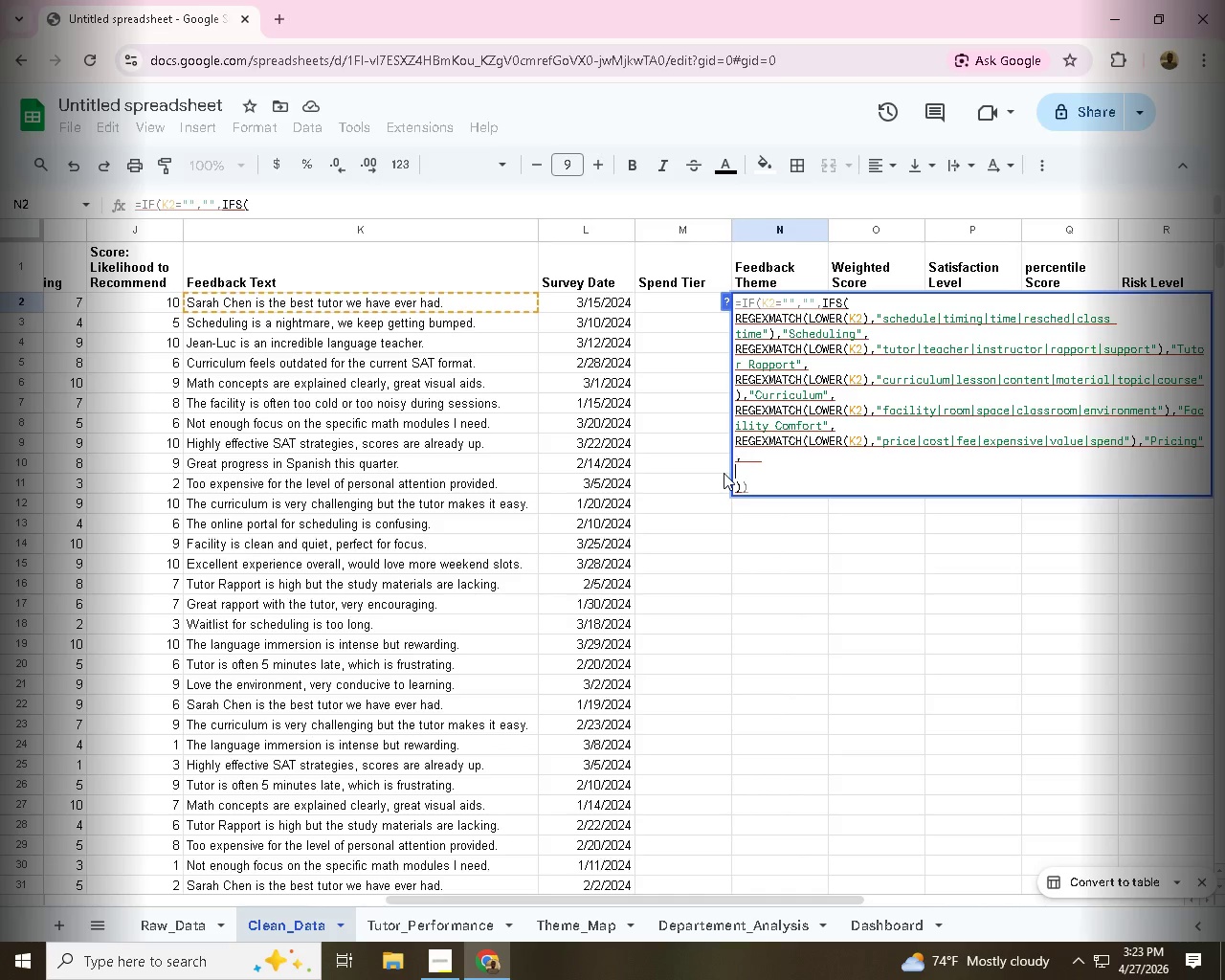 
key(Backspace)
 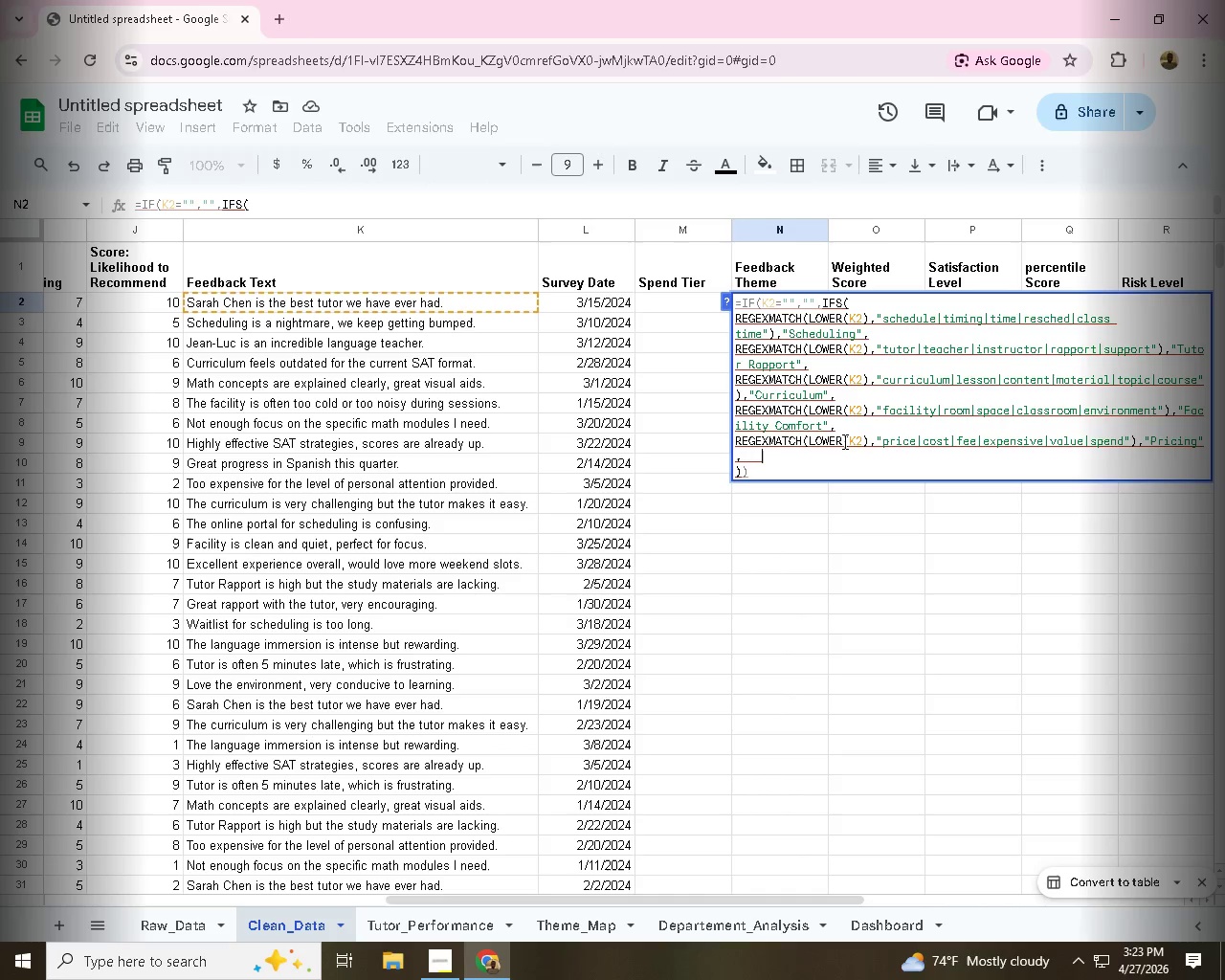 
left_click([843, 441])
 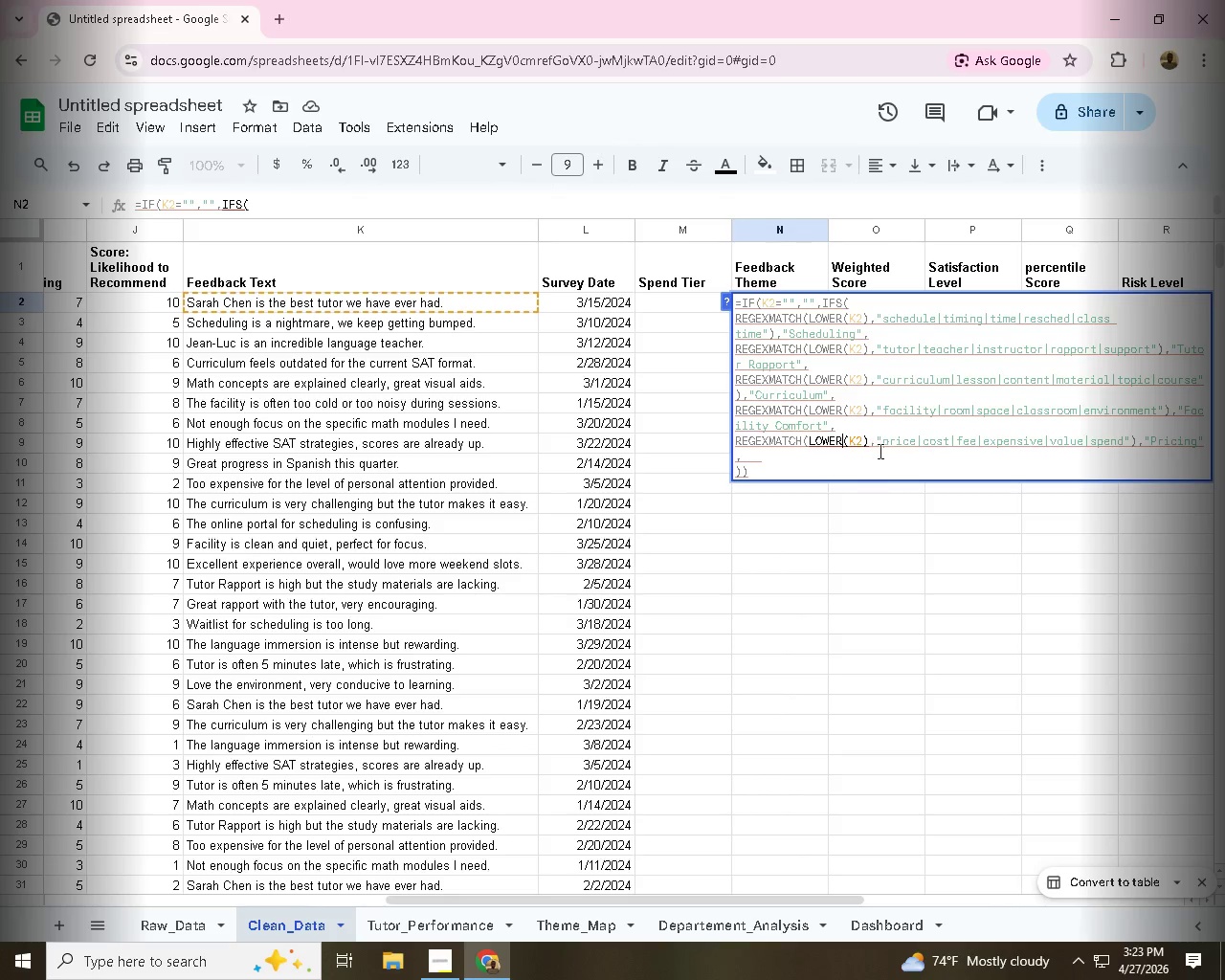 
left_click([937, 434])
 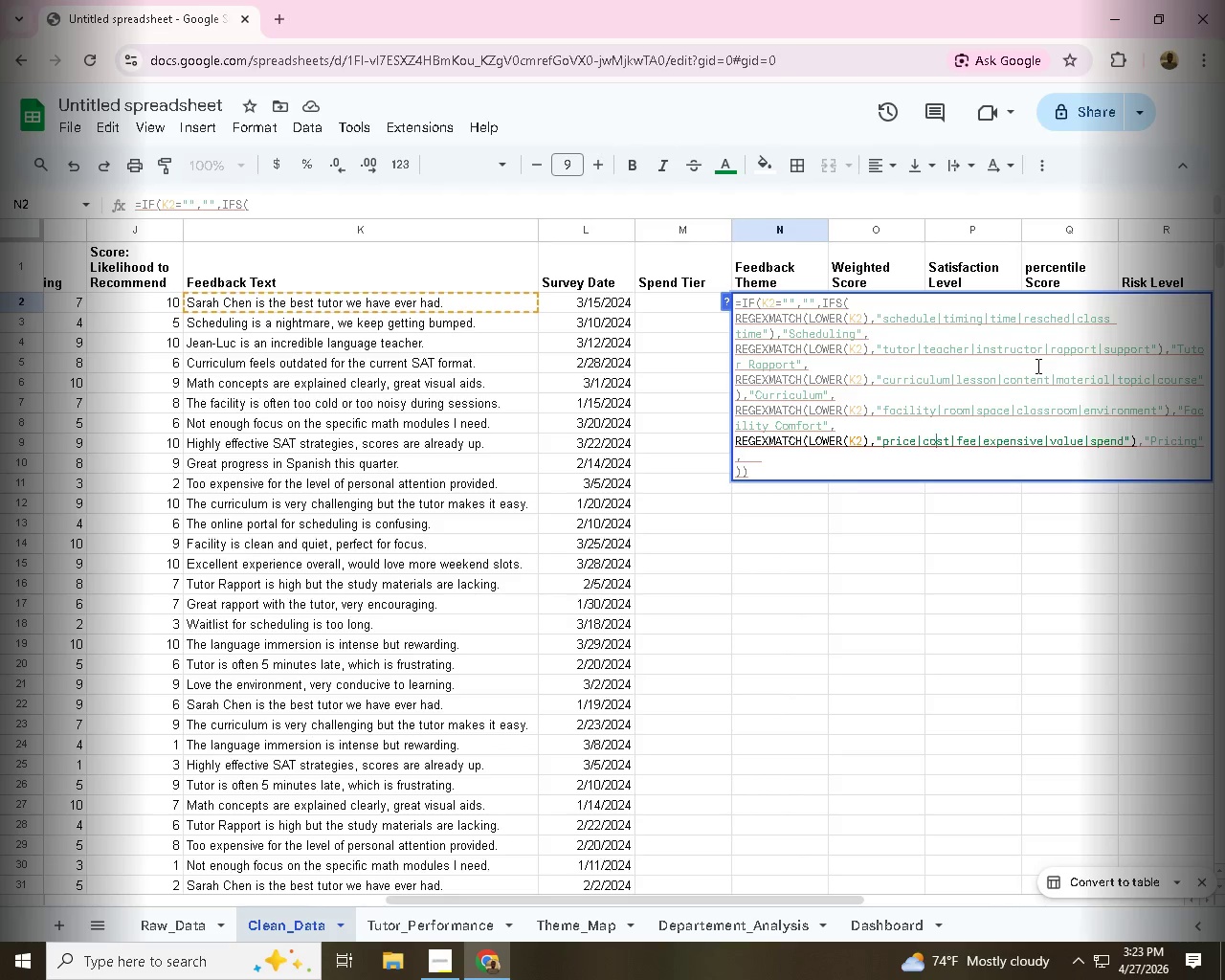 
key(Control+Z)
 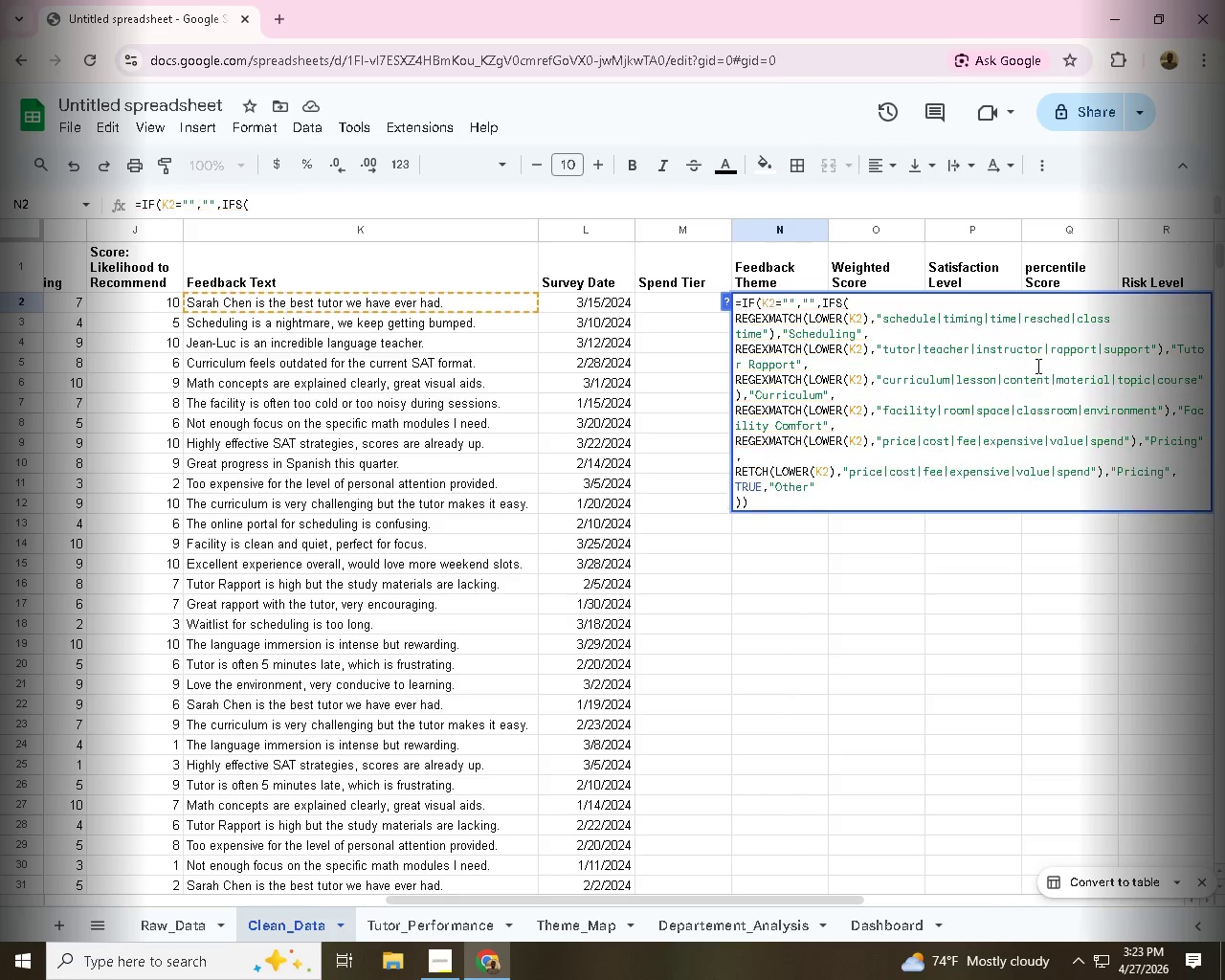 
key(Control+Z)
 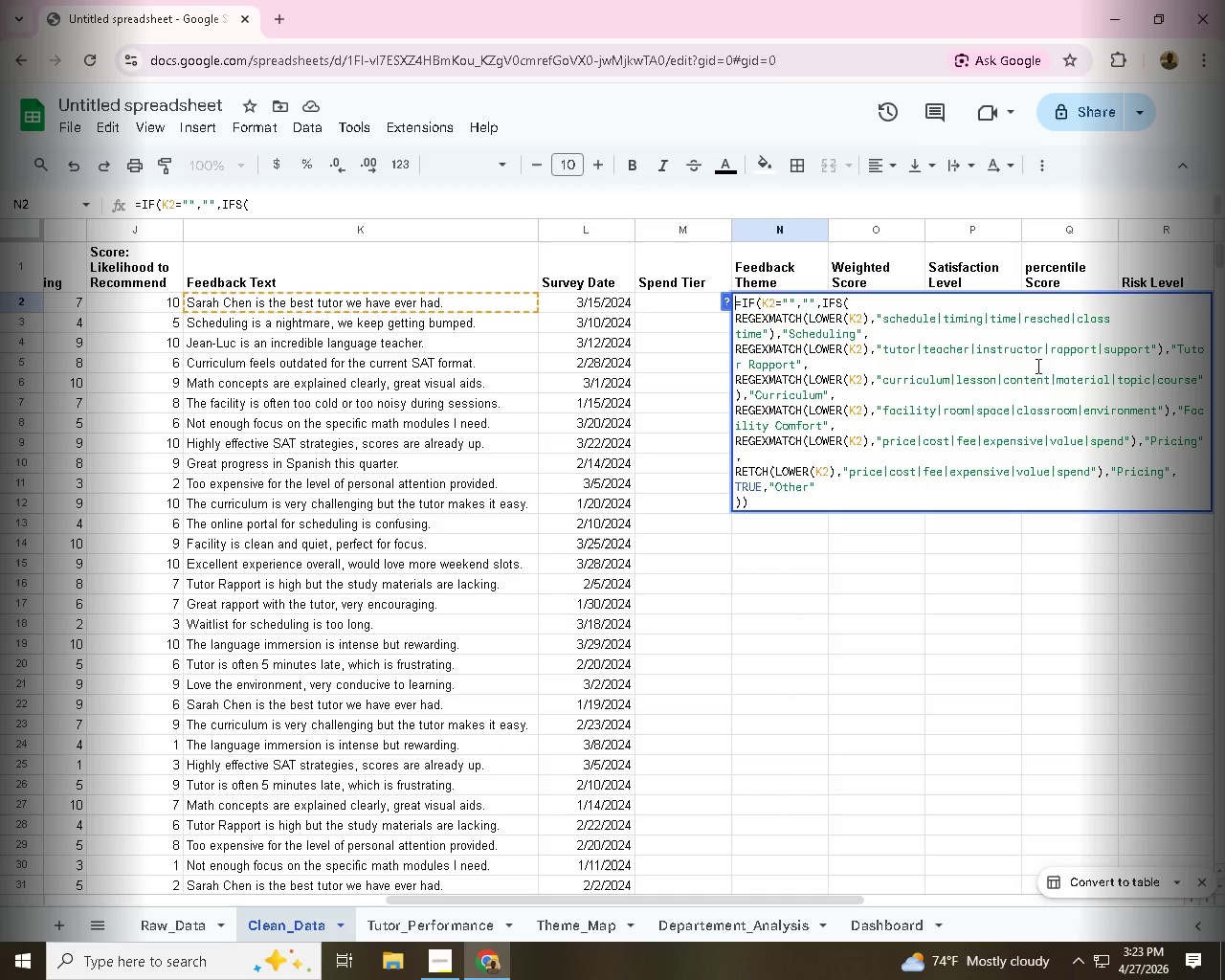 
left_click([916, 459])
 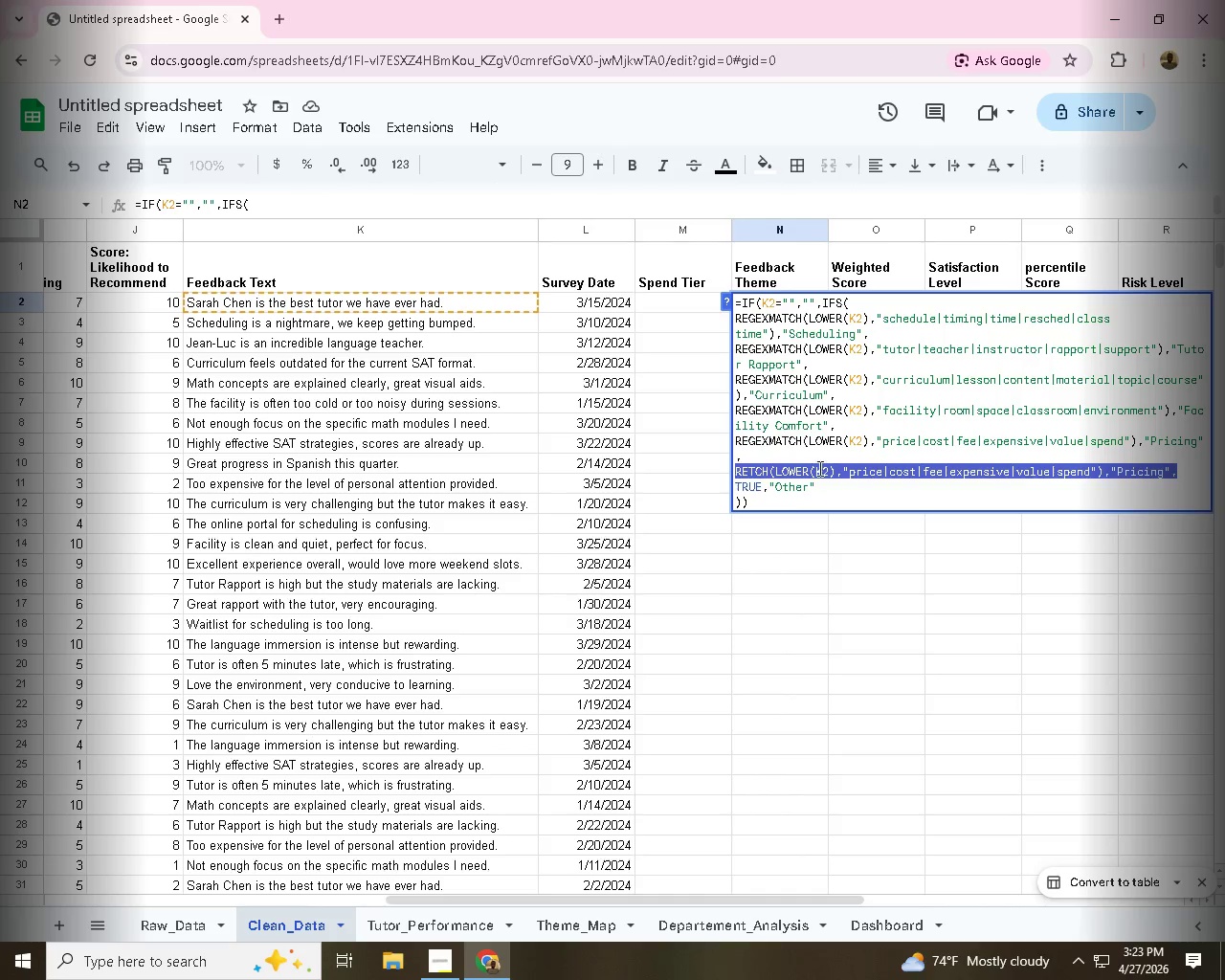 
left_click_drag(start_coordinate=[1197, 472], to_coordinate=[712, 468])
 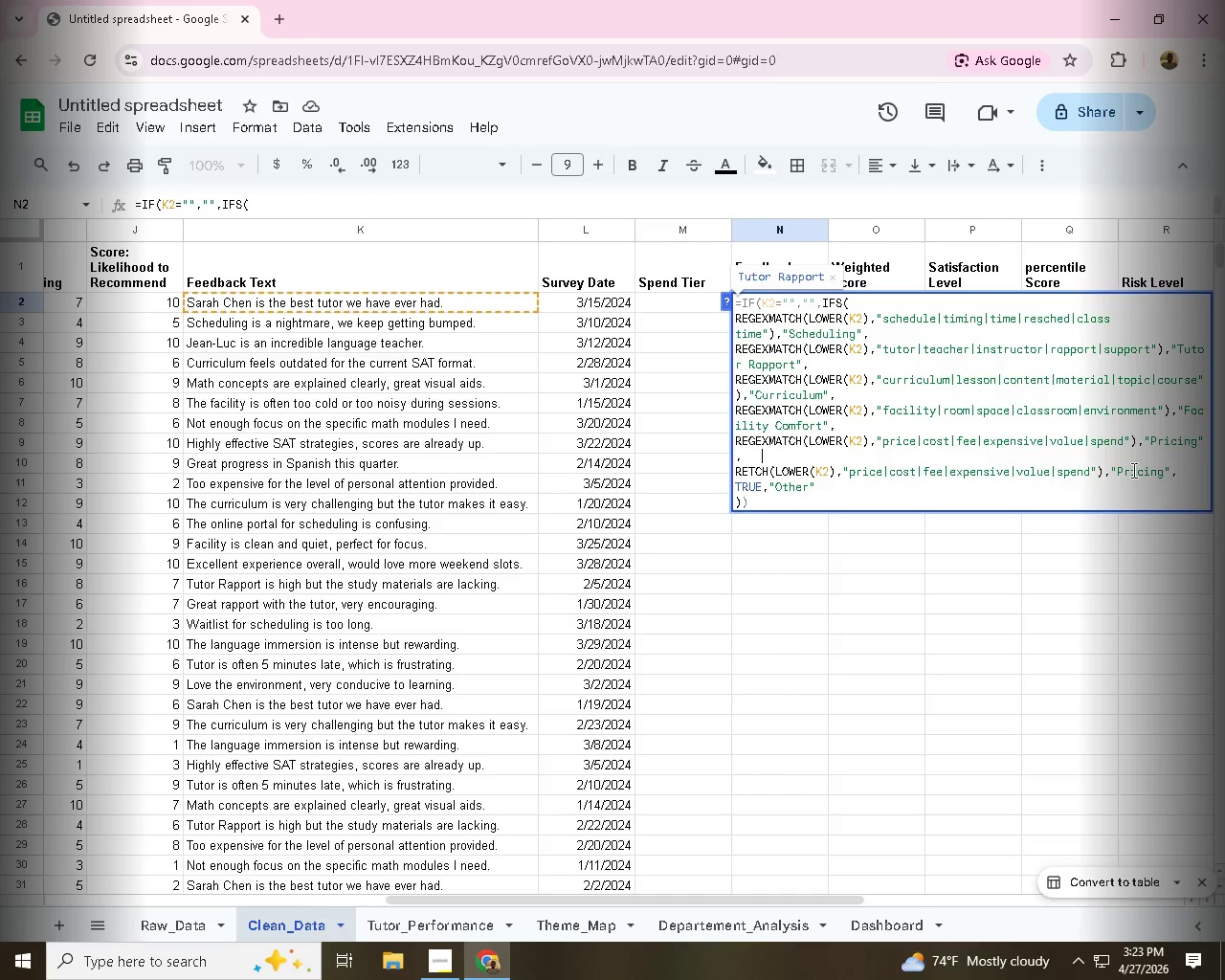 
key(Backspace)
 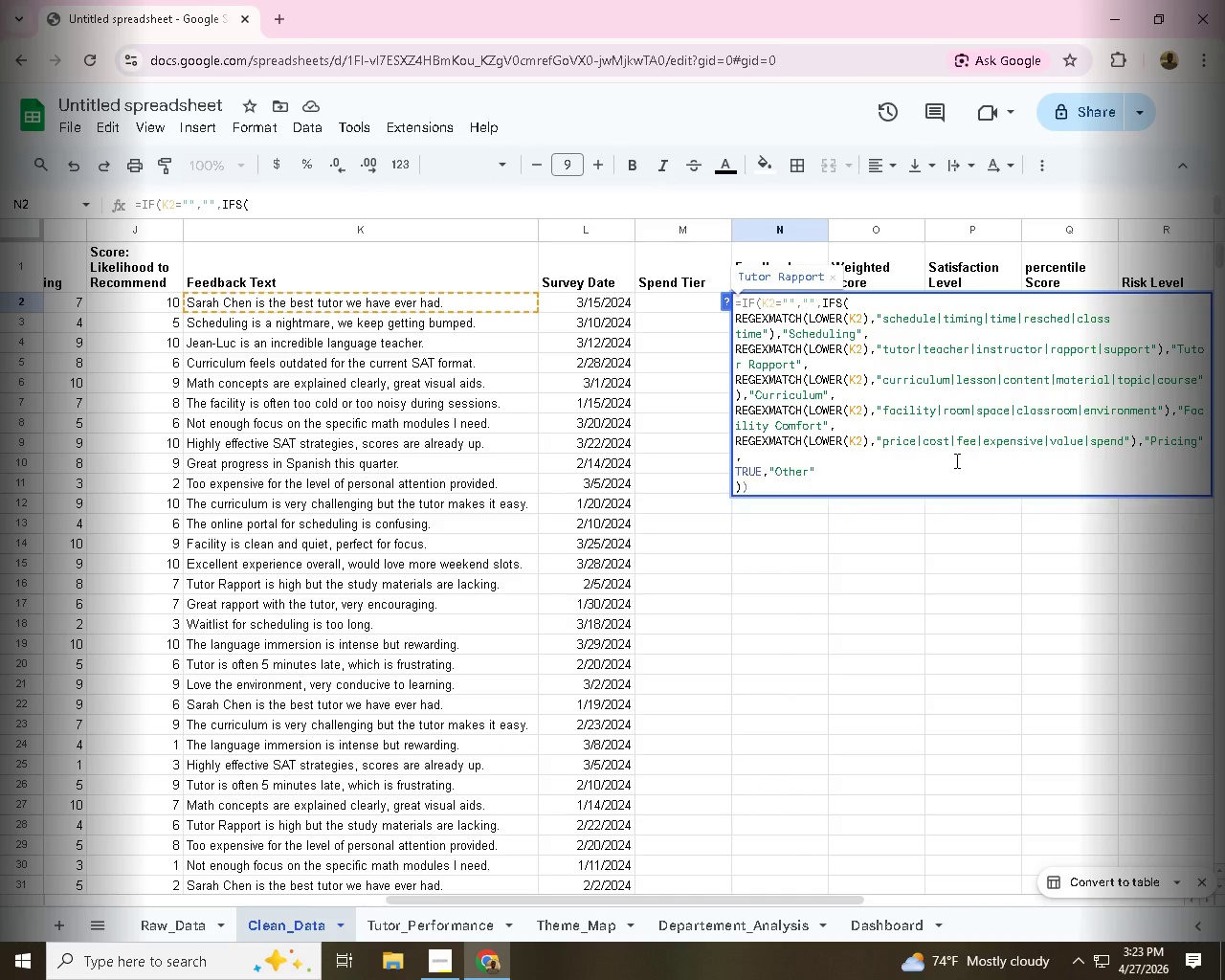 
key(Backspace)
 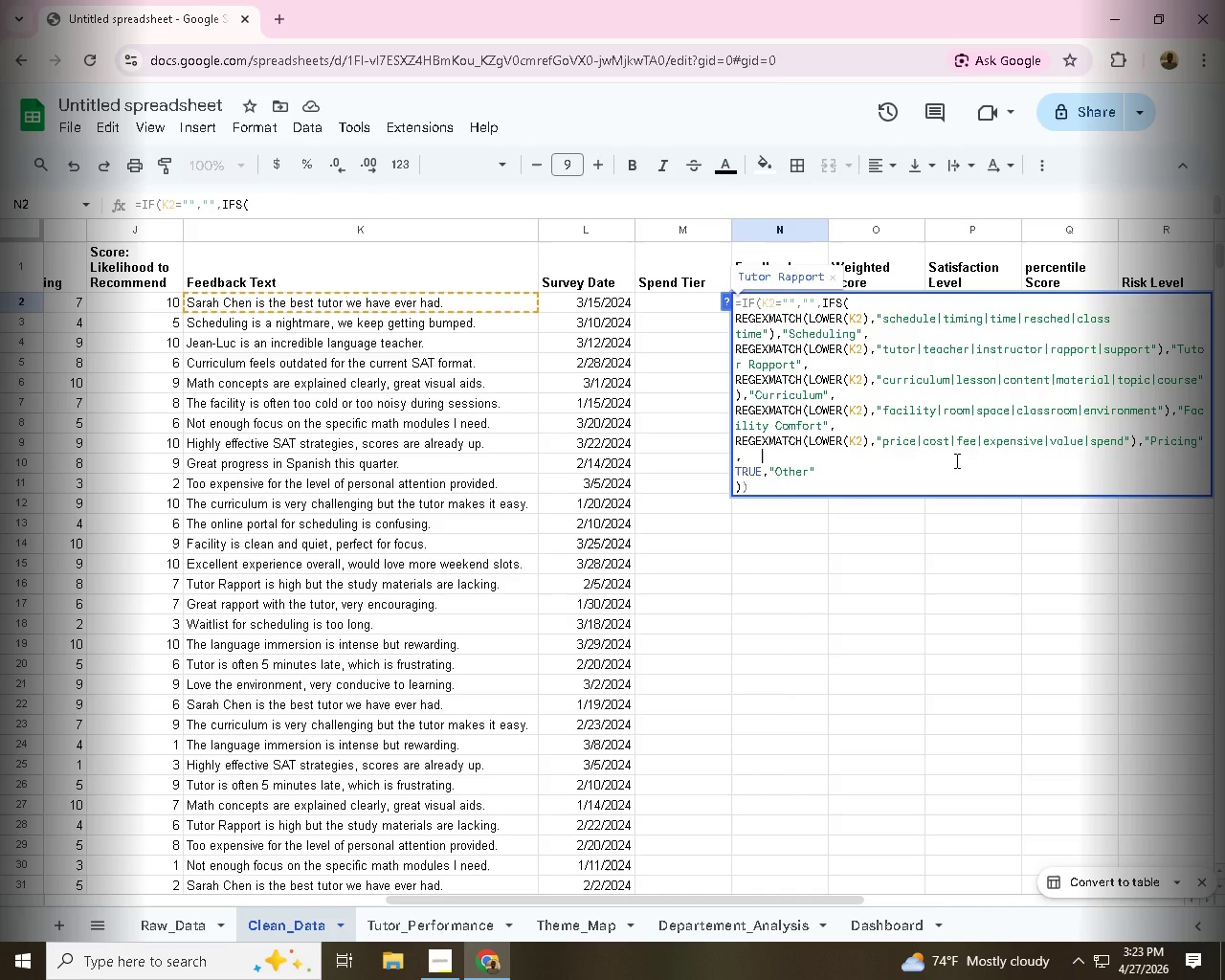 
key(Enter)
 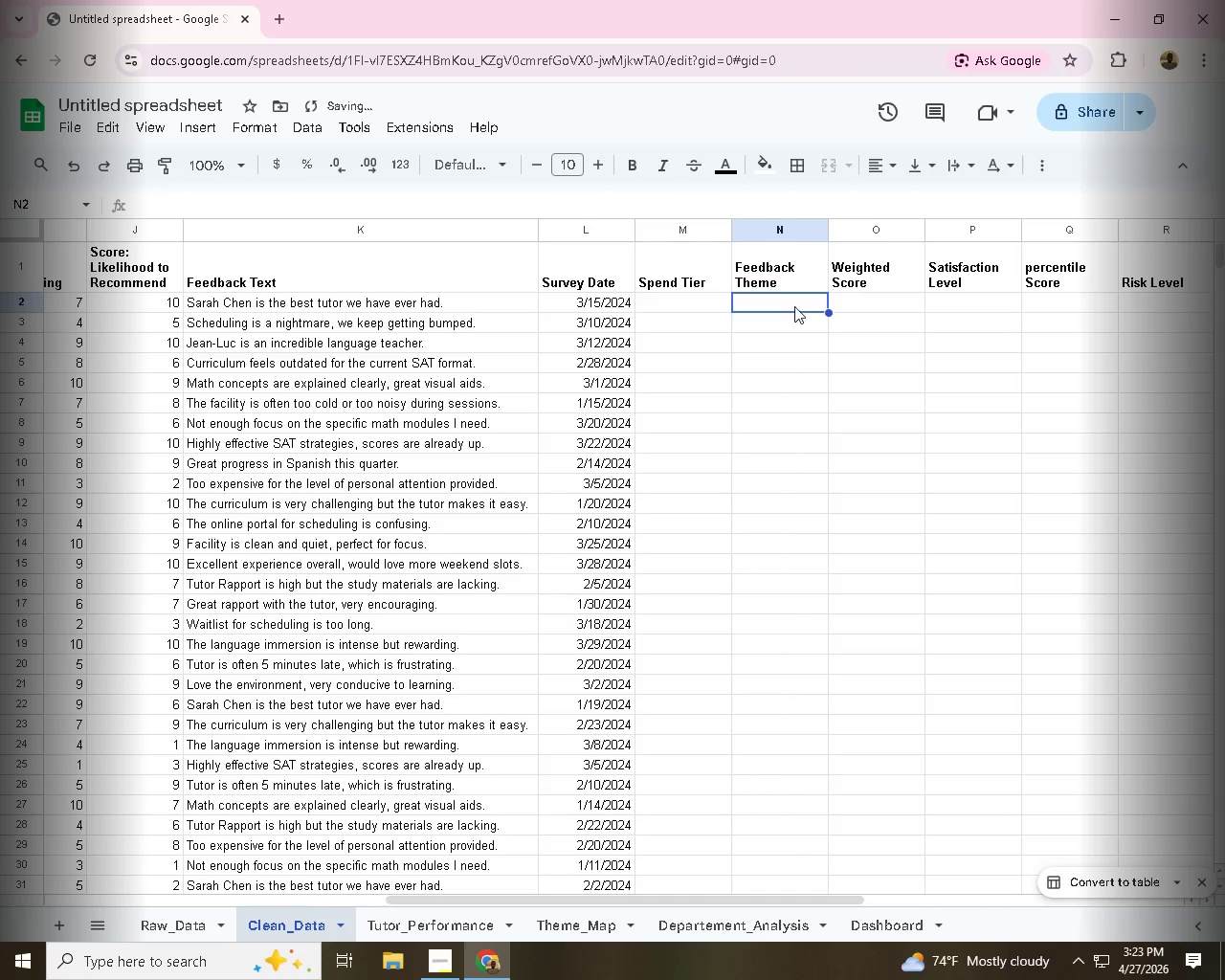 
double_click([794, 306])
 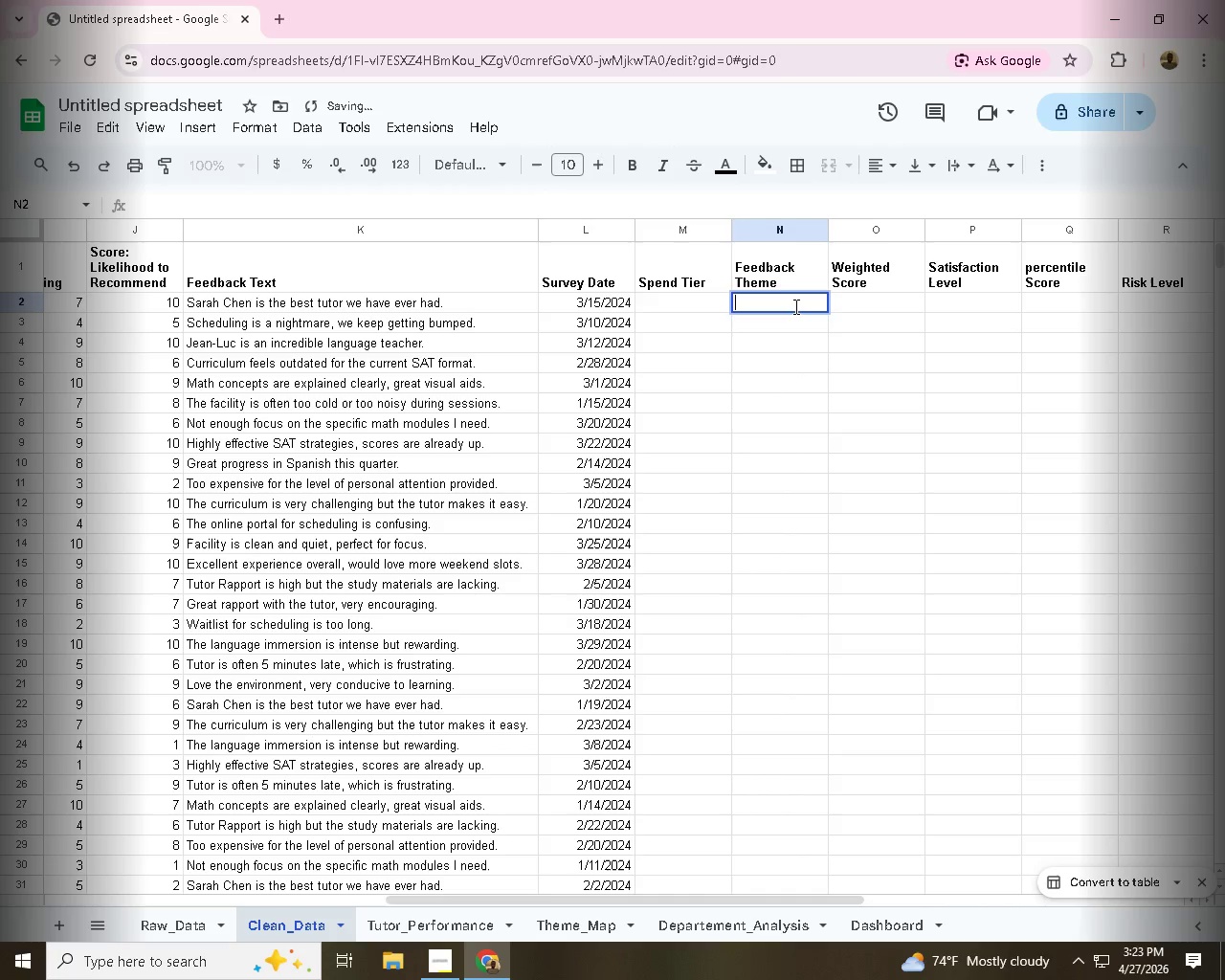 
left_click([792, 304])
 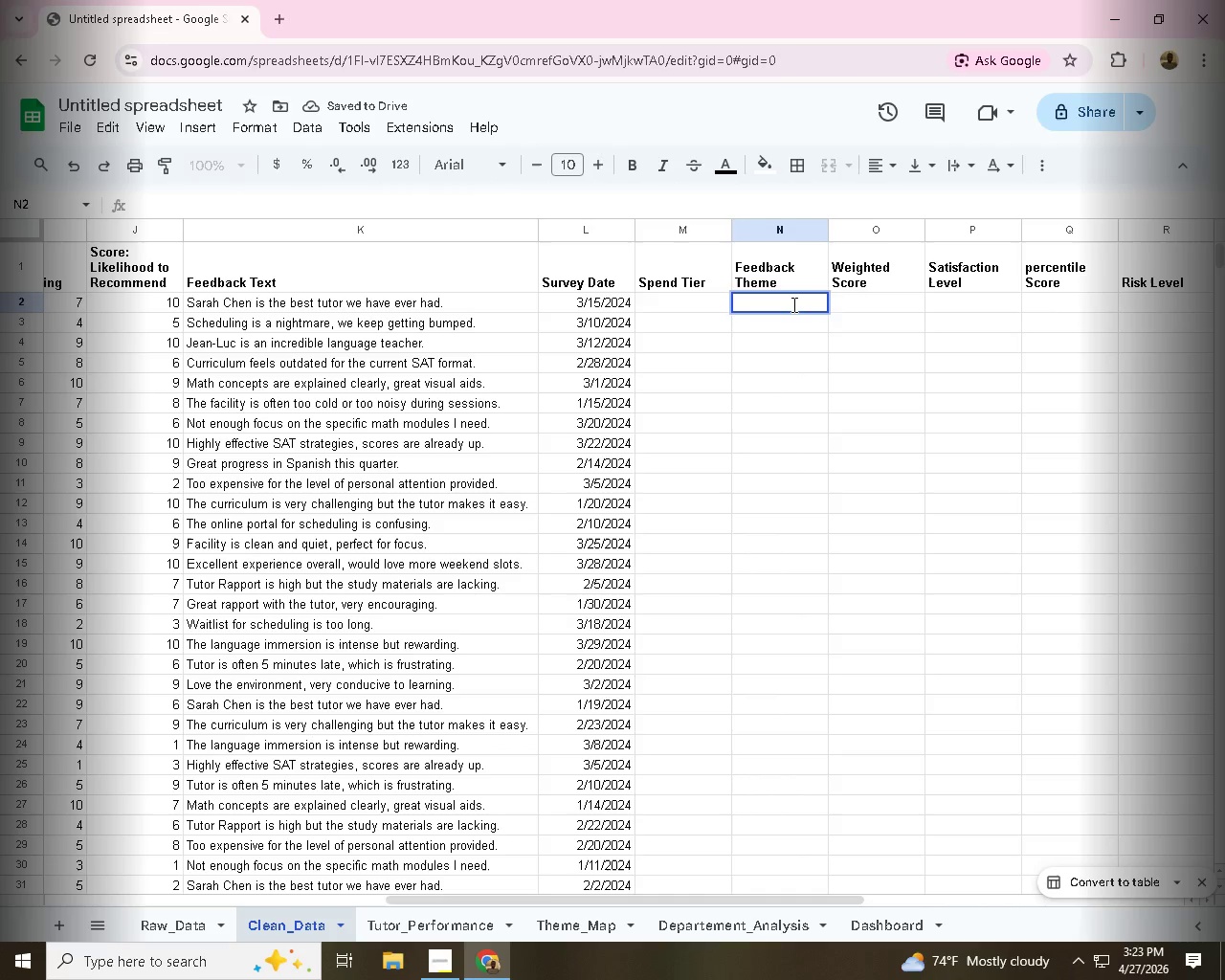 
key(Control+V)
 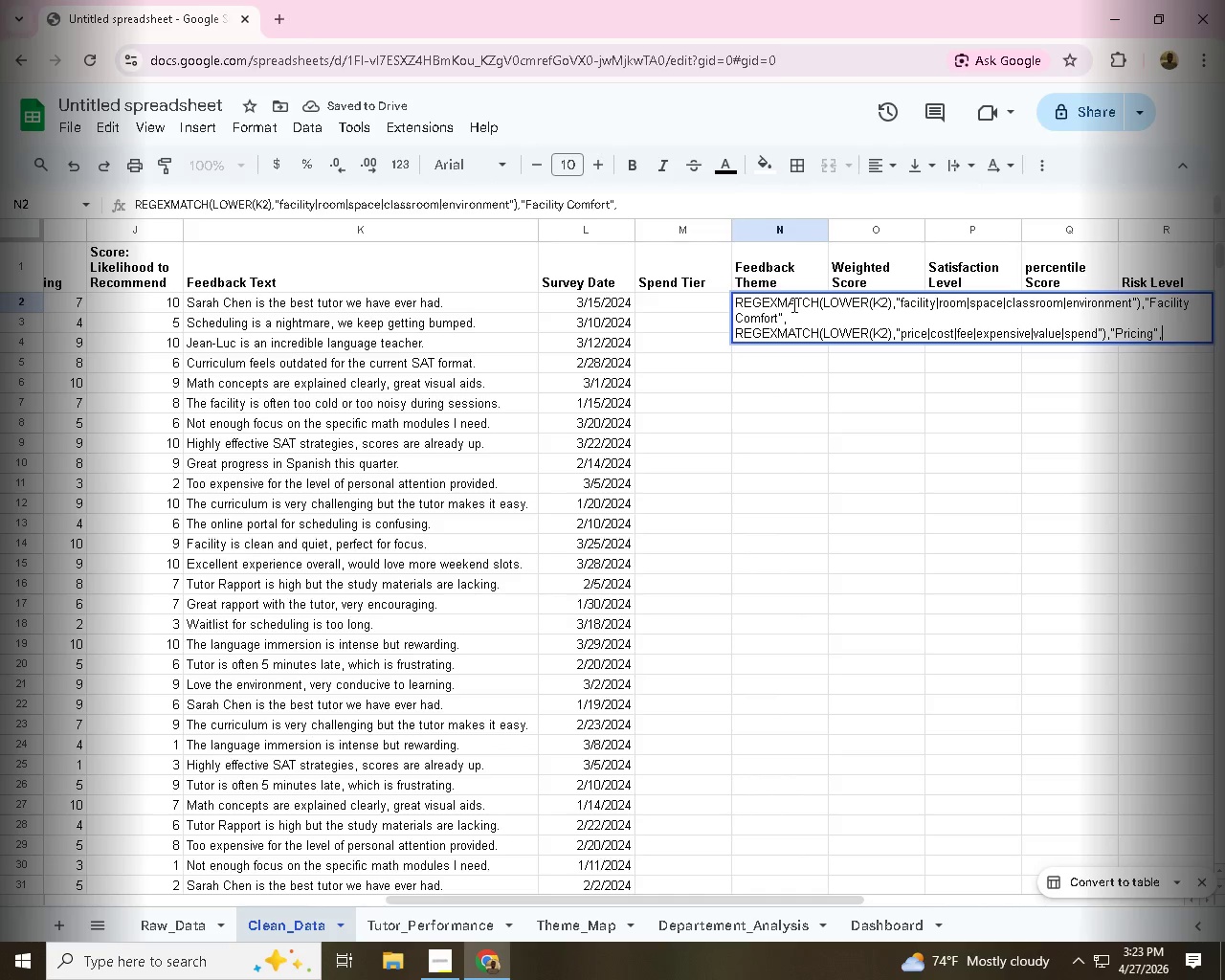 
key(ArrowUp)
 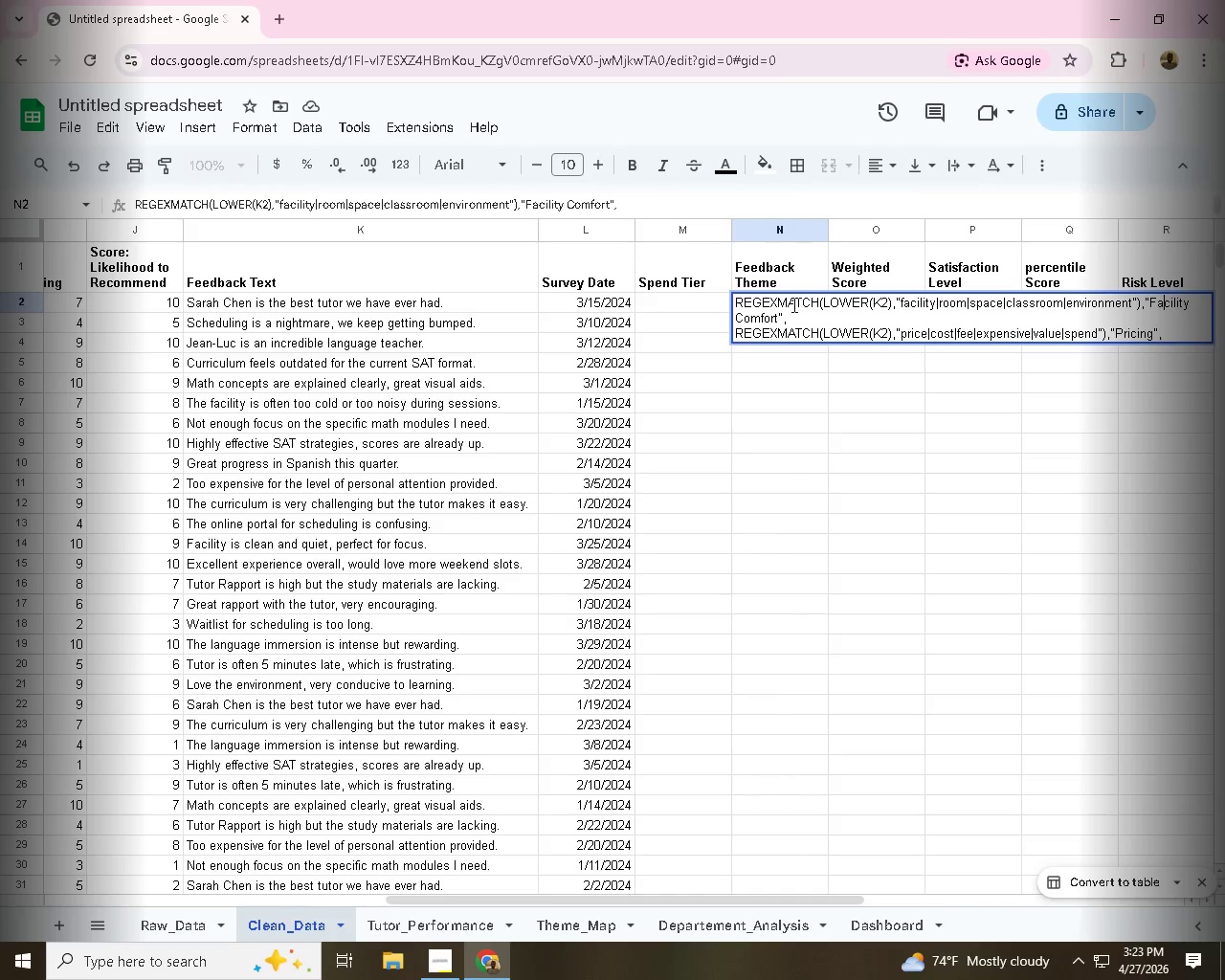 
key(ArrowUp)
 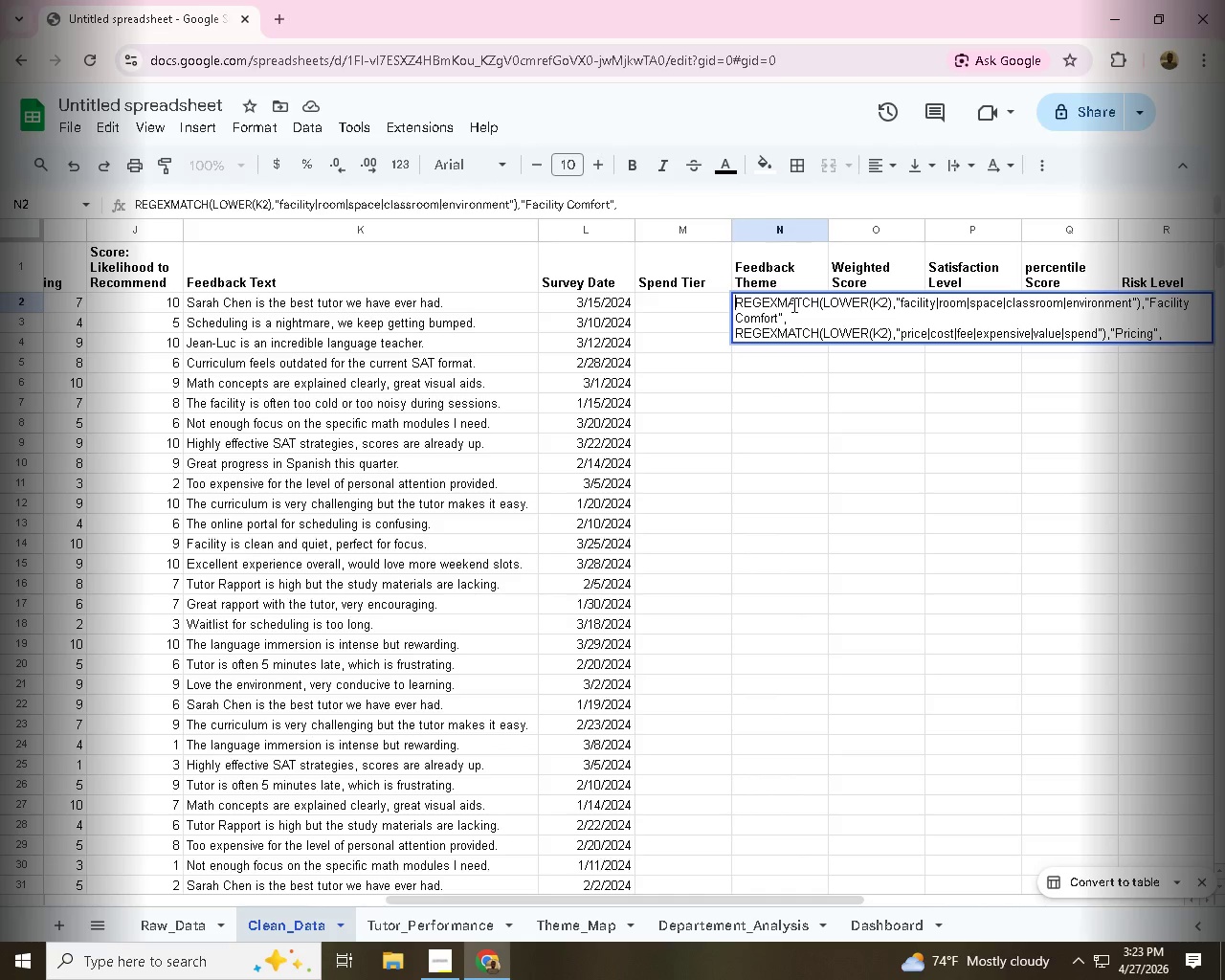 
key(ArrowUp)
 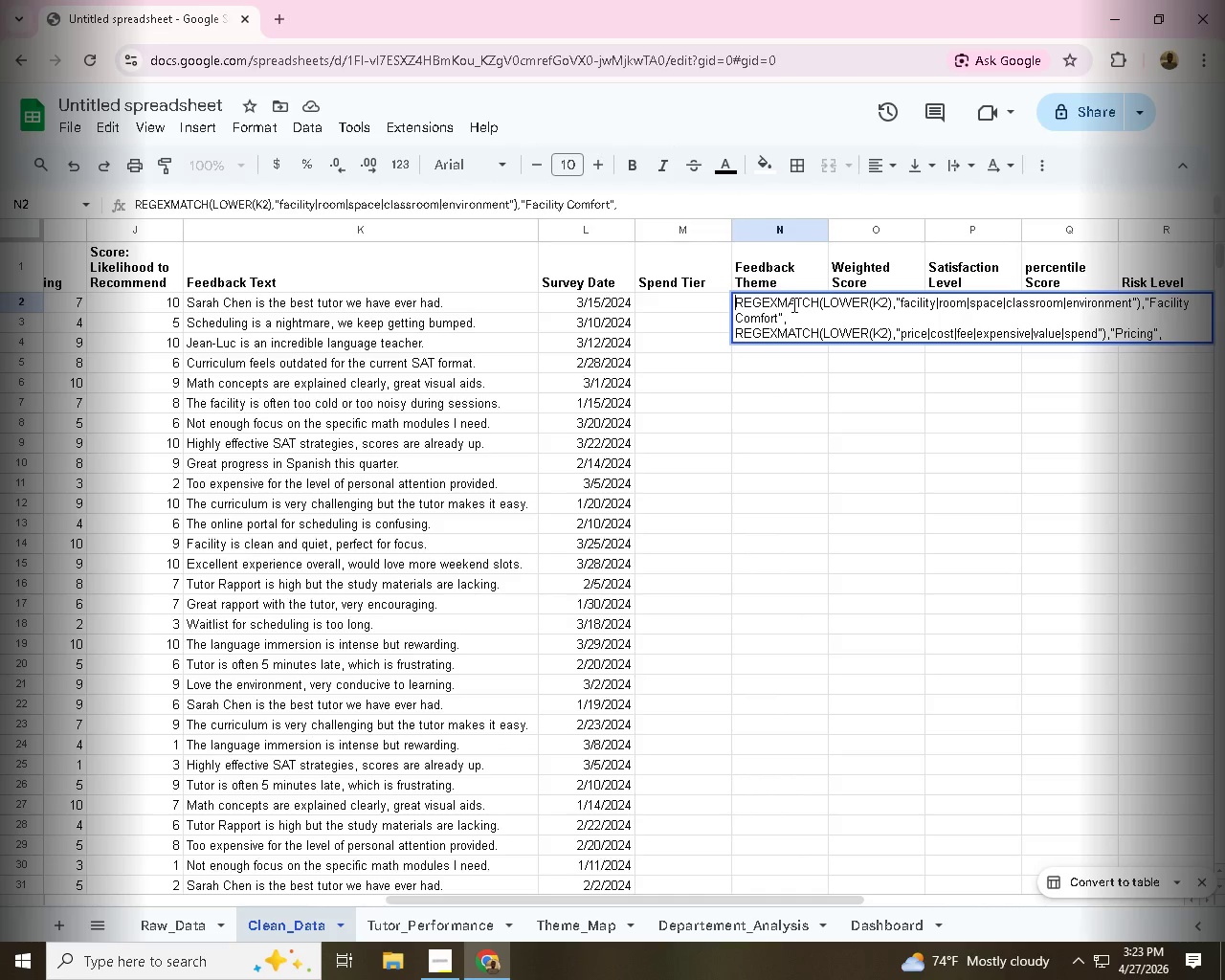 
key(Control+Z)
 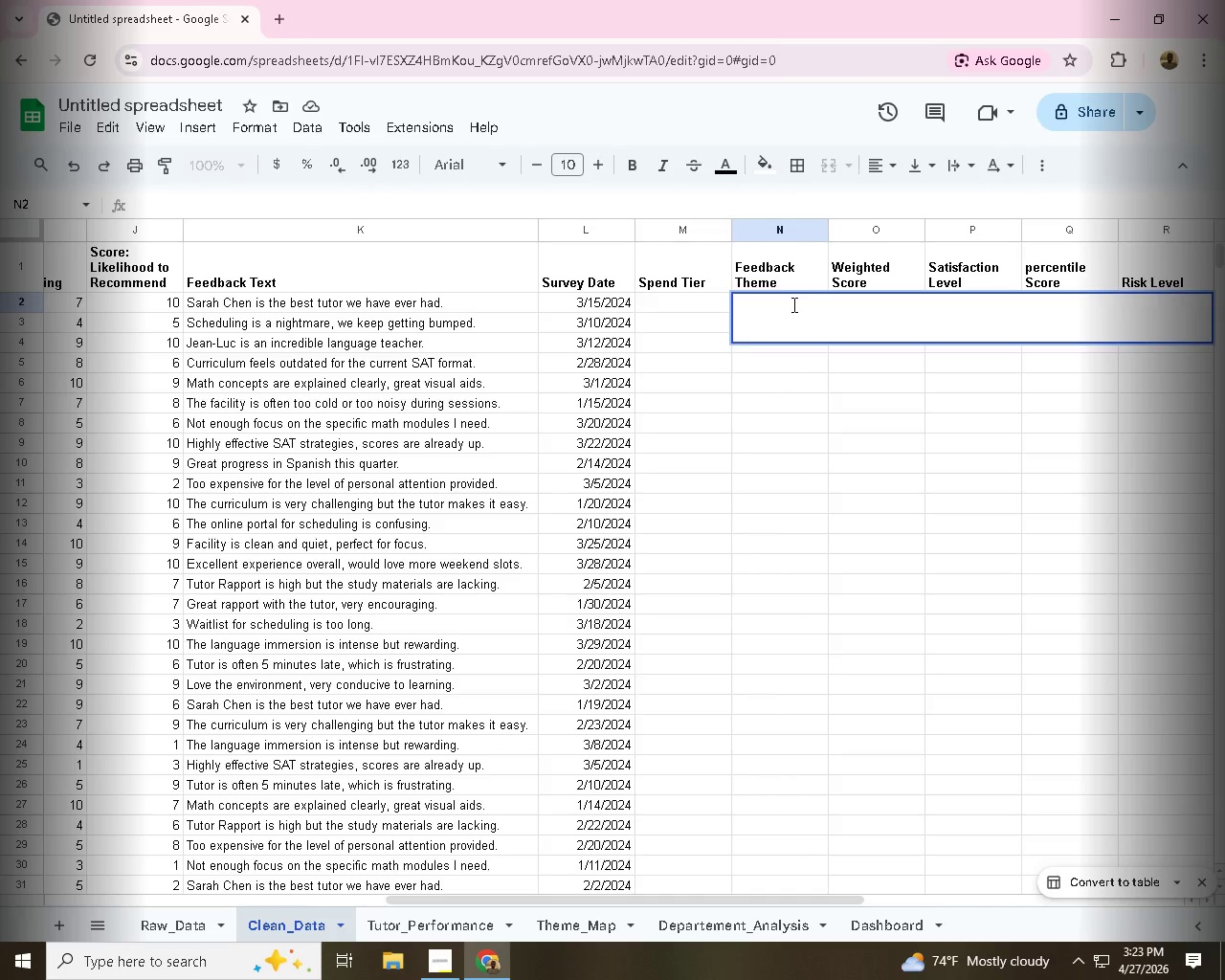 
key(Control+Z)
 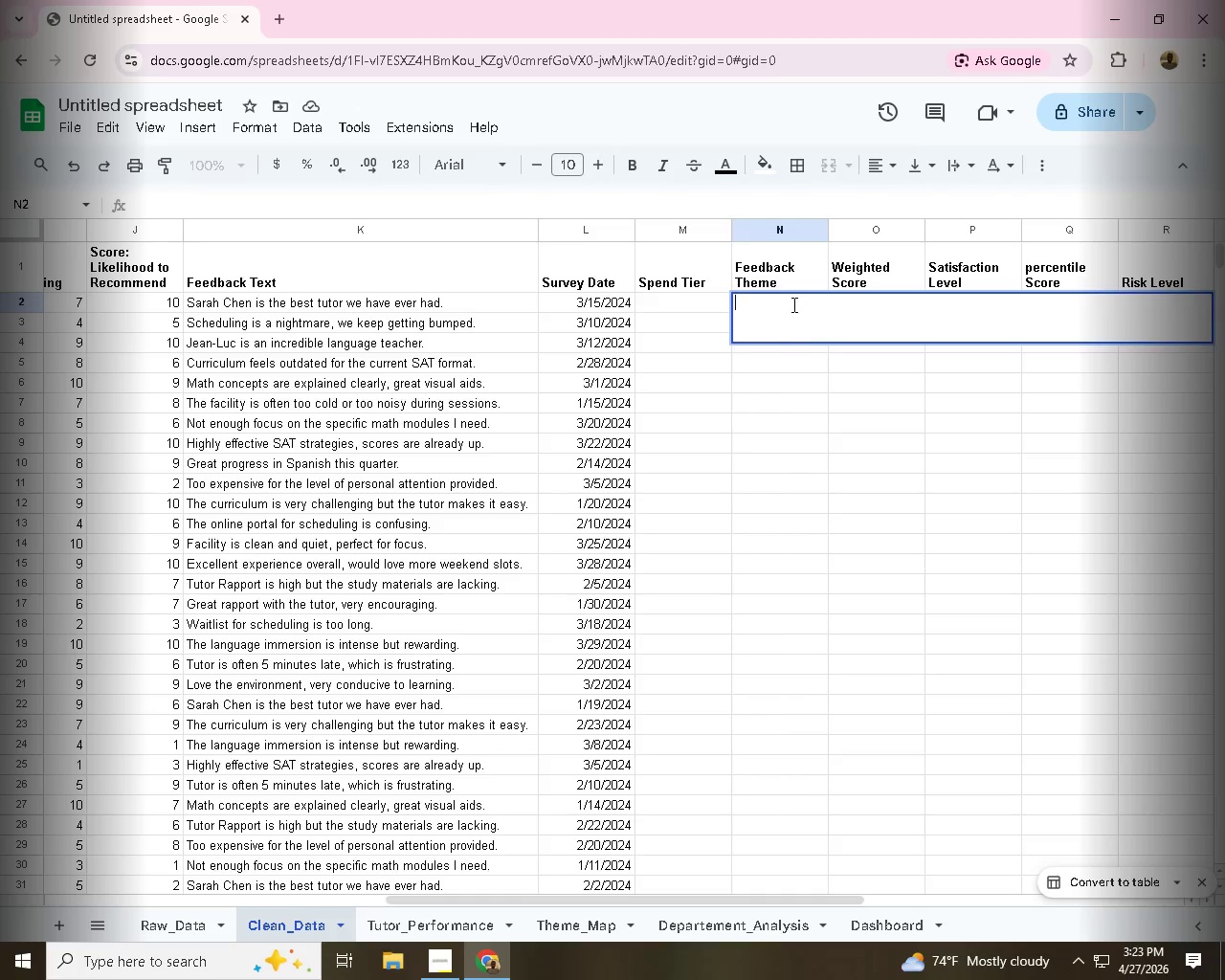 
key(Control+Z)
 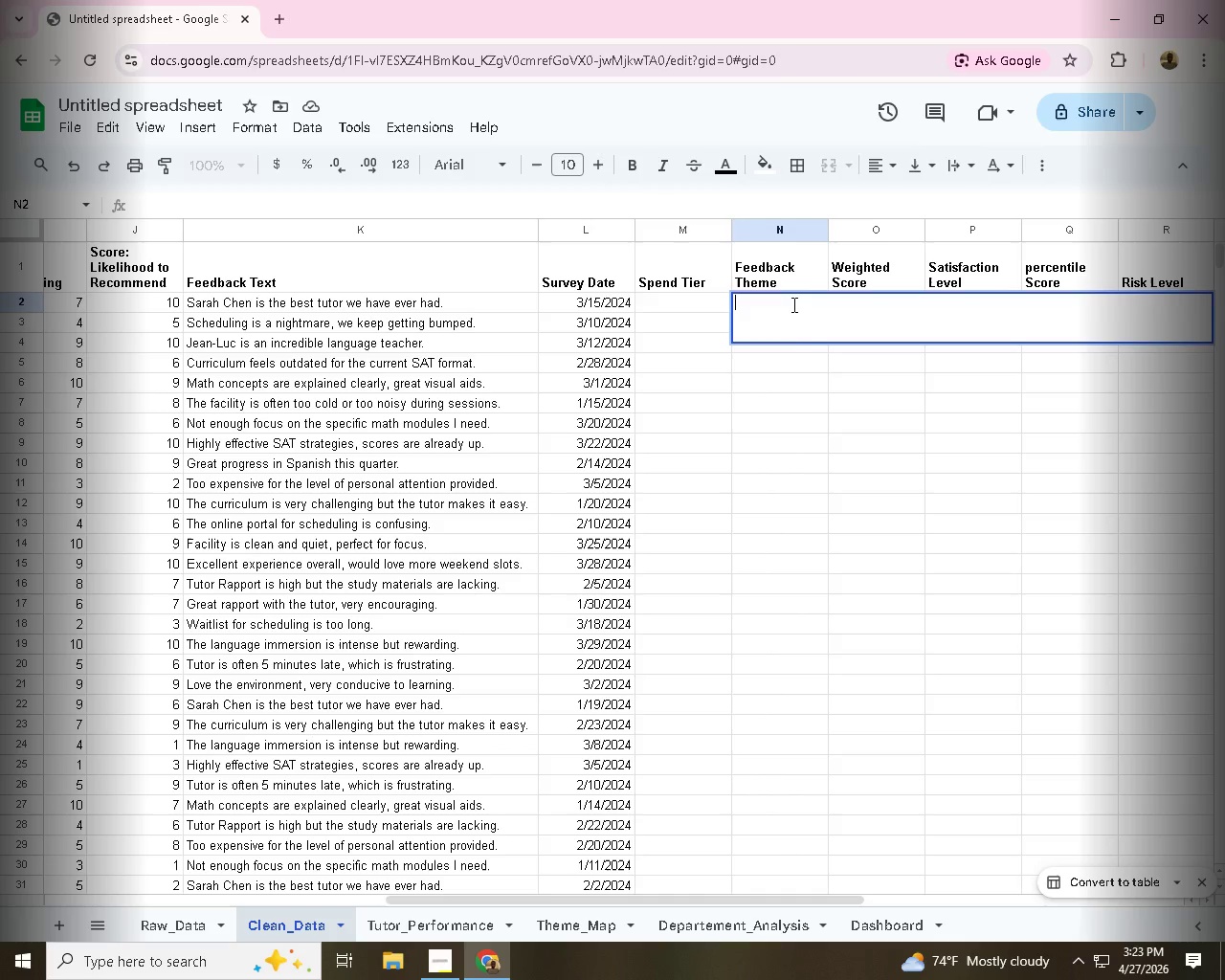 
key(Control+Z)
 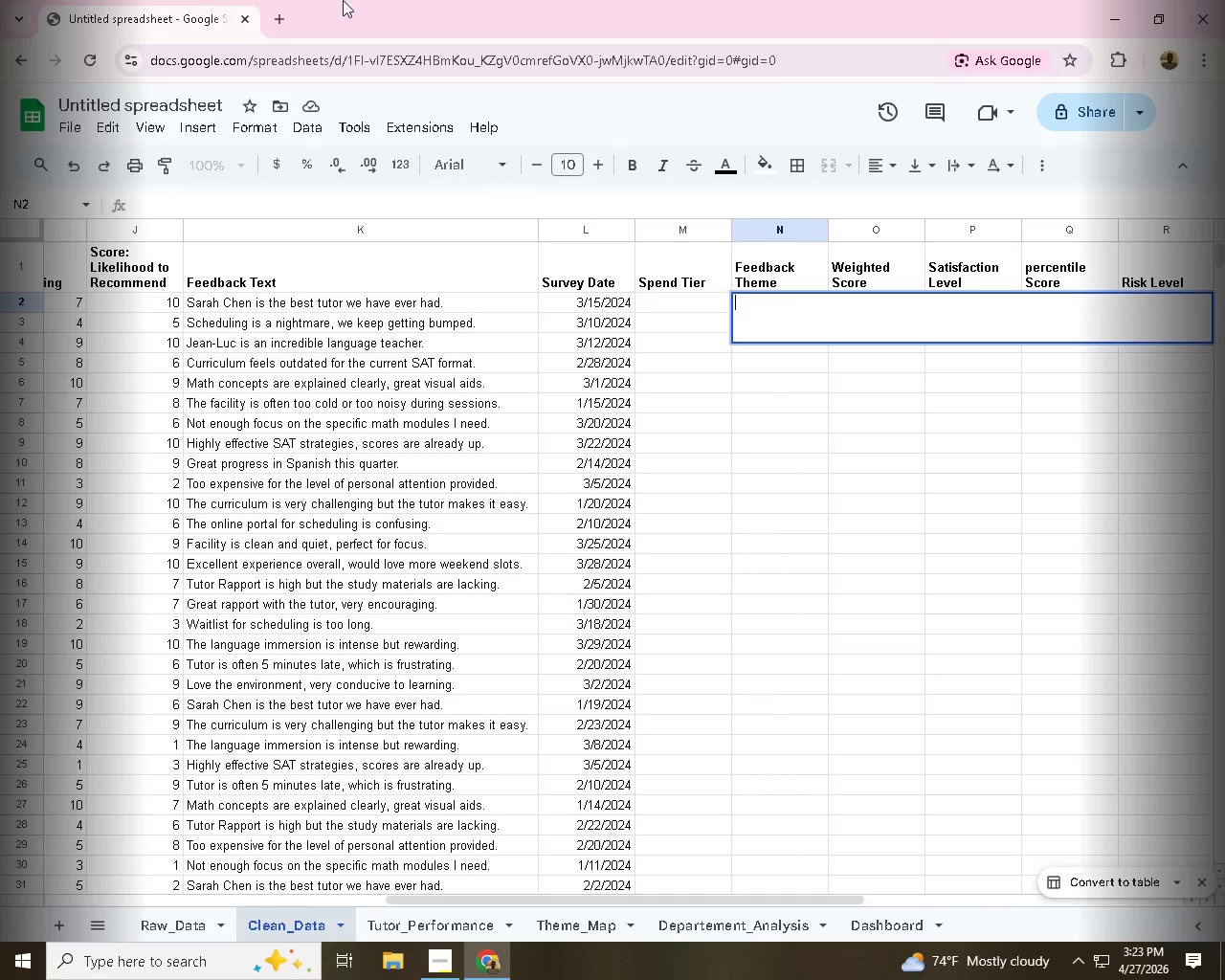 
left_click([1108, 17])
 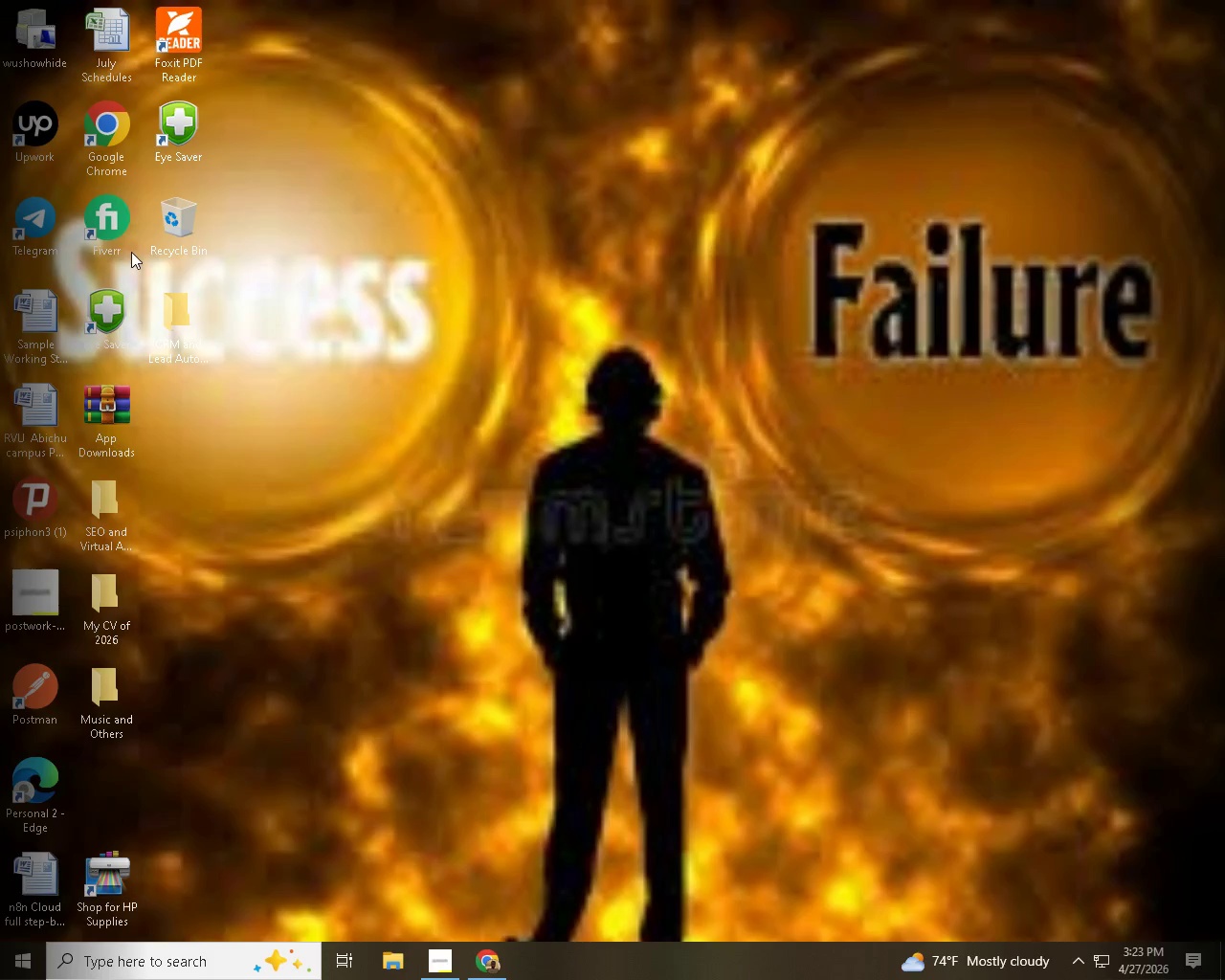 
double_click([39, 237])
 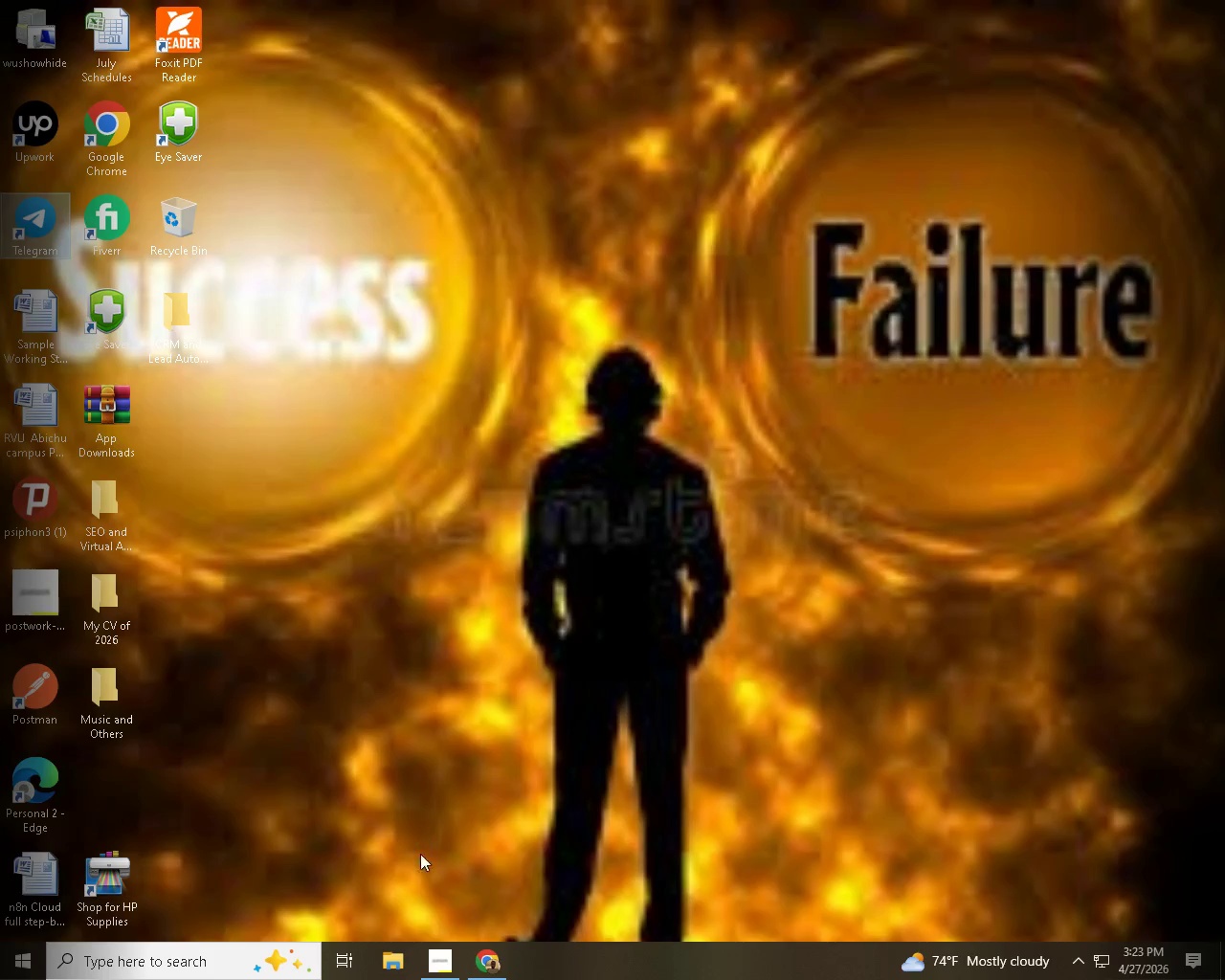 
left_click([488, 972])
 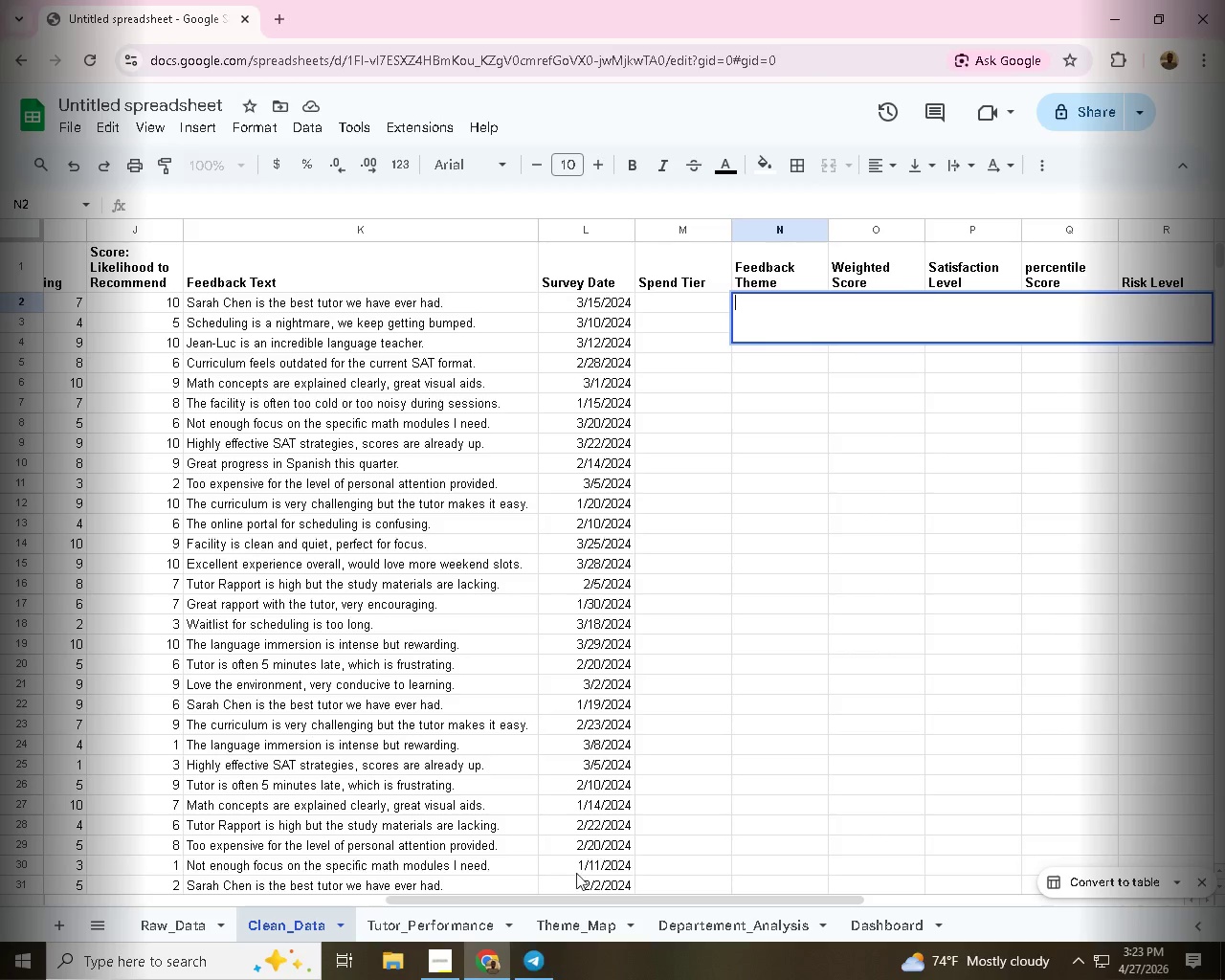 
left_click([519, 968])
 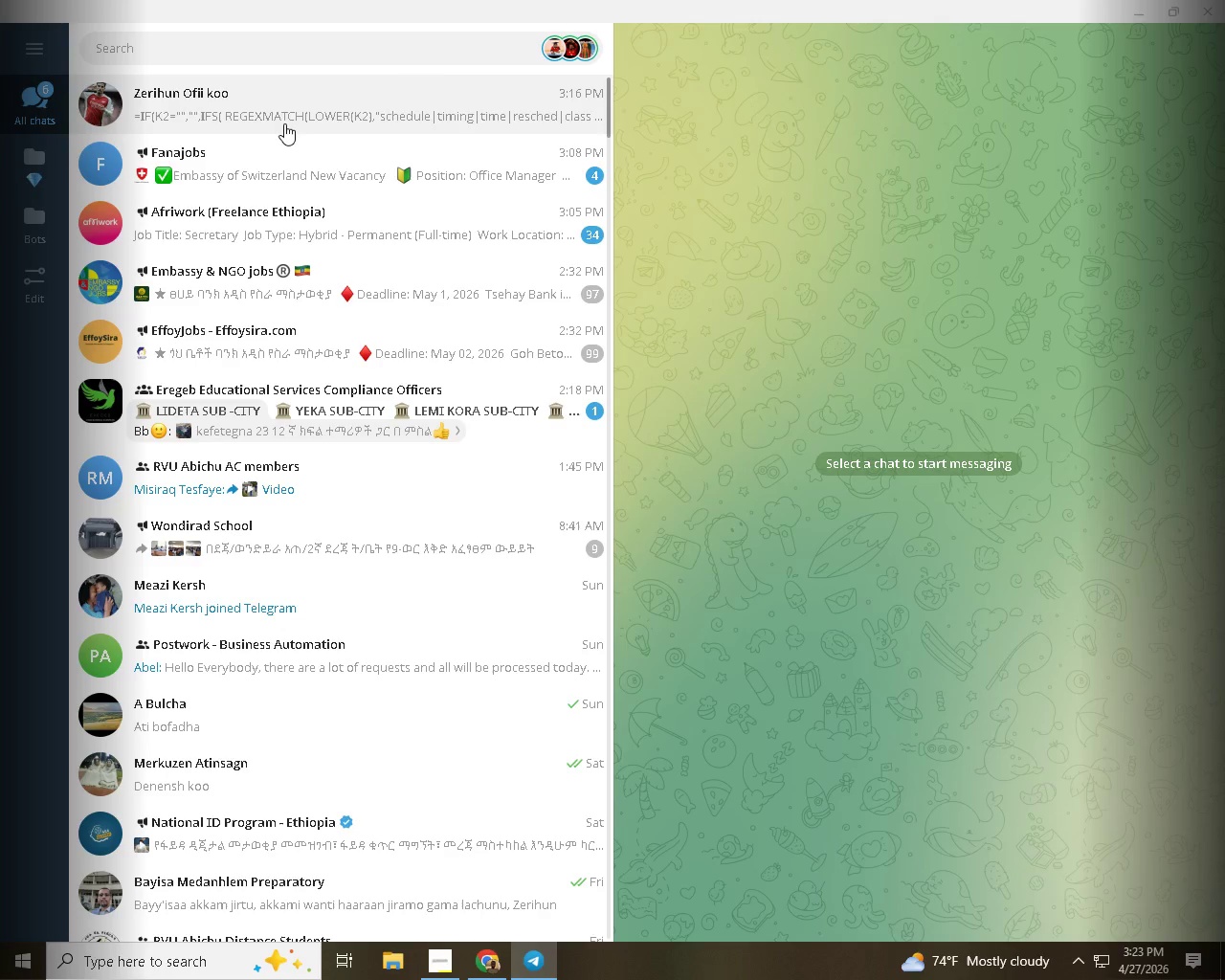 
scroll: coordinate [342, 376], scroll_direction: up, amount: 2.0
 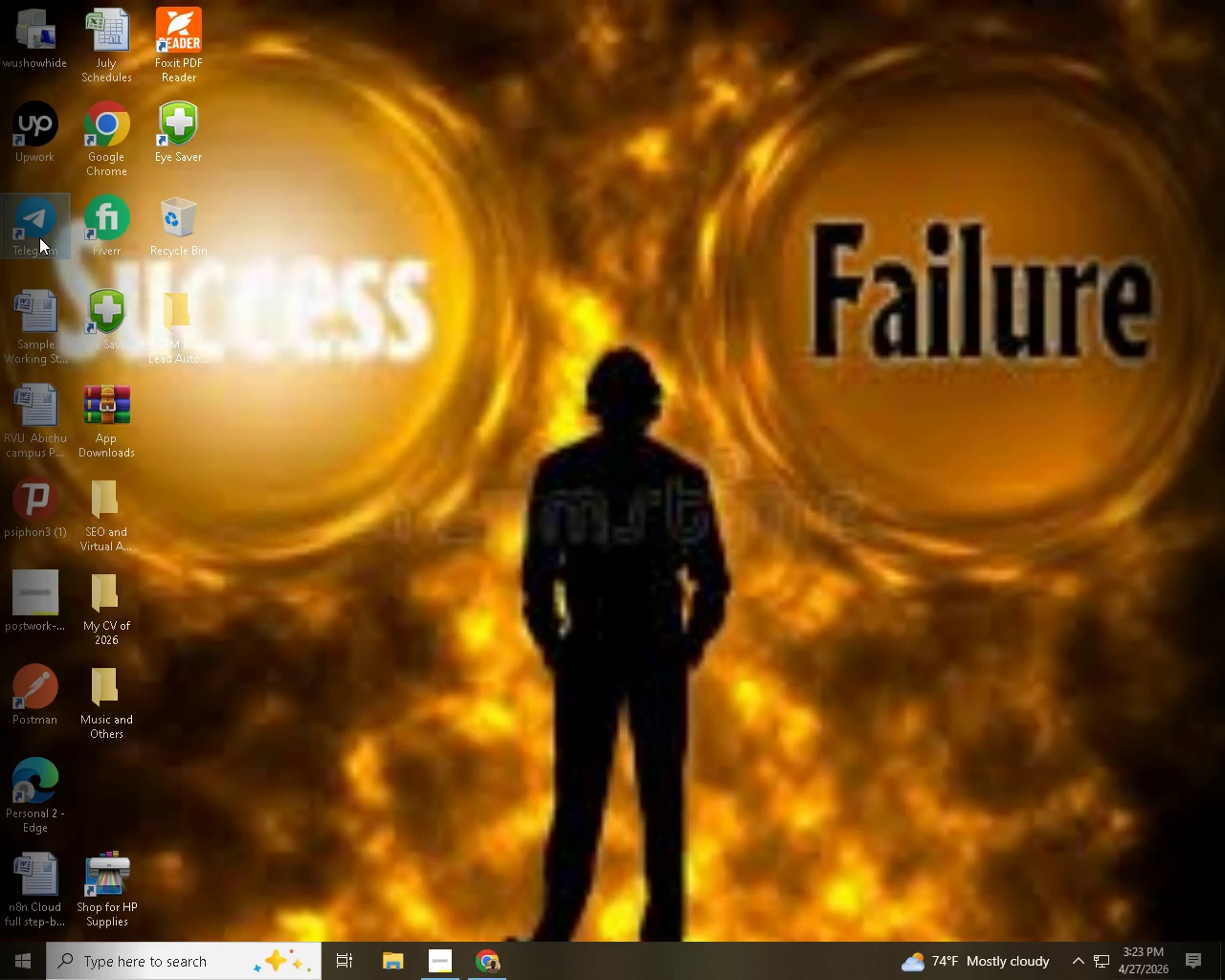 
left_click([284, 123])
 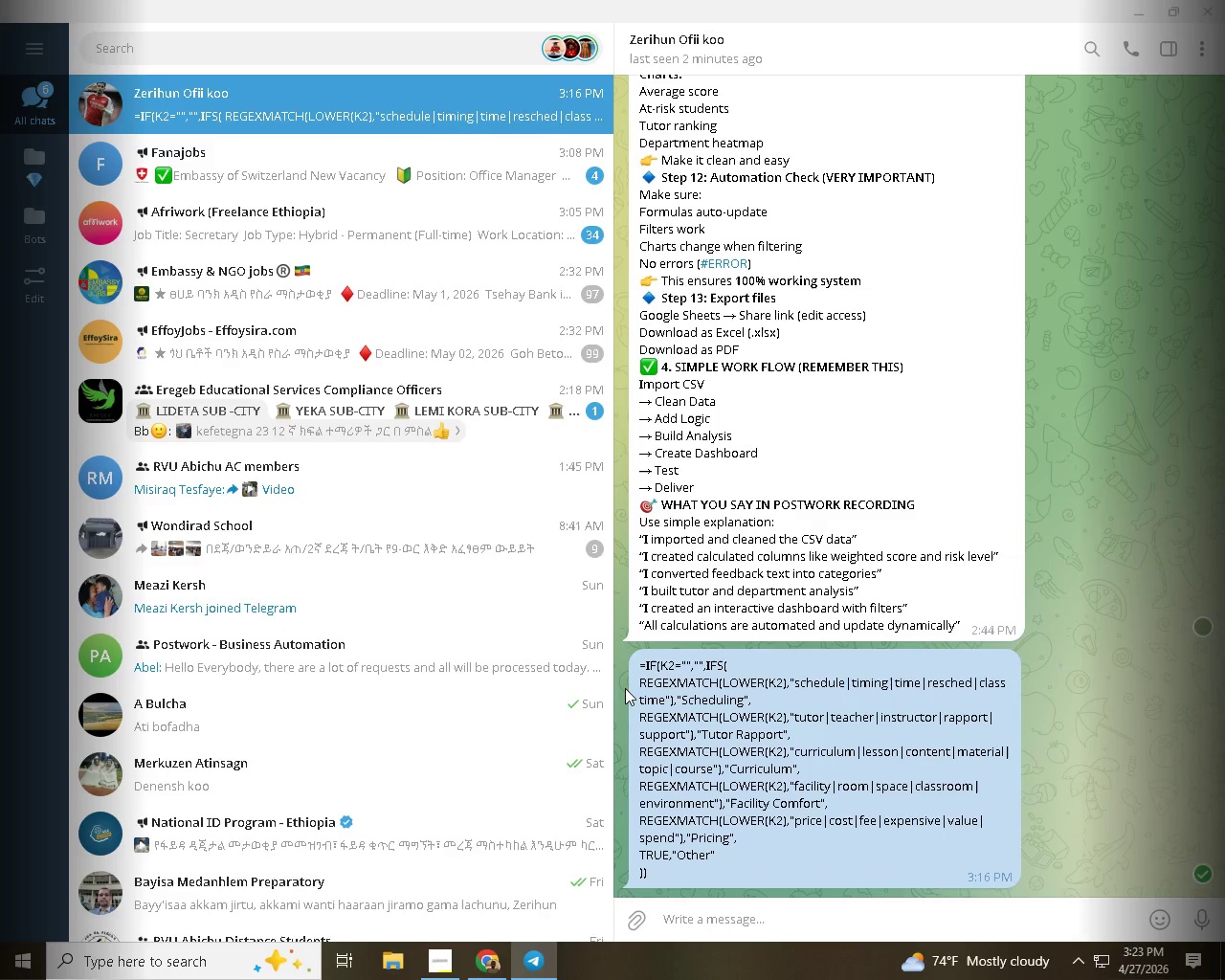 
scroll: coordinate [768, 757], scroll_direction: down, amount: 2.0
 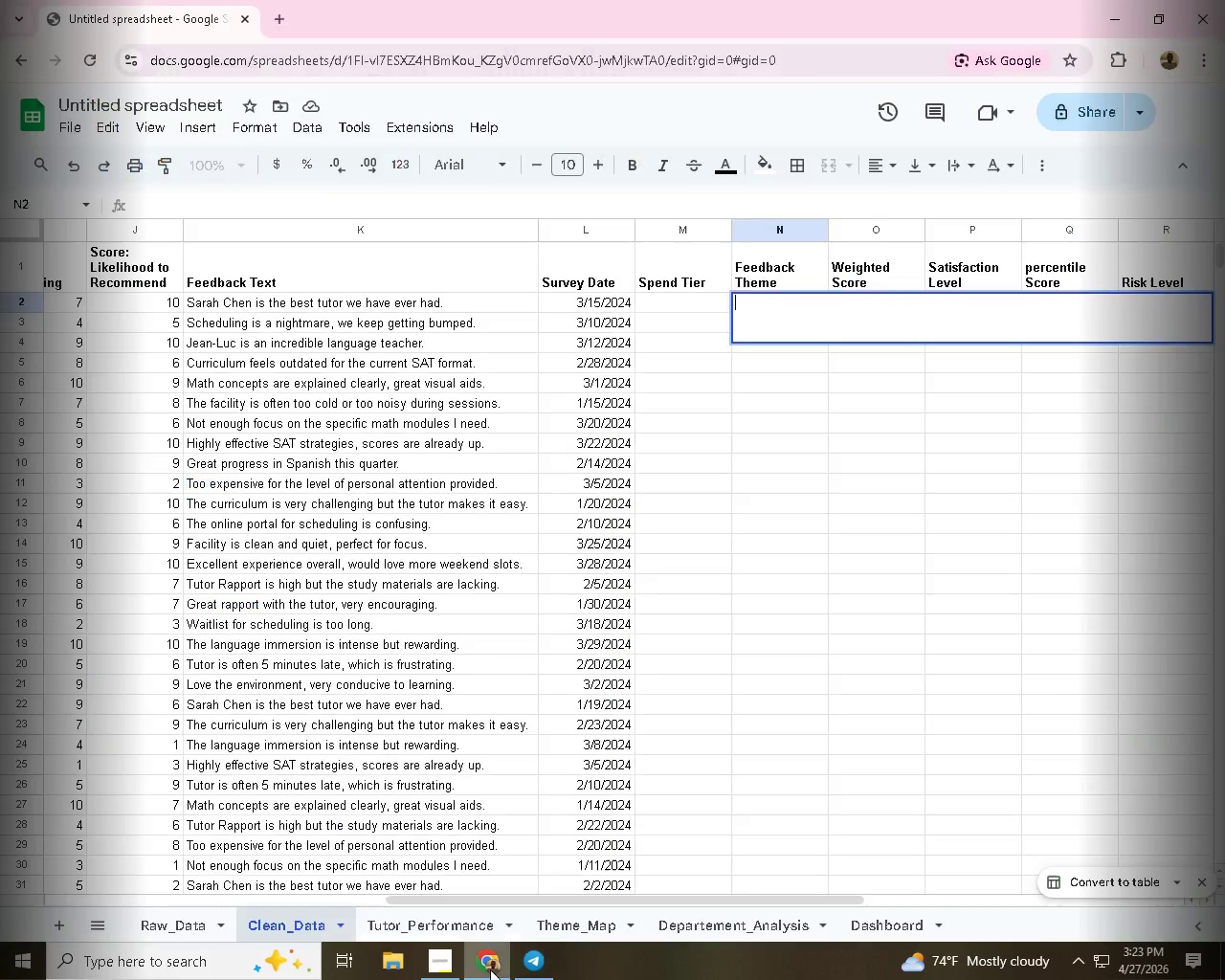 
left_click_drag(start_coordinate=[670, 870], to_coordinate=[625, 688])
 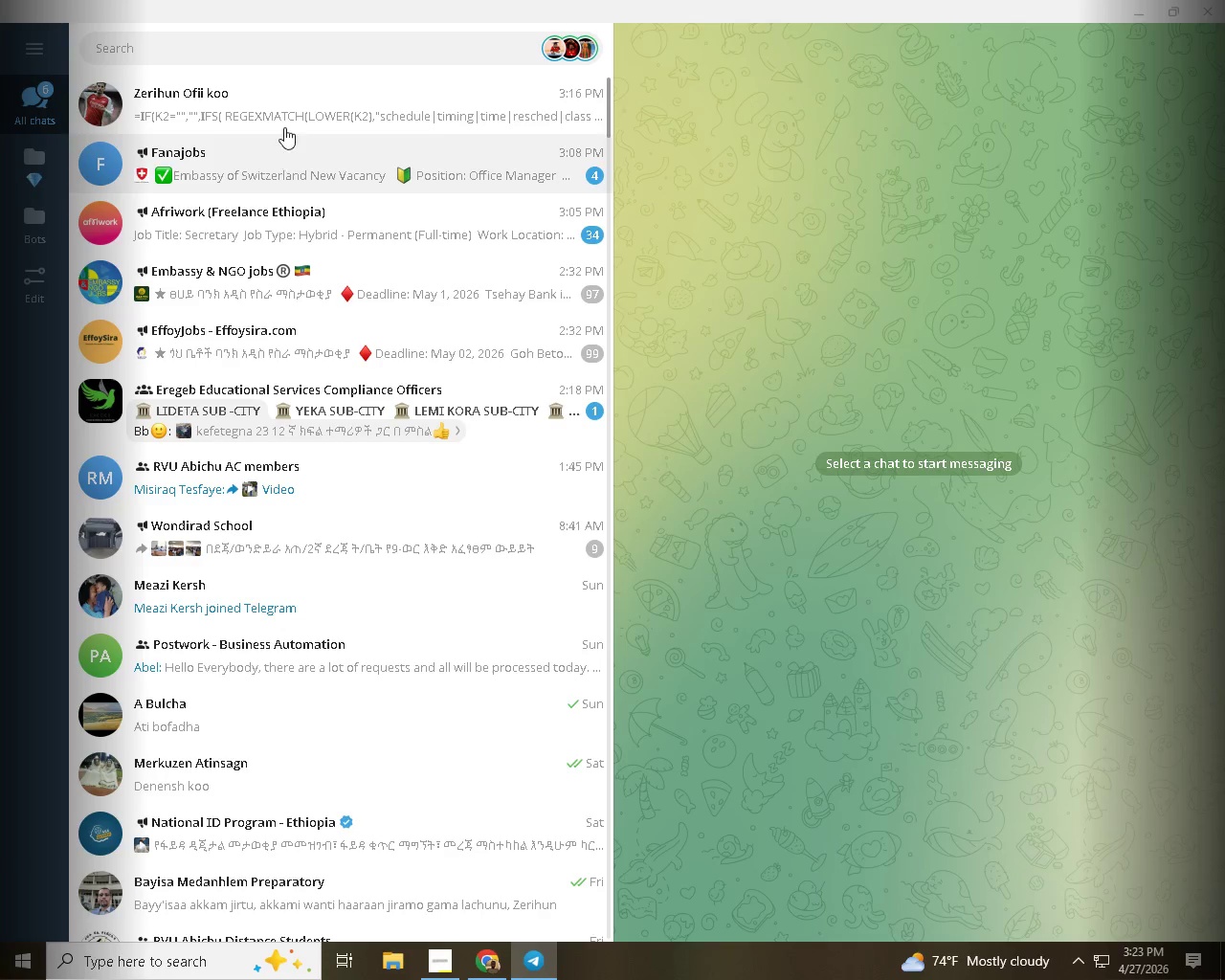 
right_click([692, 720])
 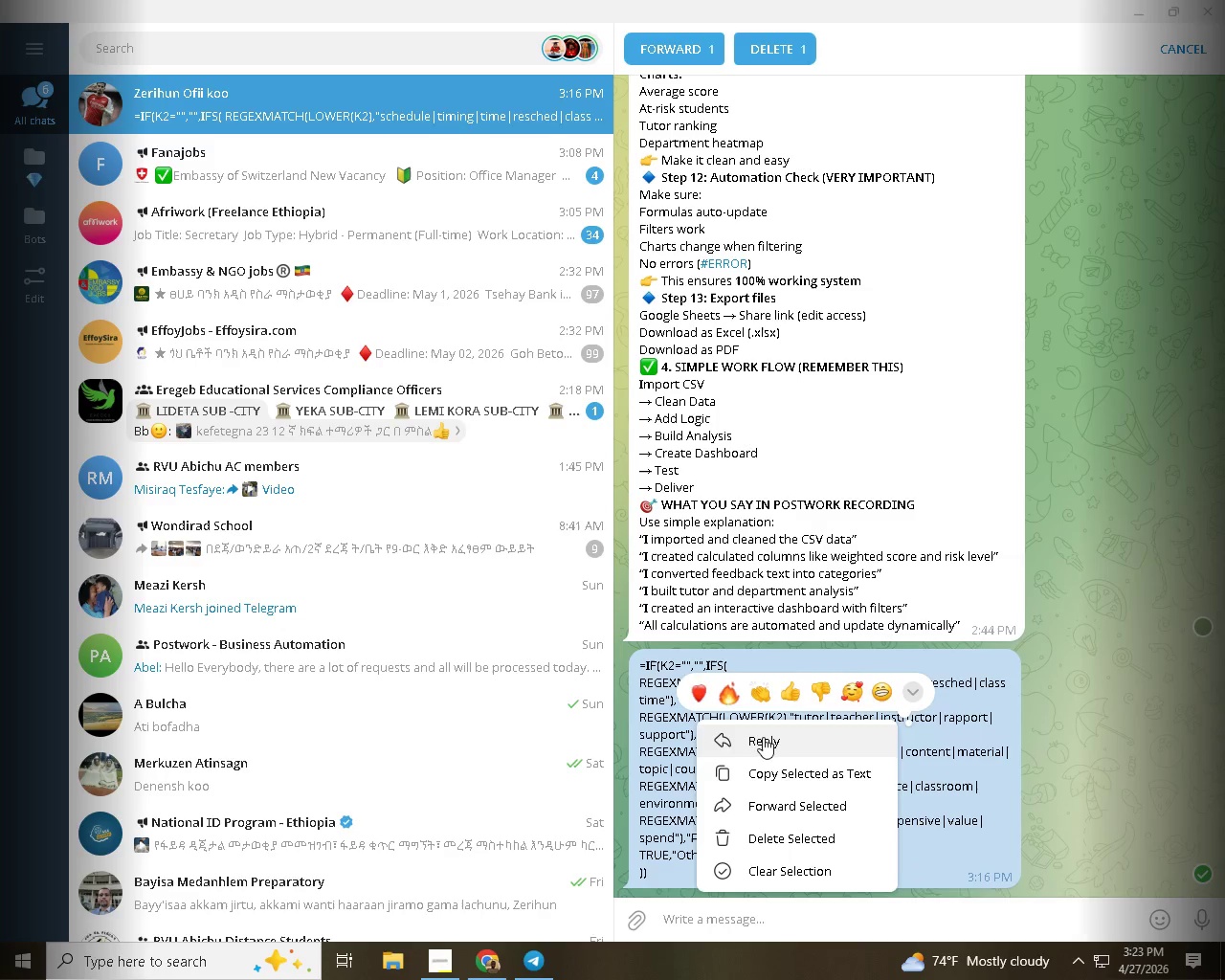 
left_click([774, 768])
 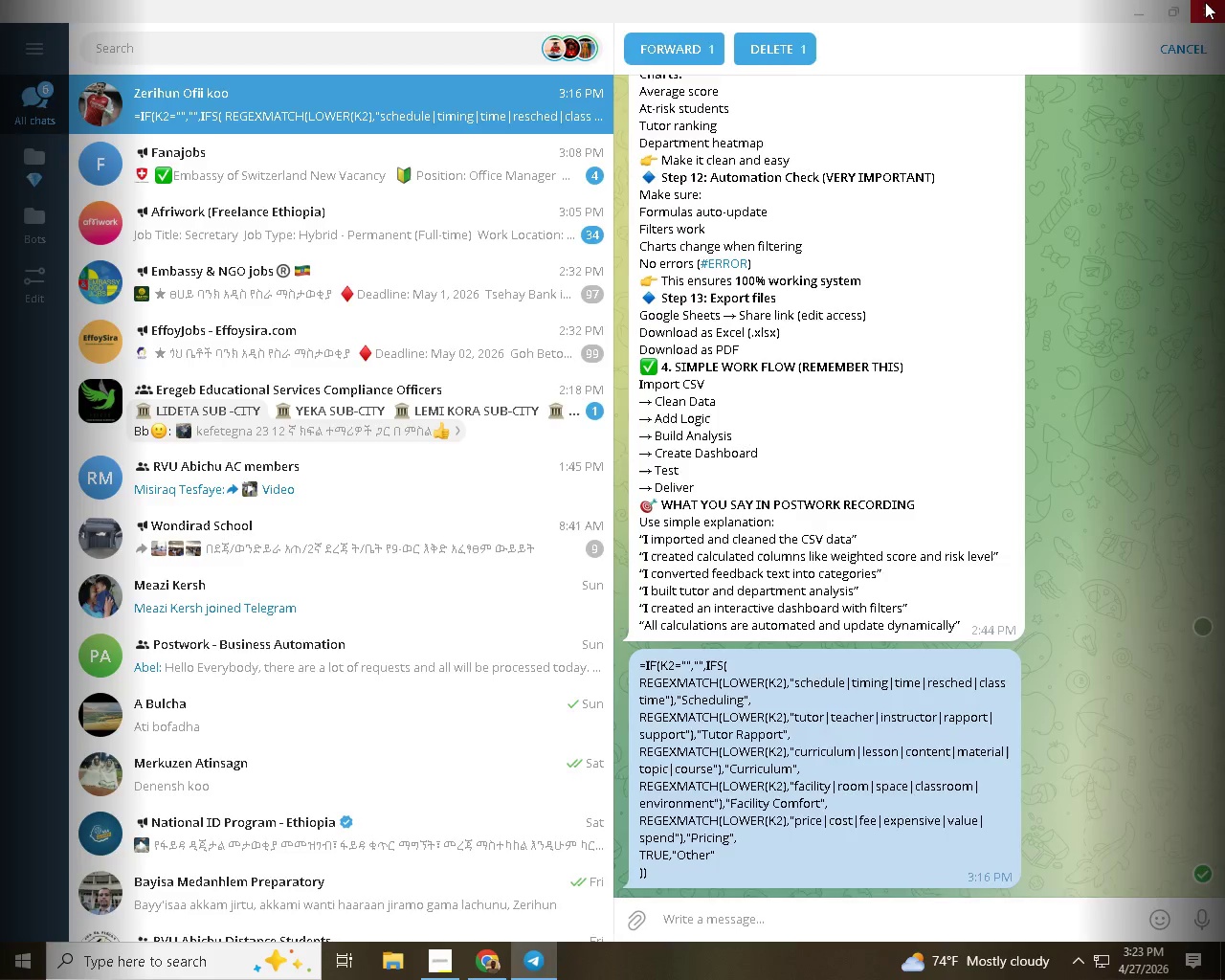 
left_click([1205, 2])
 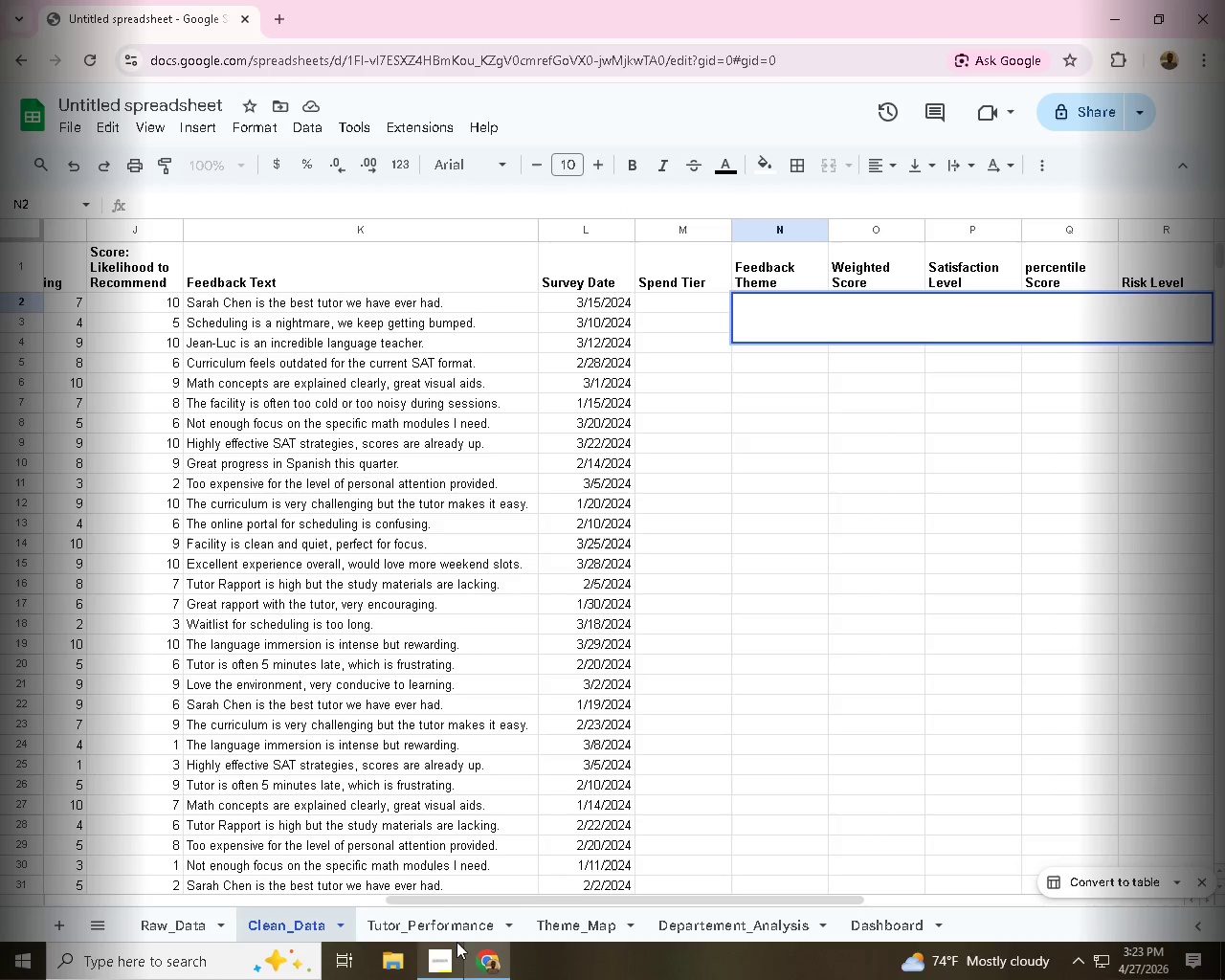 
scroll: coordinate [532, 559], scroll_direction: up, amount: 3.0
 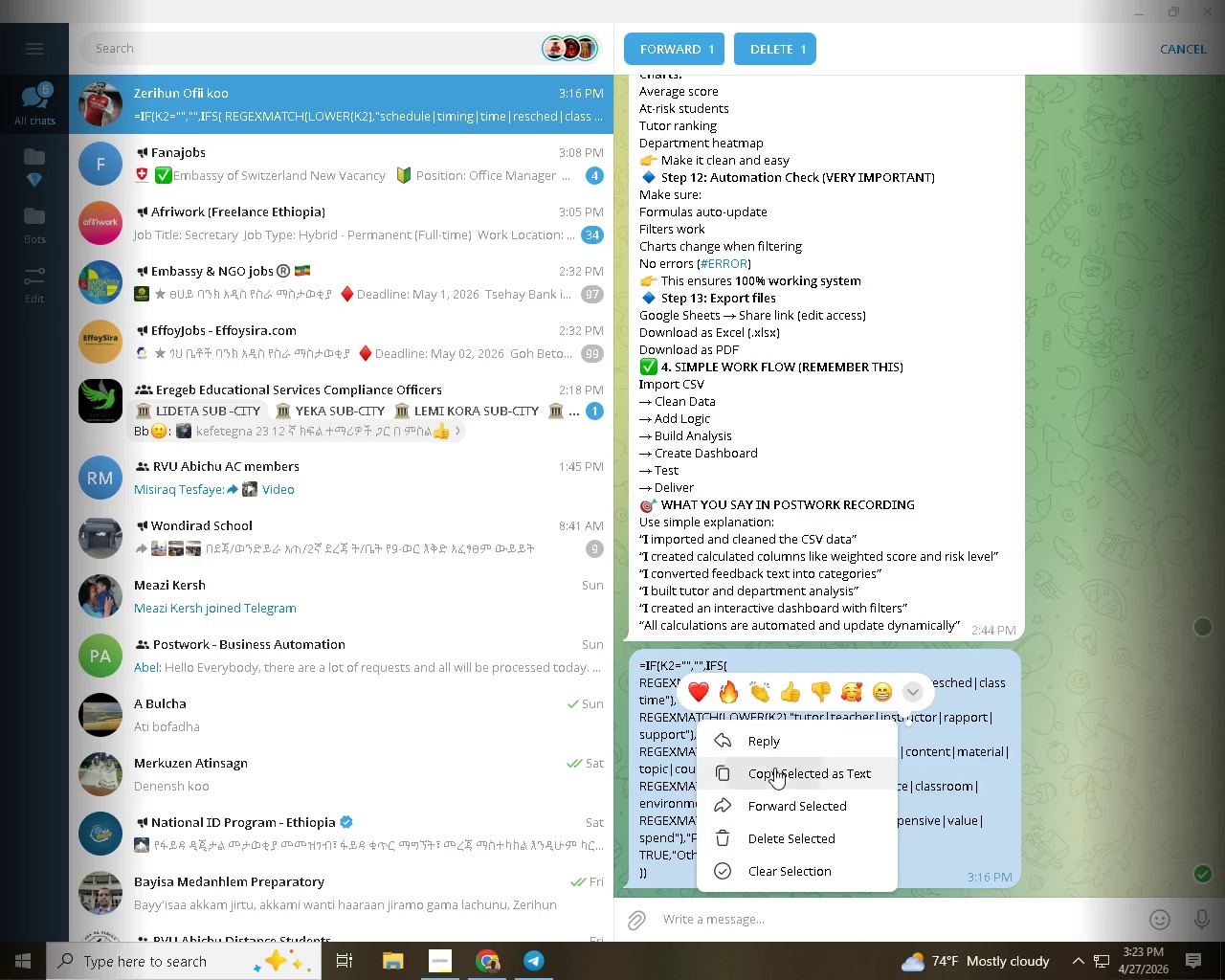 
left_click([784, 476])
 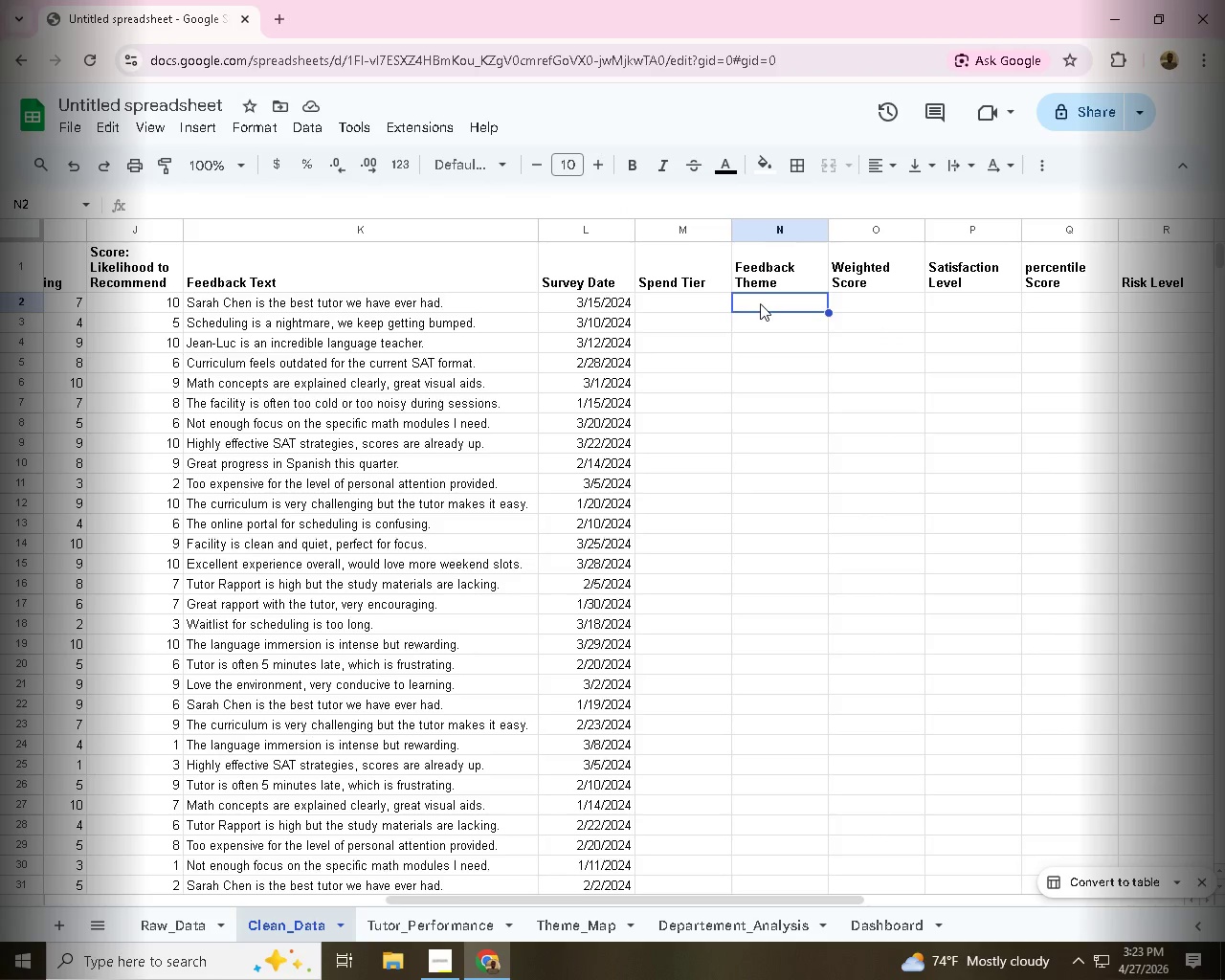 
double_click([760, 303])
 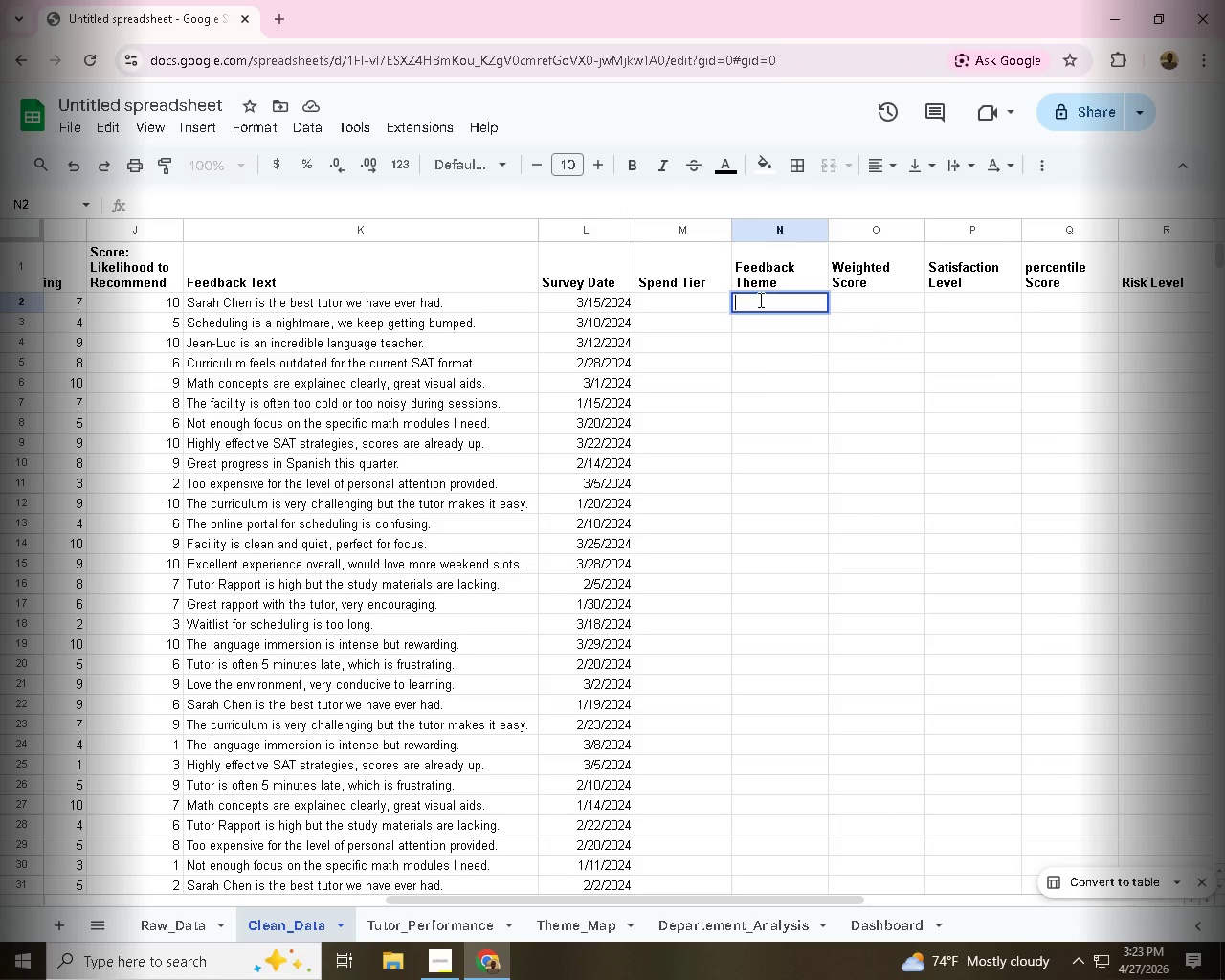 
key(Control+V)
 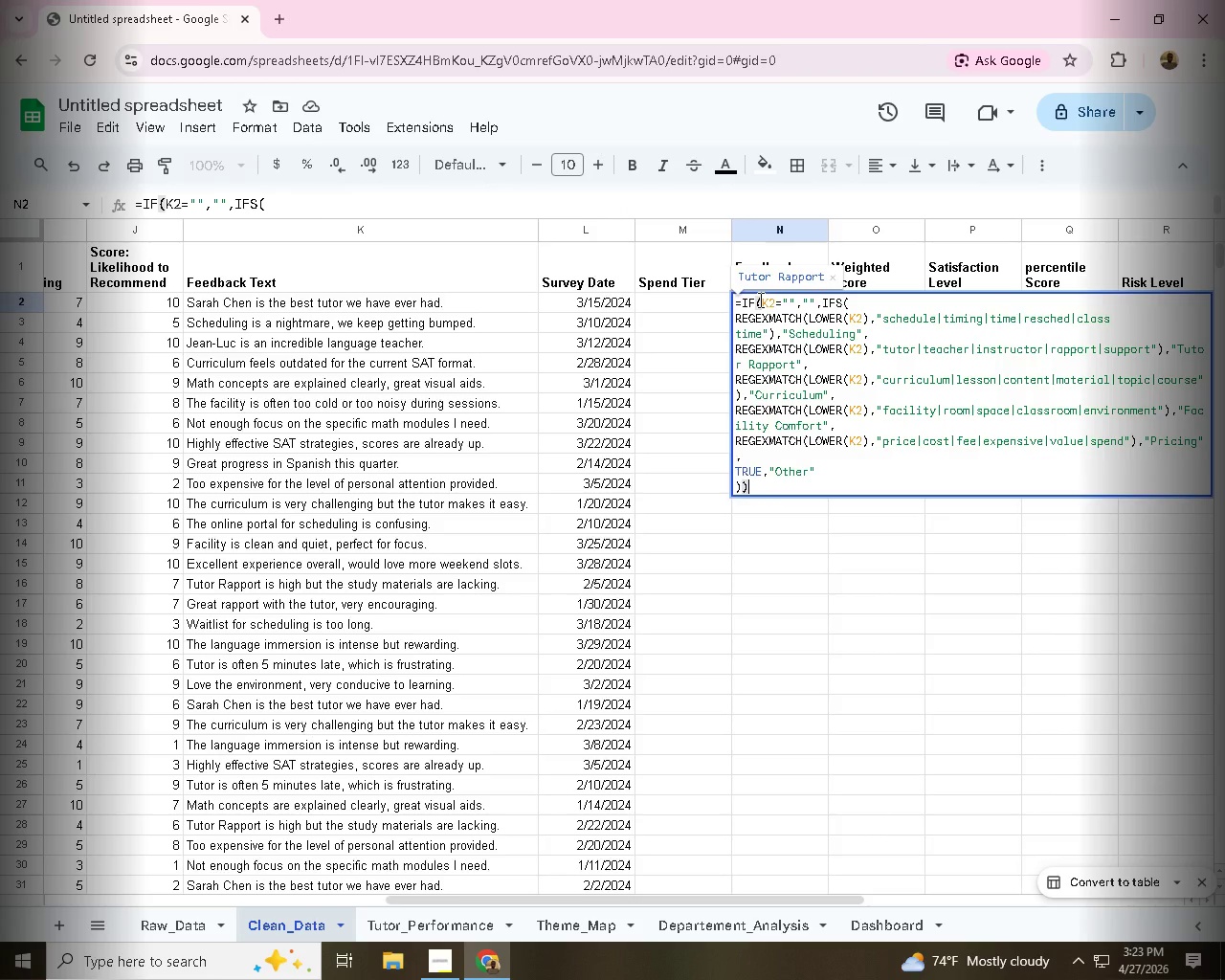 
key(Enter)
 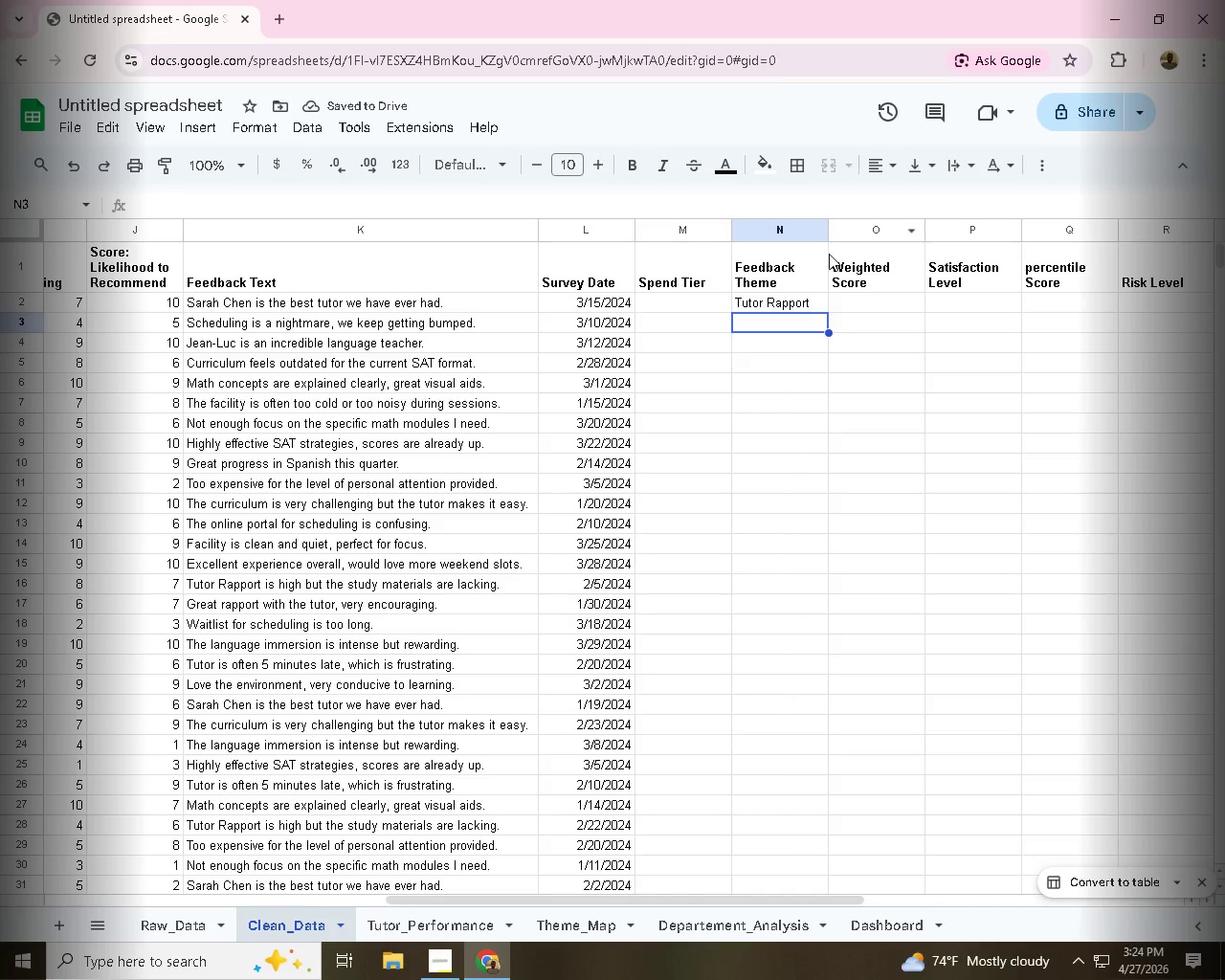 
left_click([793, 345])
 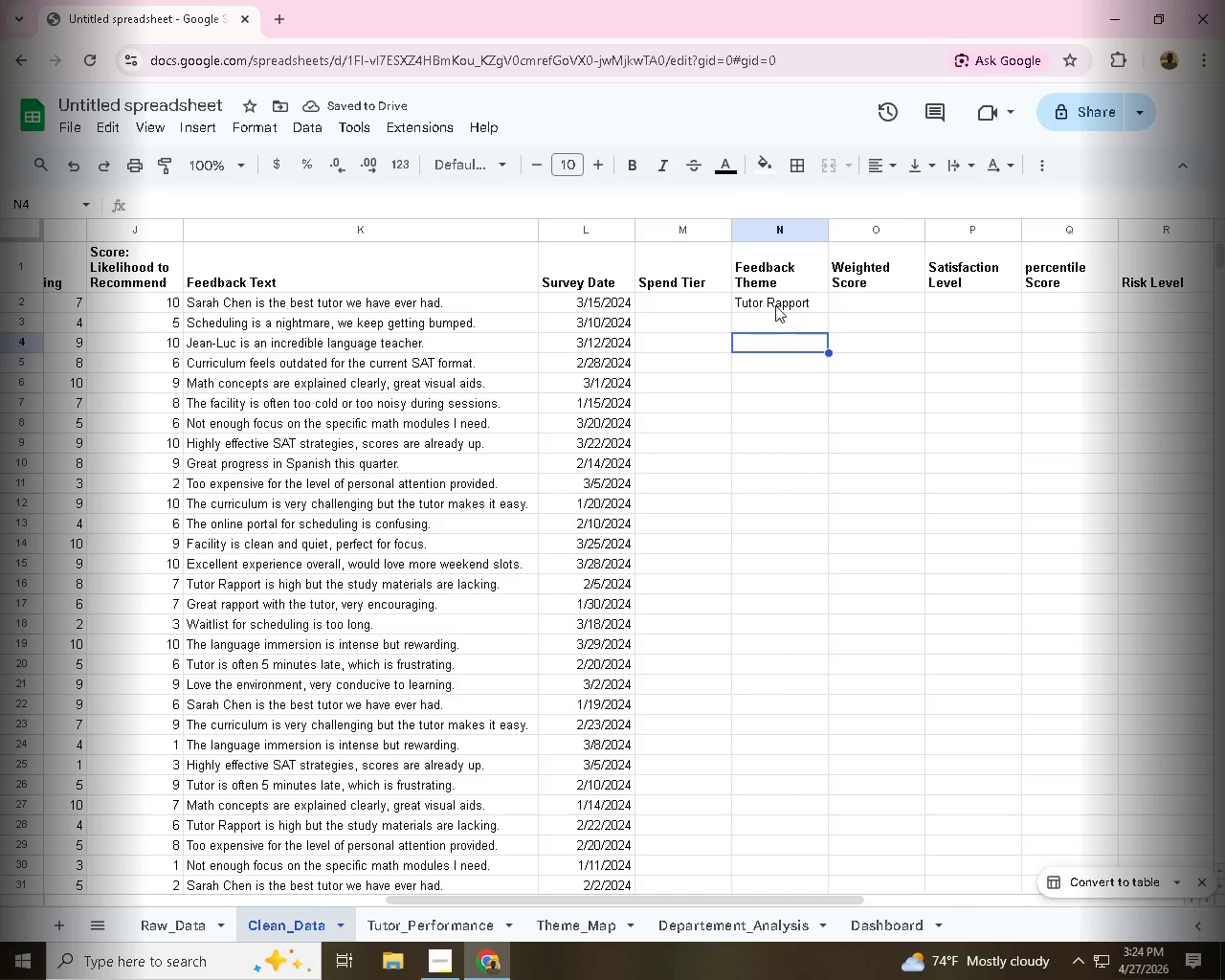 
left_click([775, 305])
 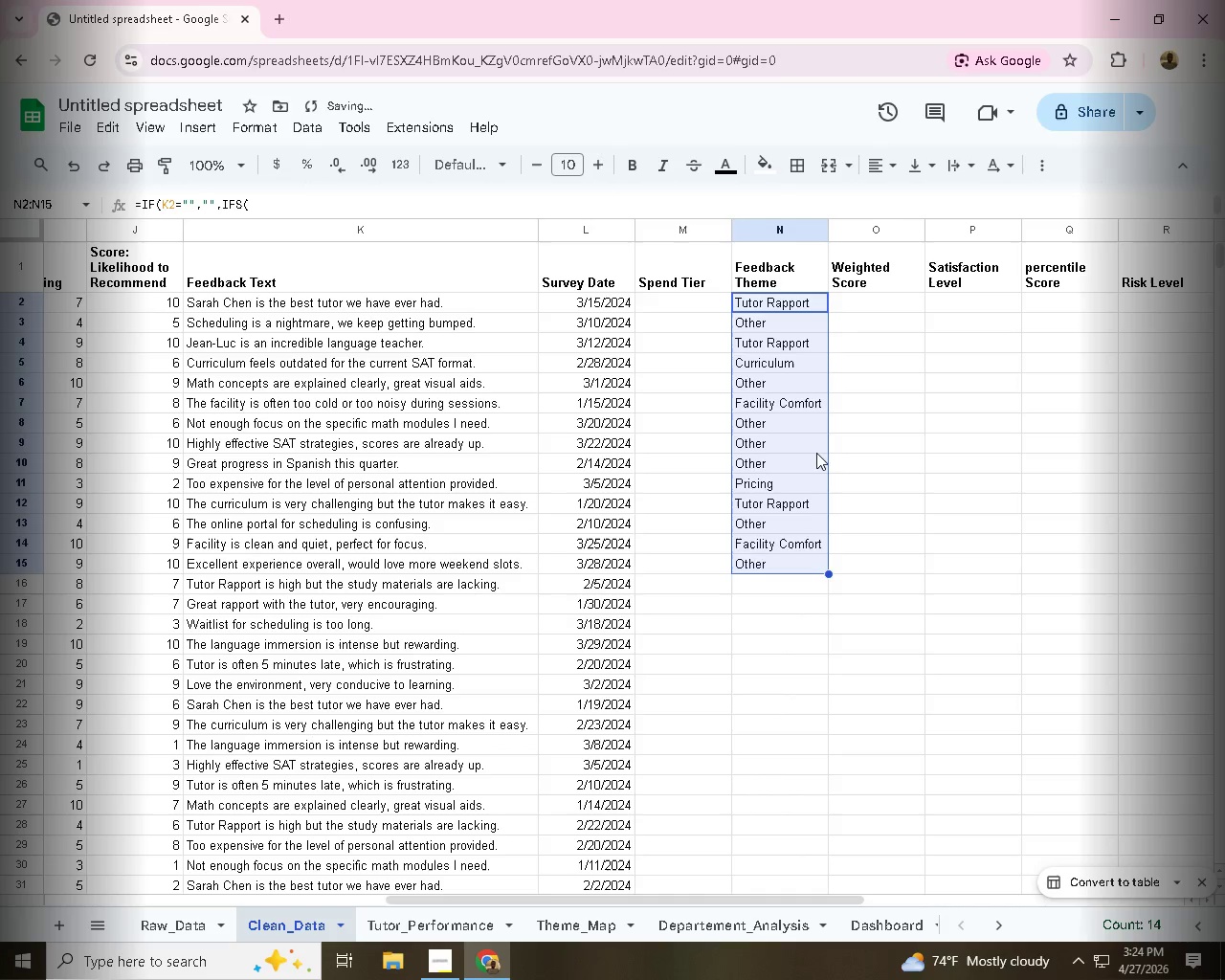 
left_click_drag(start_coordinate=[829, 311], to_coordinate=[848, 558])
 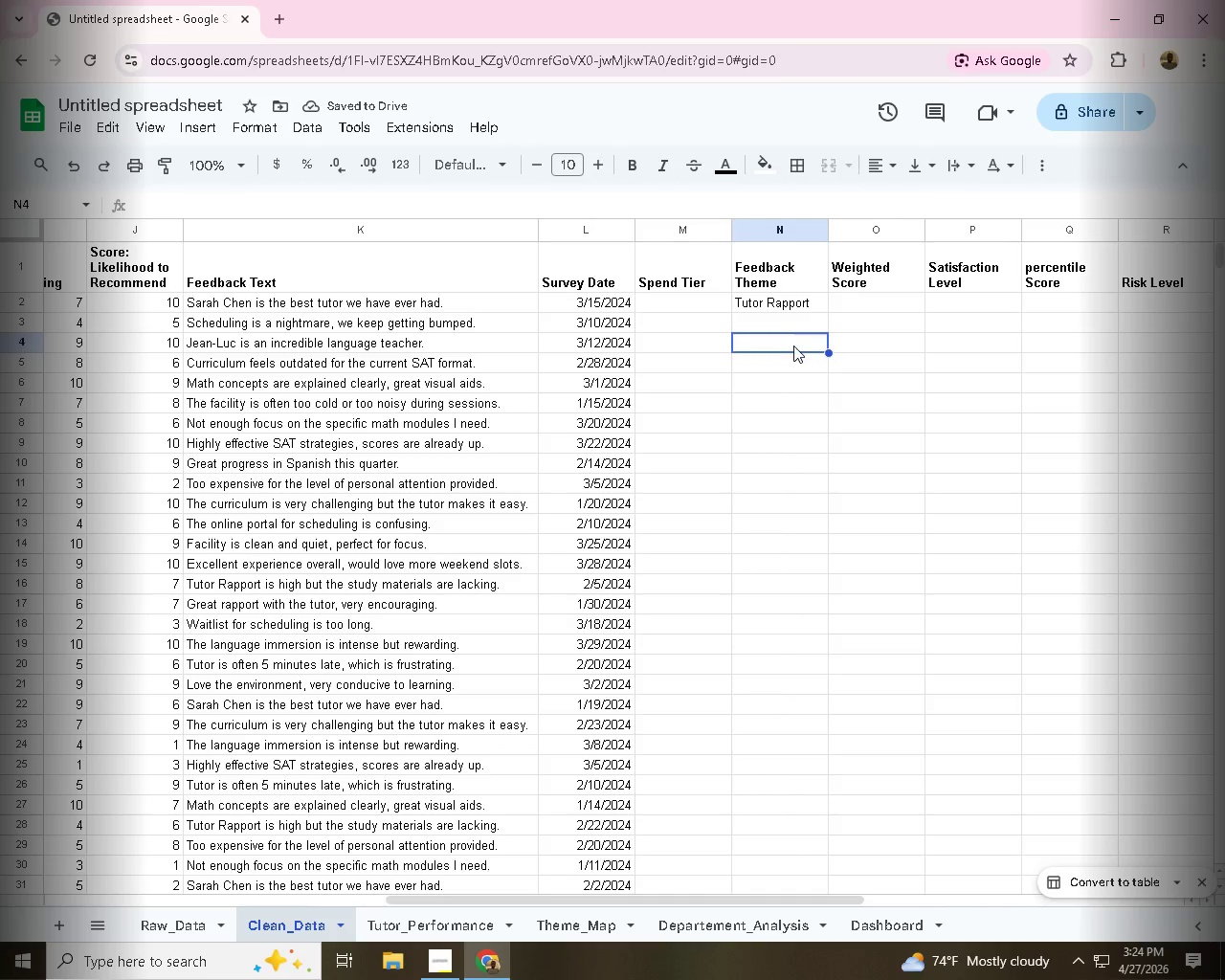 
left_click([789, 415])
 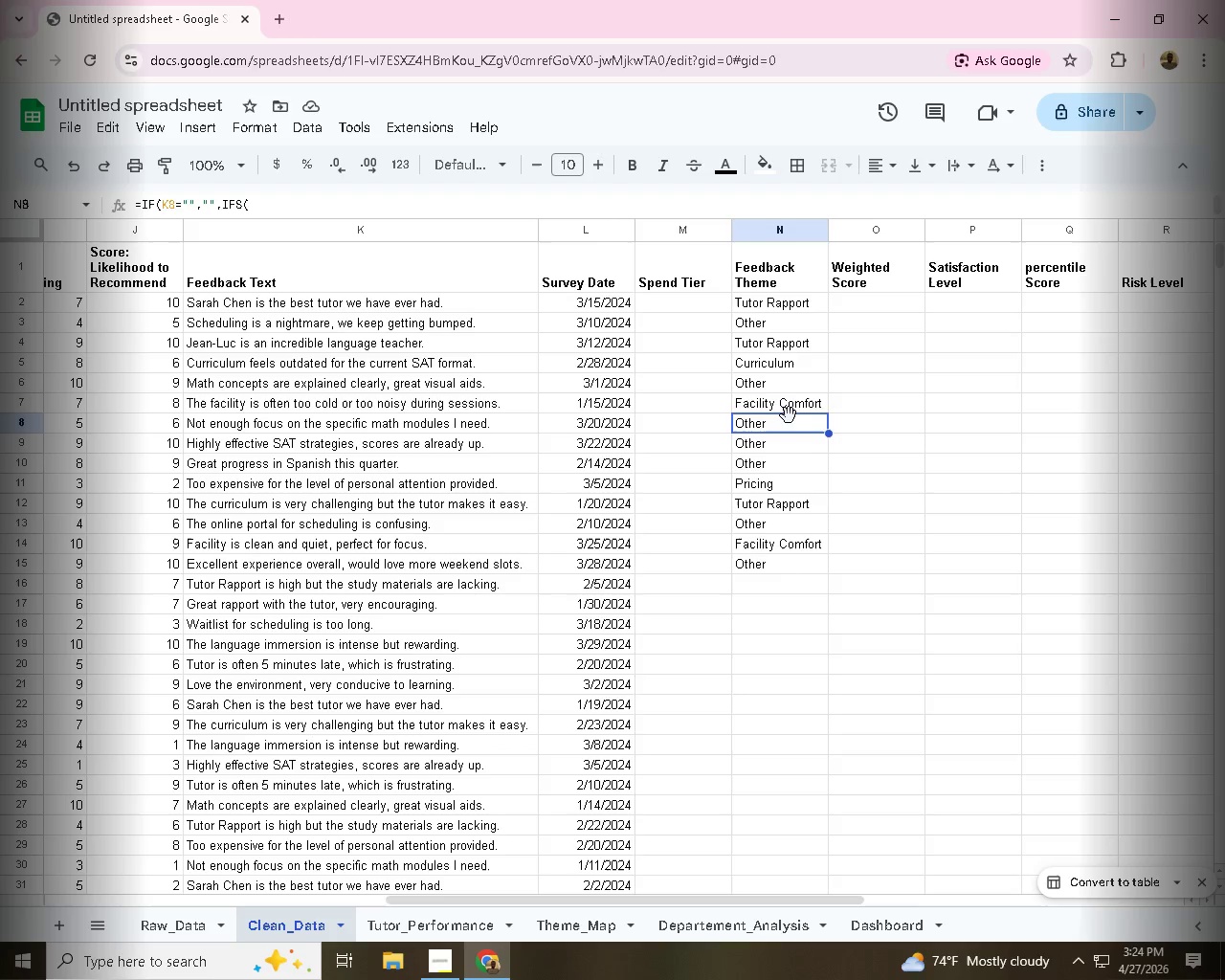 
wait(7.2)
 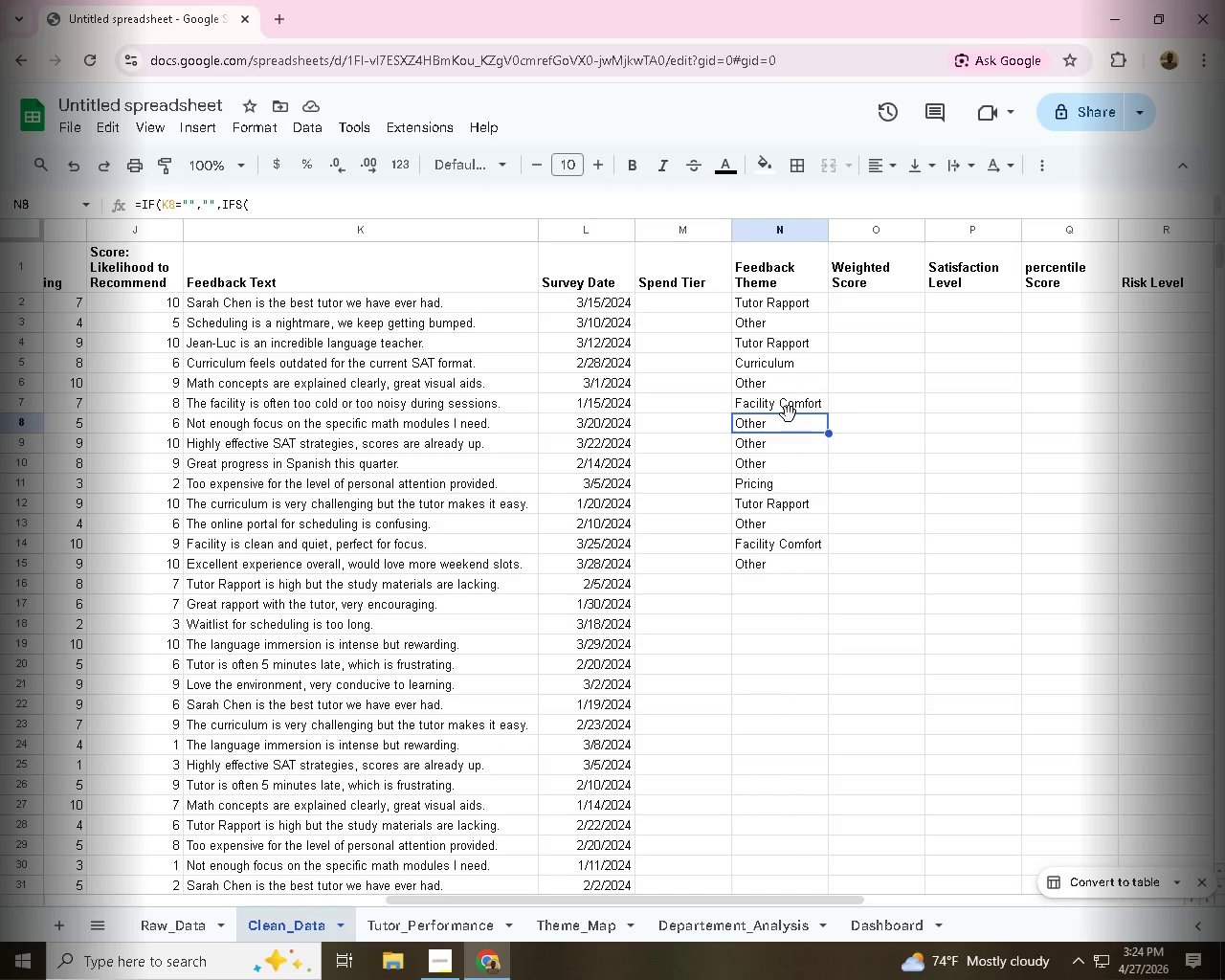 
left_click([783, 582])
 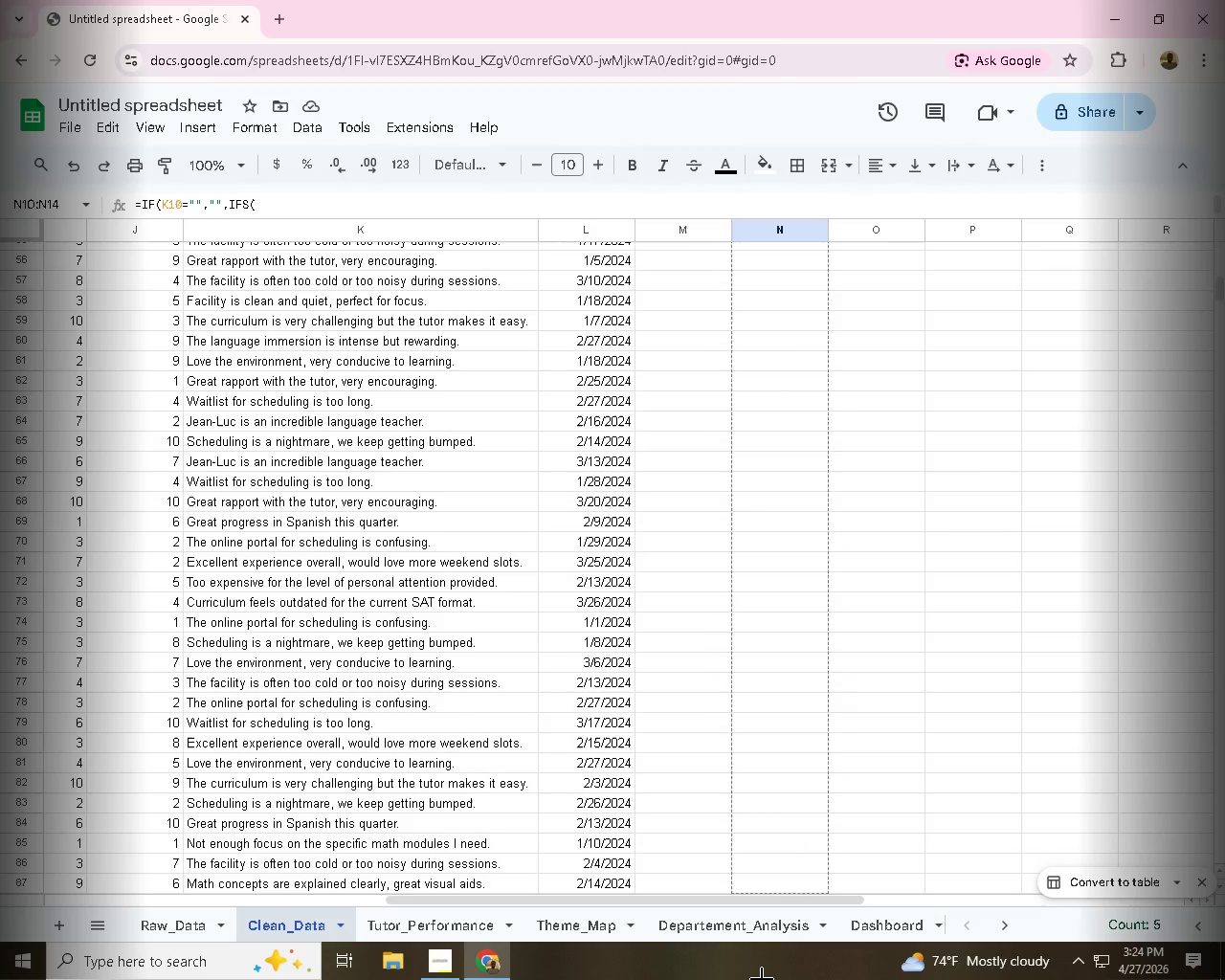 
left_click_drag(start_coordinate=[783, 463], to_coordinate=[780, 539])
 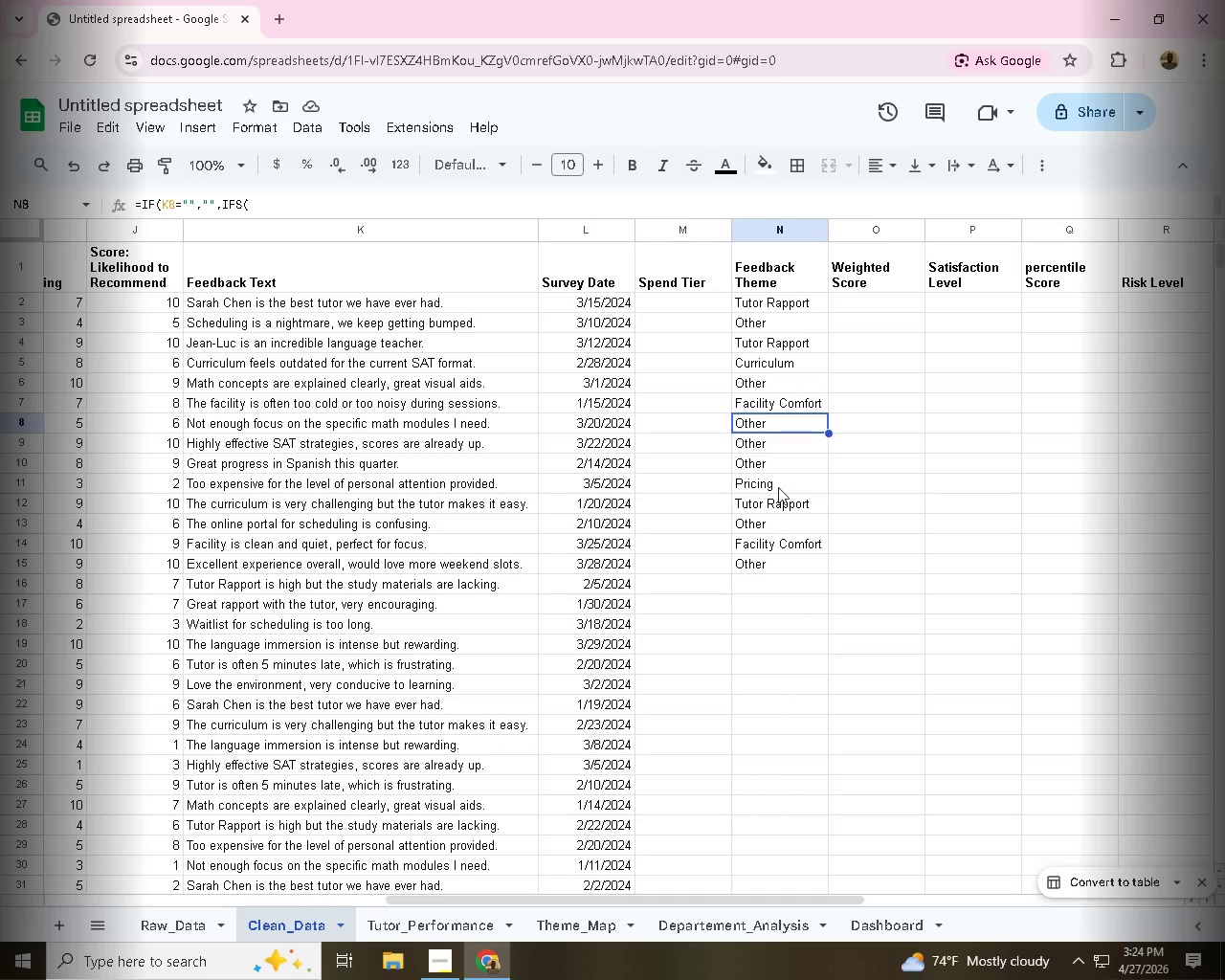 
left_click_drag(start_coordinate=[828, 553], to_coordinate=[787, 527])
 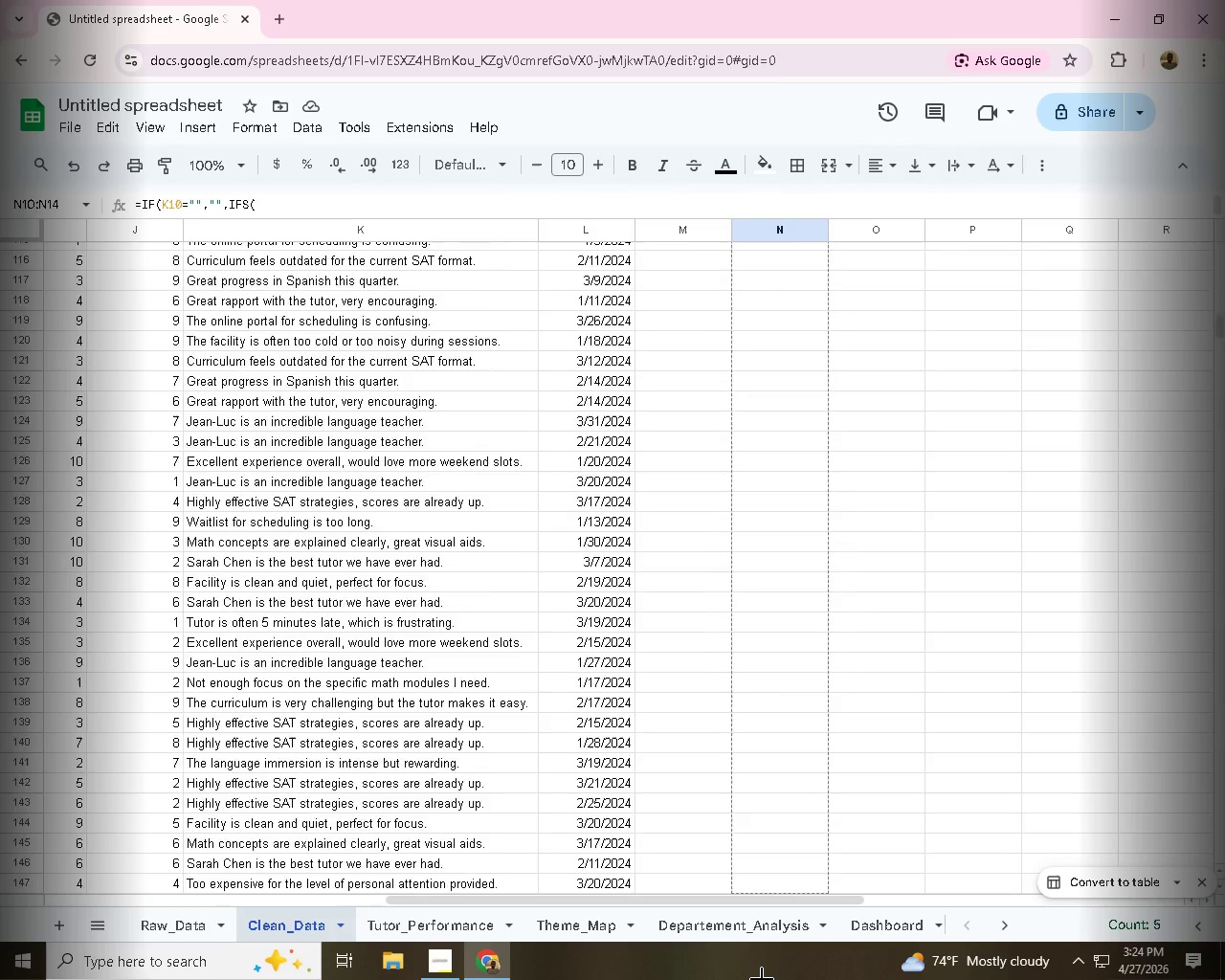 
scroll: coordinate [803, 510], scroll_direction: up, amount: 55.0
 